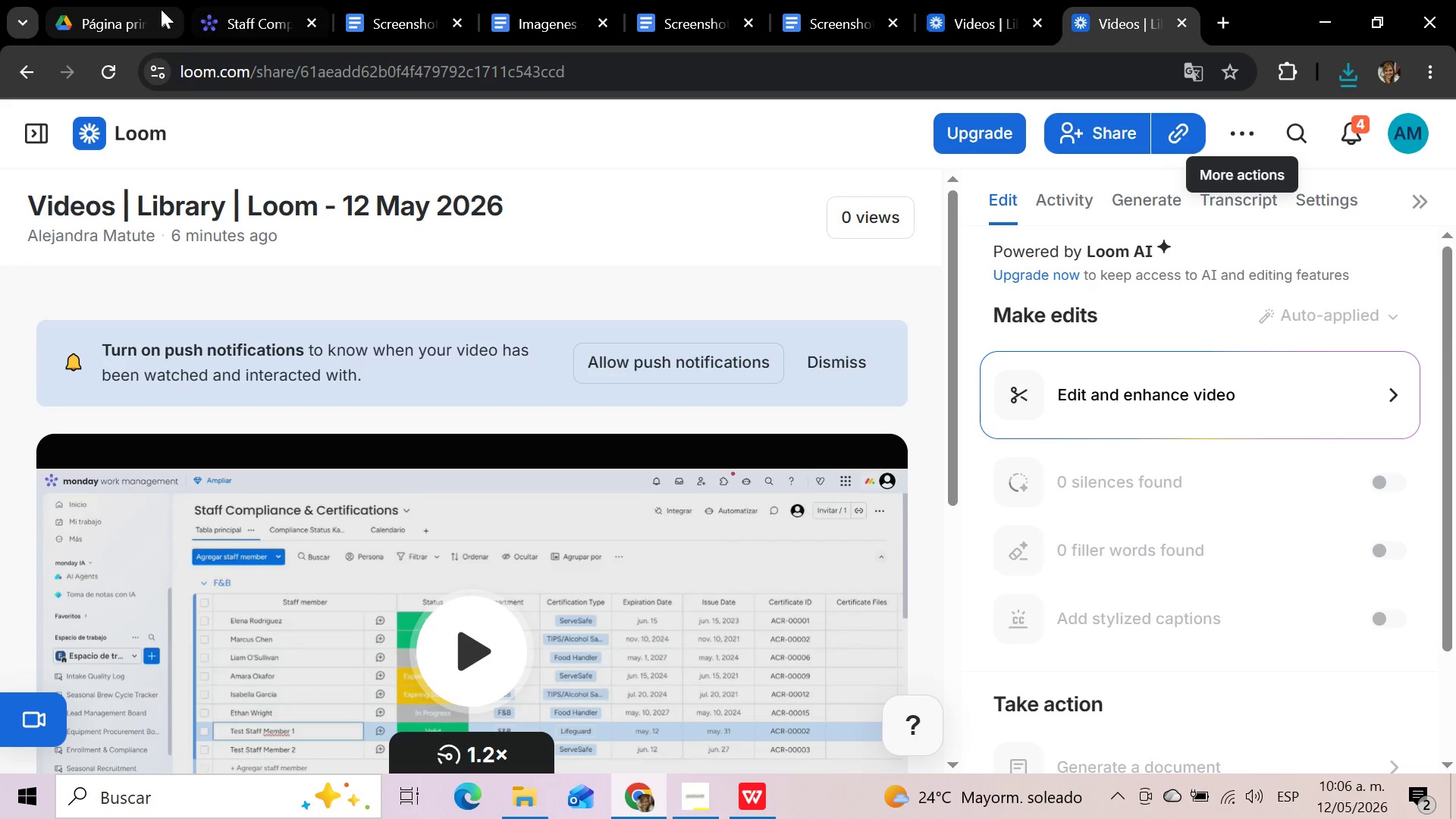 
left_click([244, 8])
 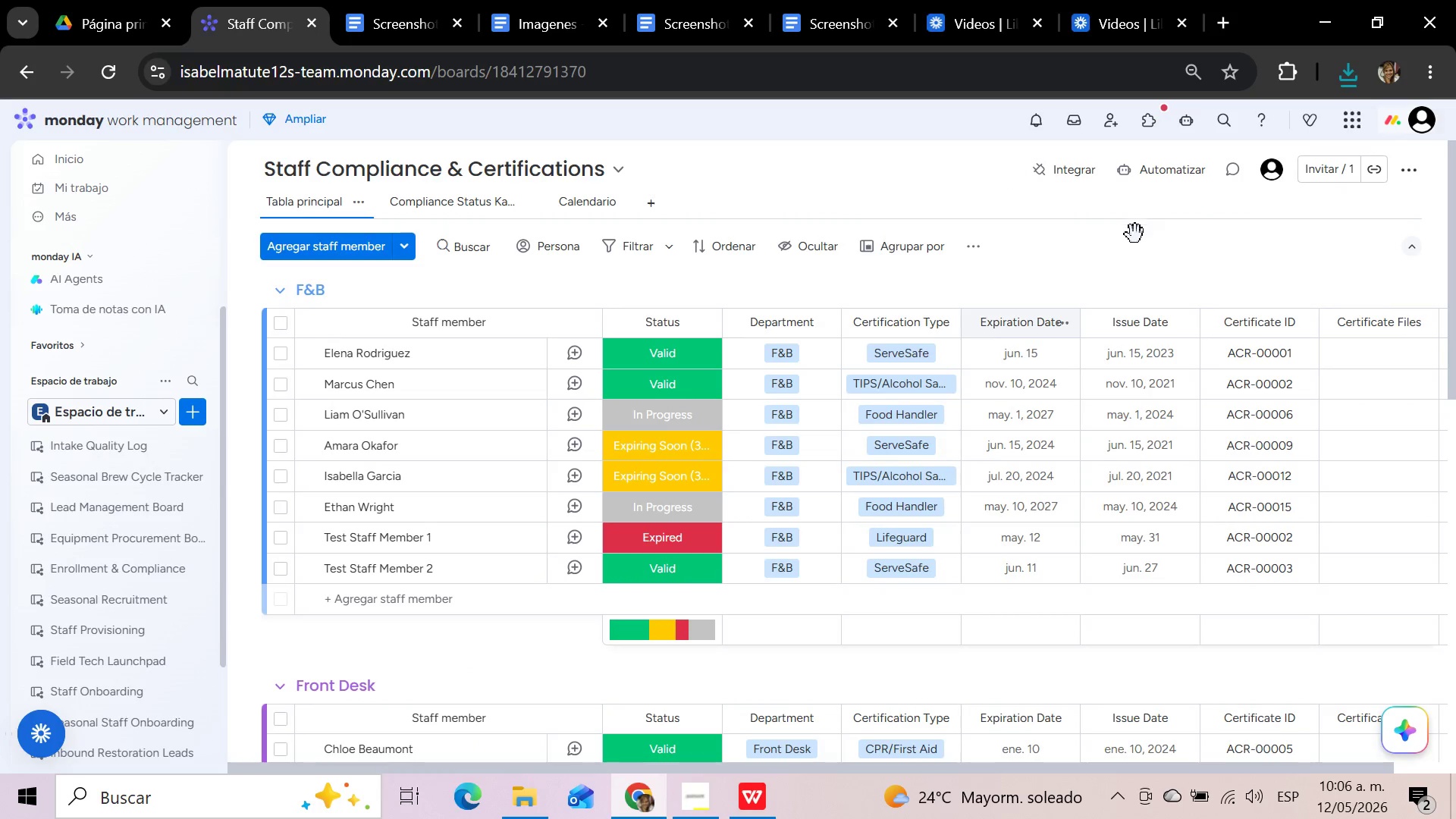 
left_click([1134, 249])
 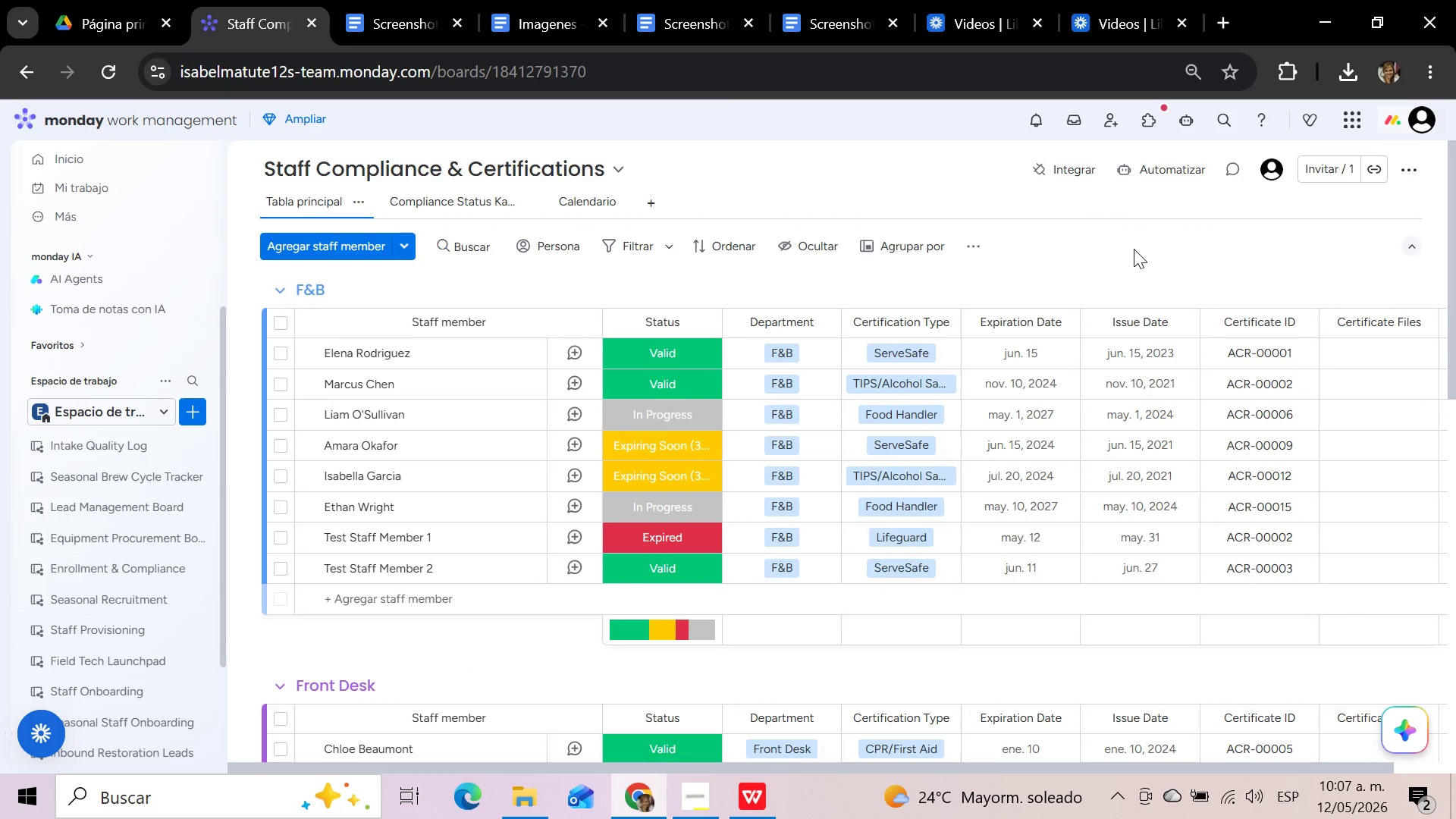 
wait(9.55)
 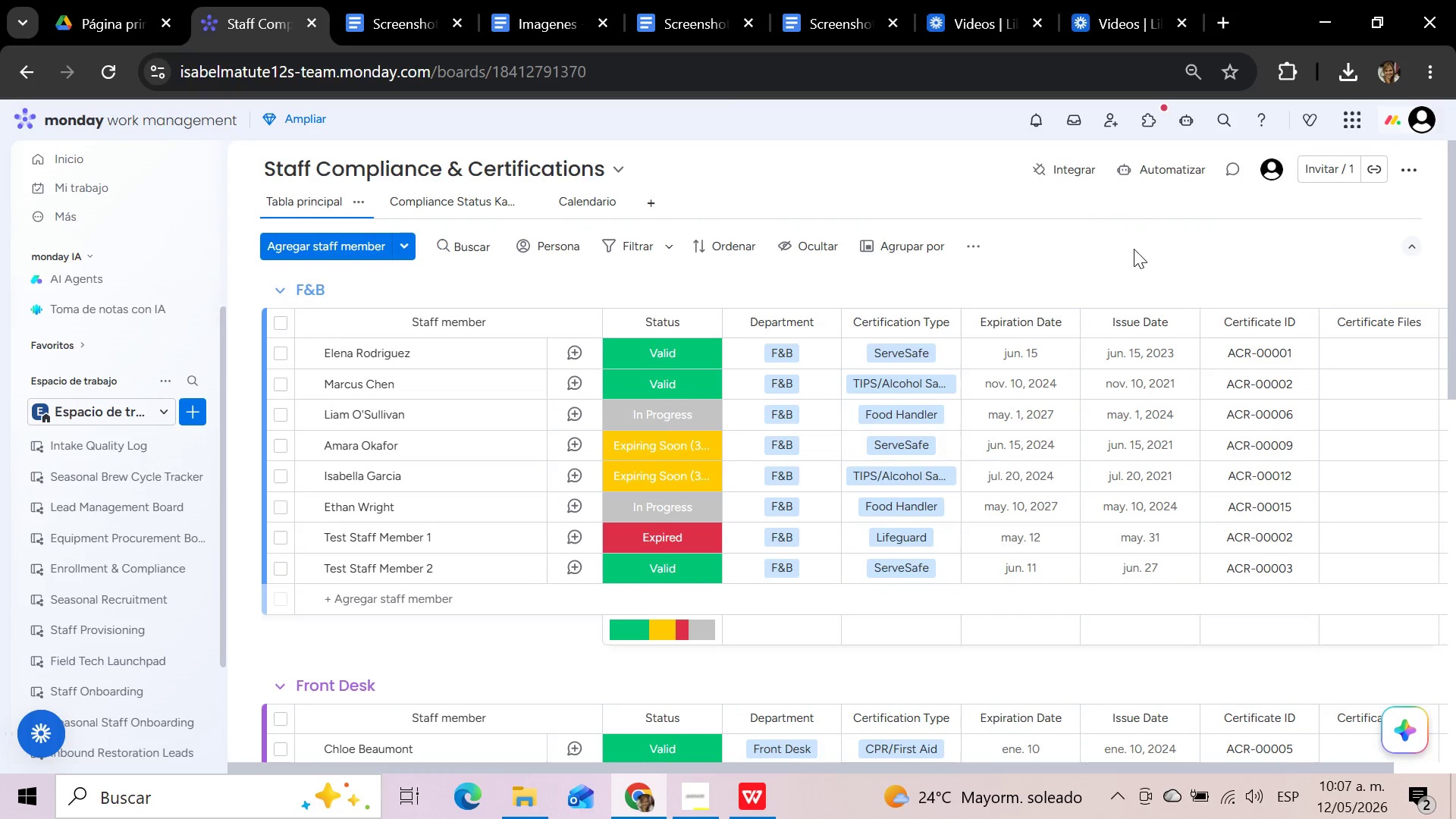 
left_click([1178, 168])
 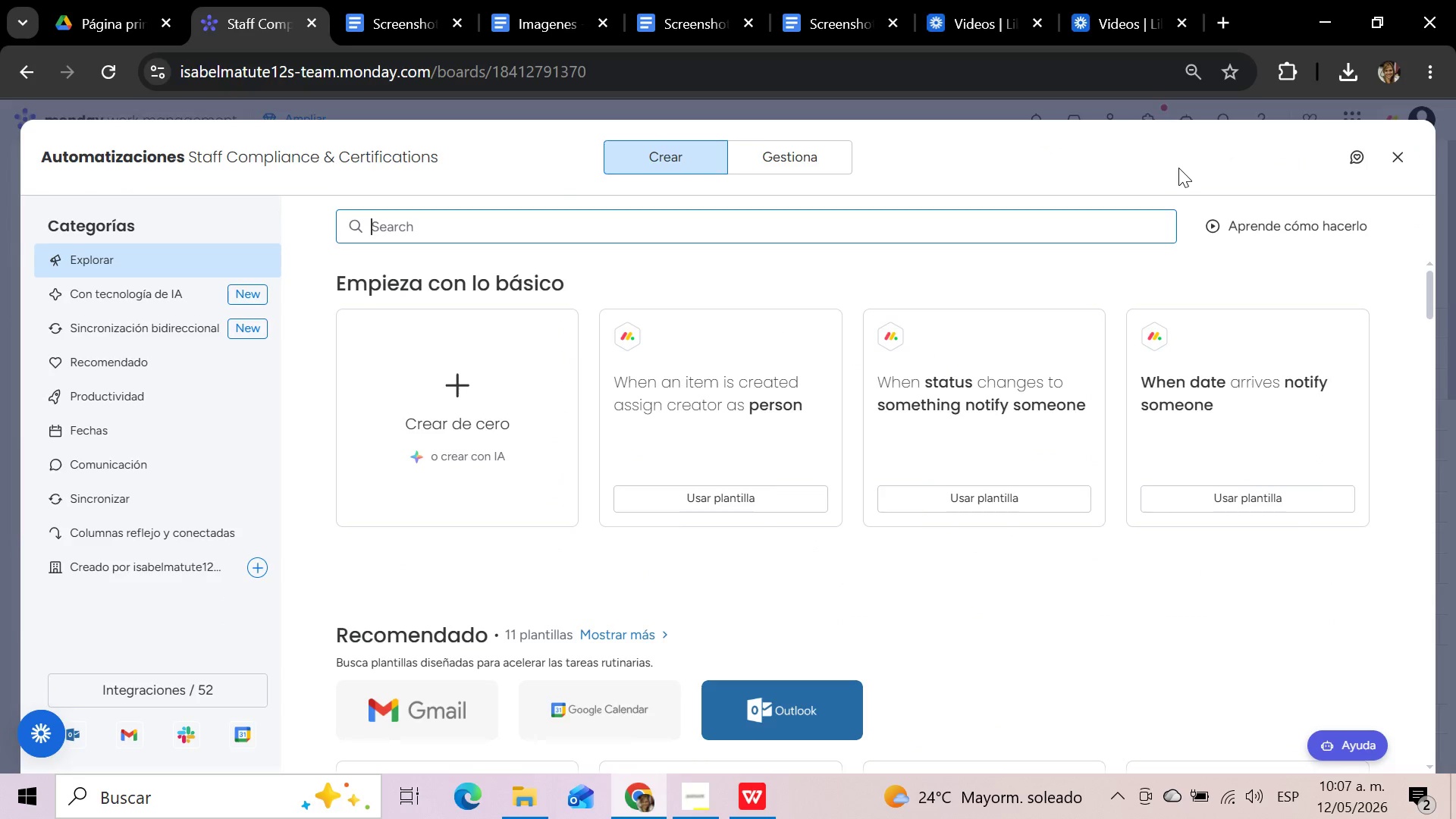 
wait(5.41)
 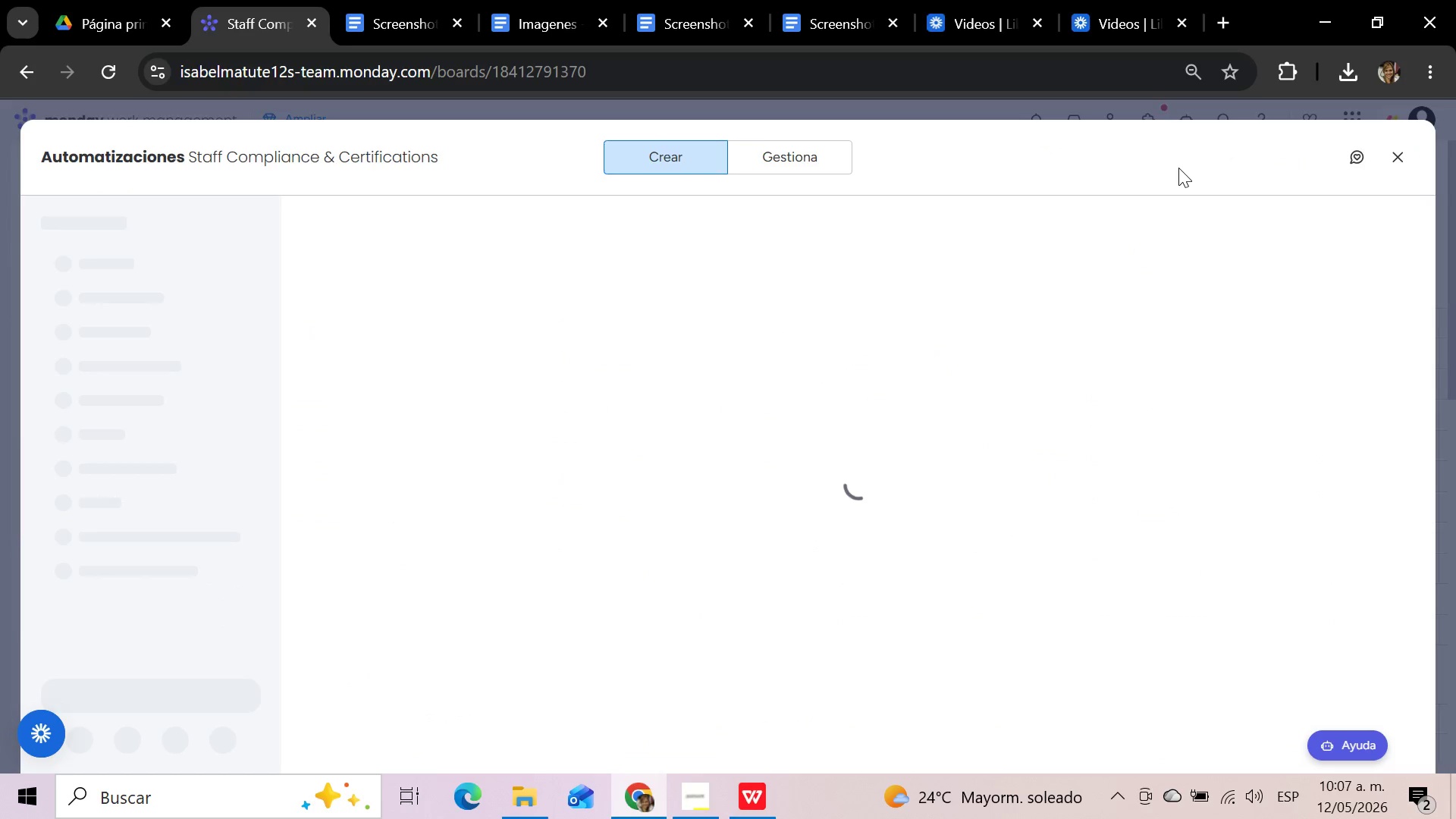 
left_click([792, 155])
 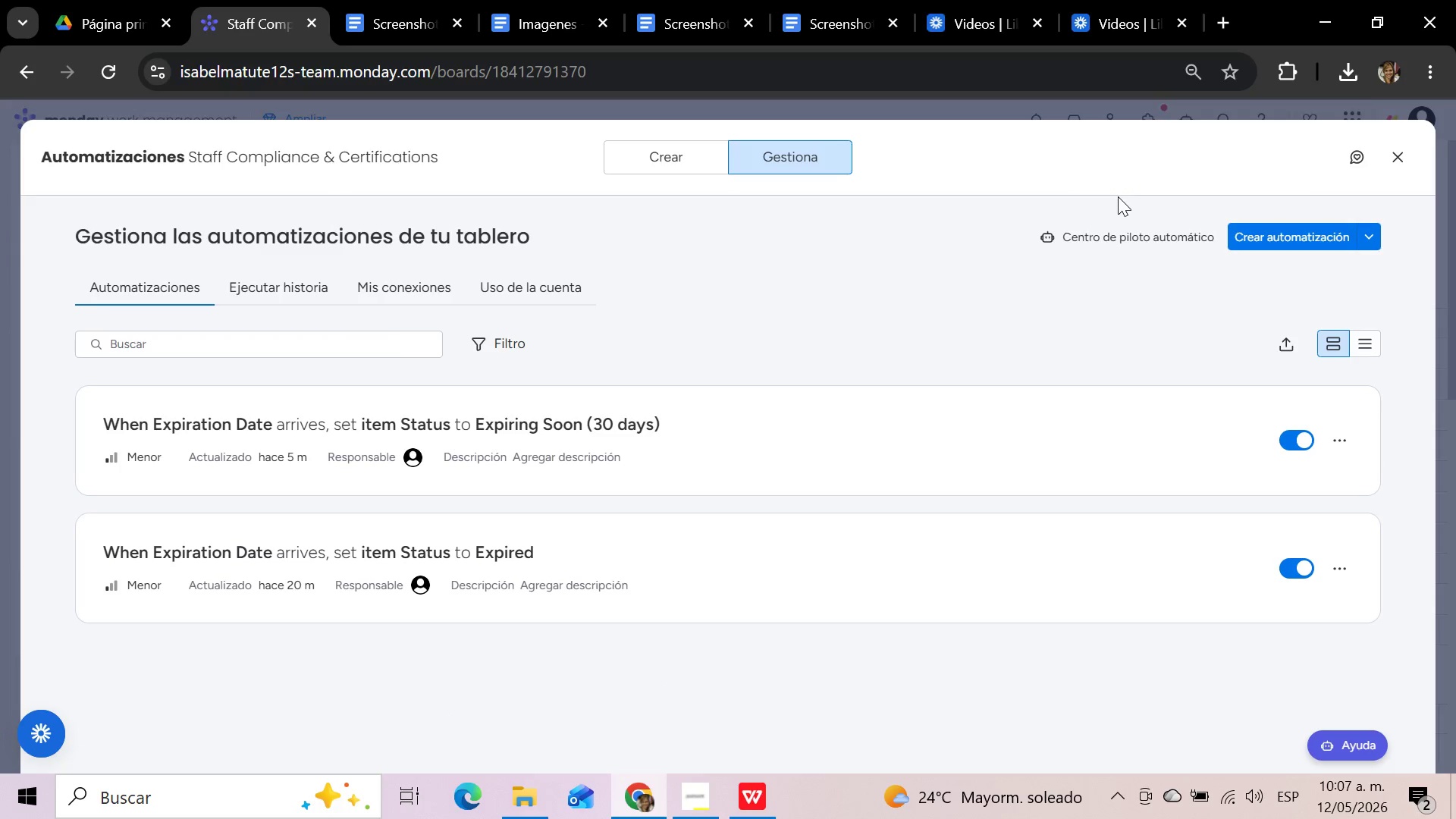 
wait(13.88)
 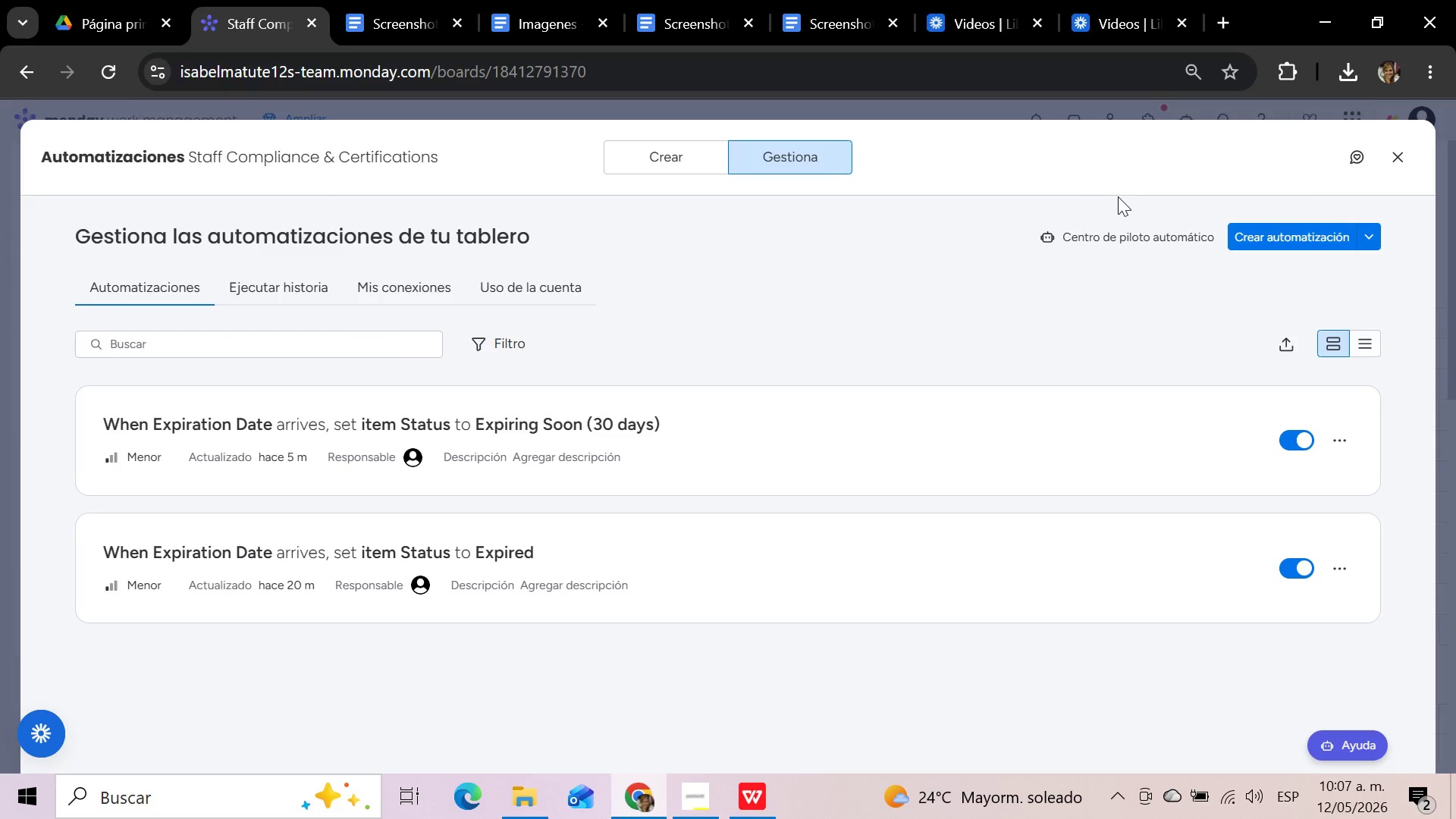 
left_click([309, 444])
 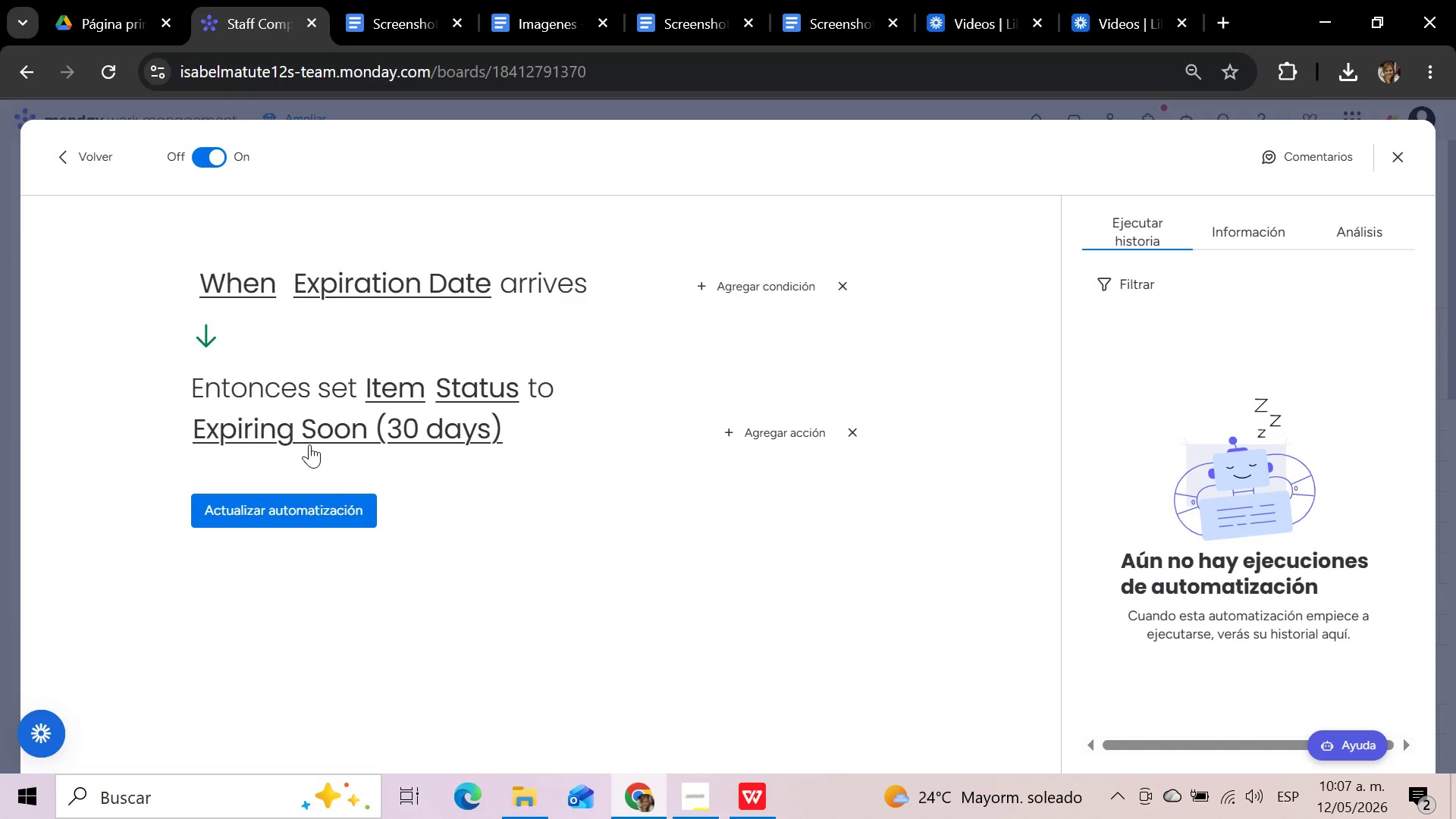 
wait(5.52)
 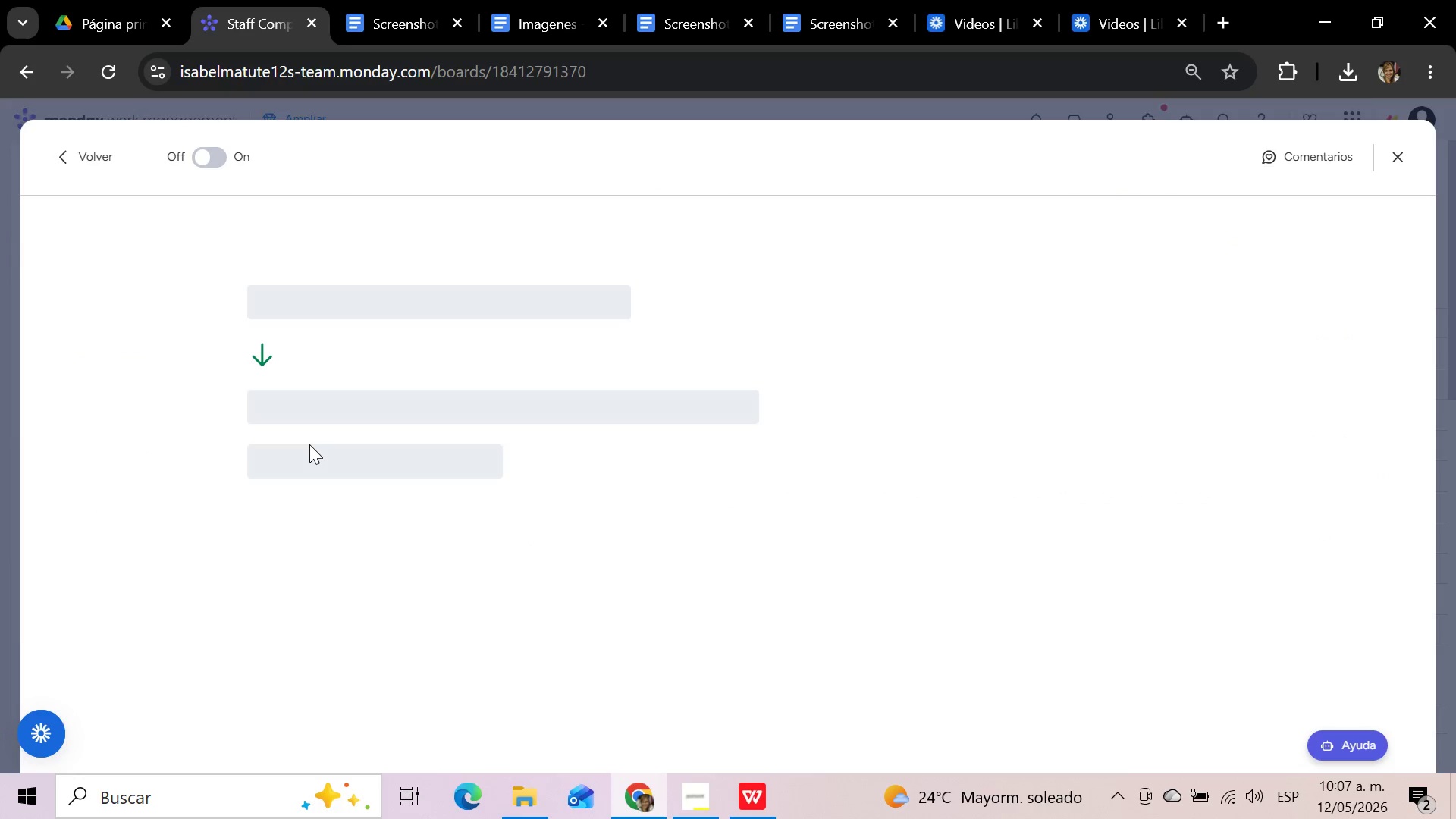 
left_click([595, 608])
 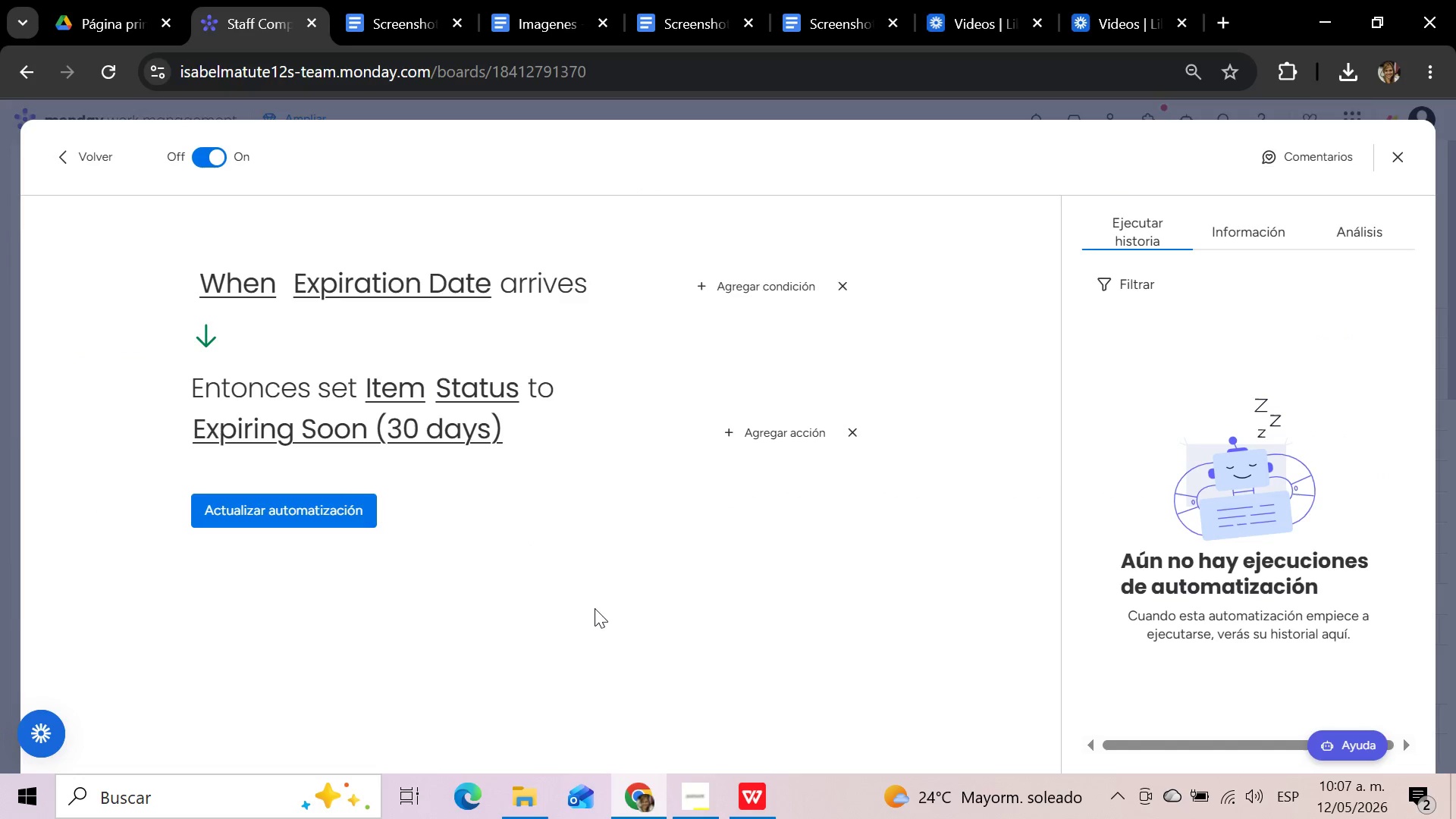 
hold_key(key=MetaLeft, duration=1.56)
 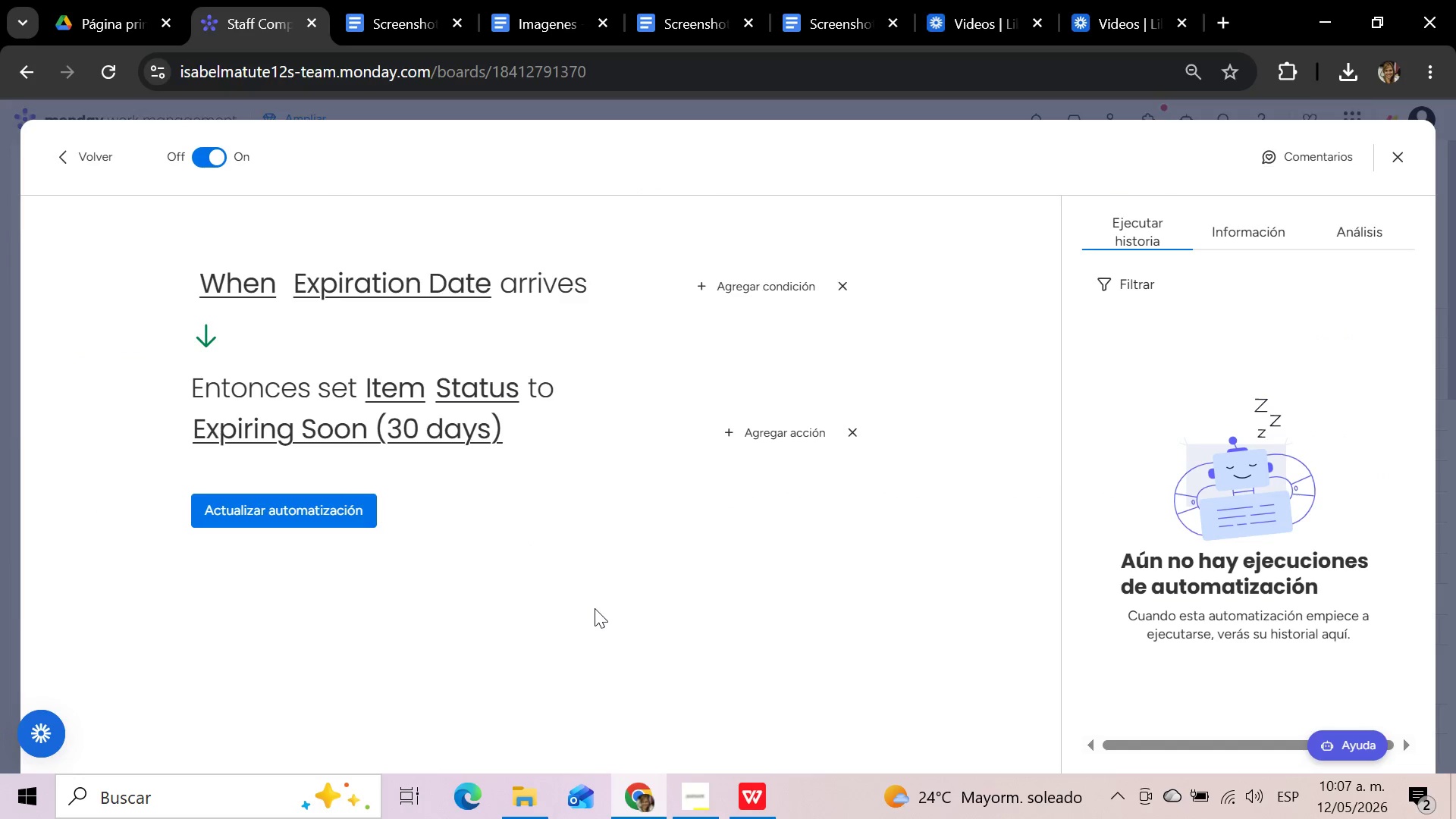 
hold_key(key=ShiftLeft, duration=1.05)
 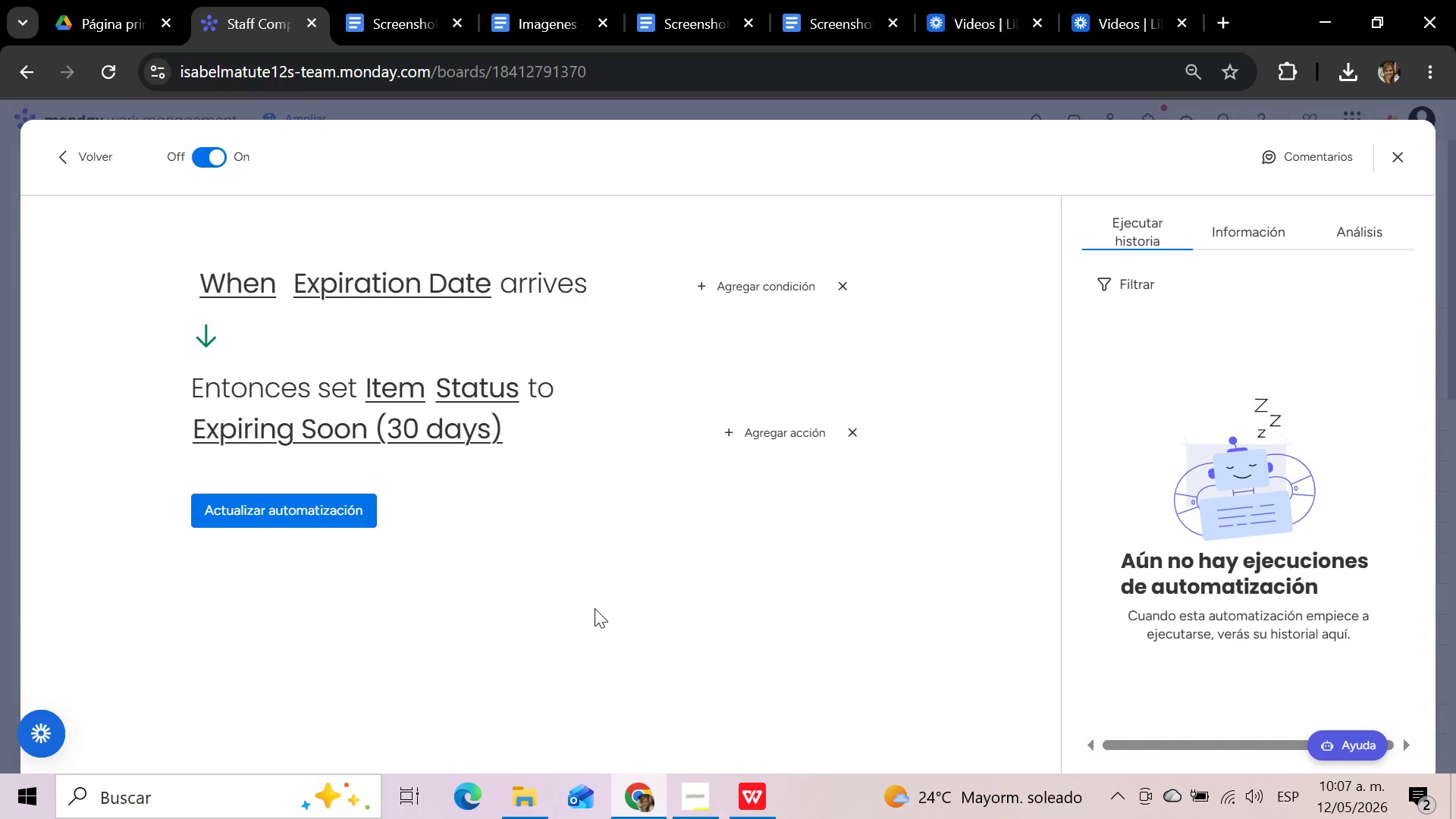 
hold_key(key=S, duration=0.55)
 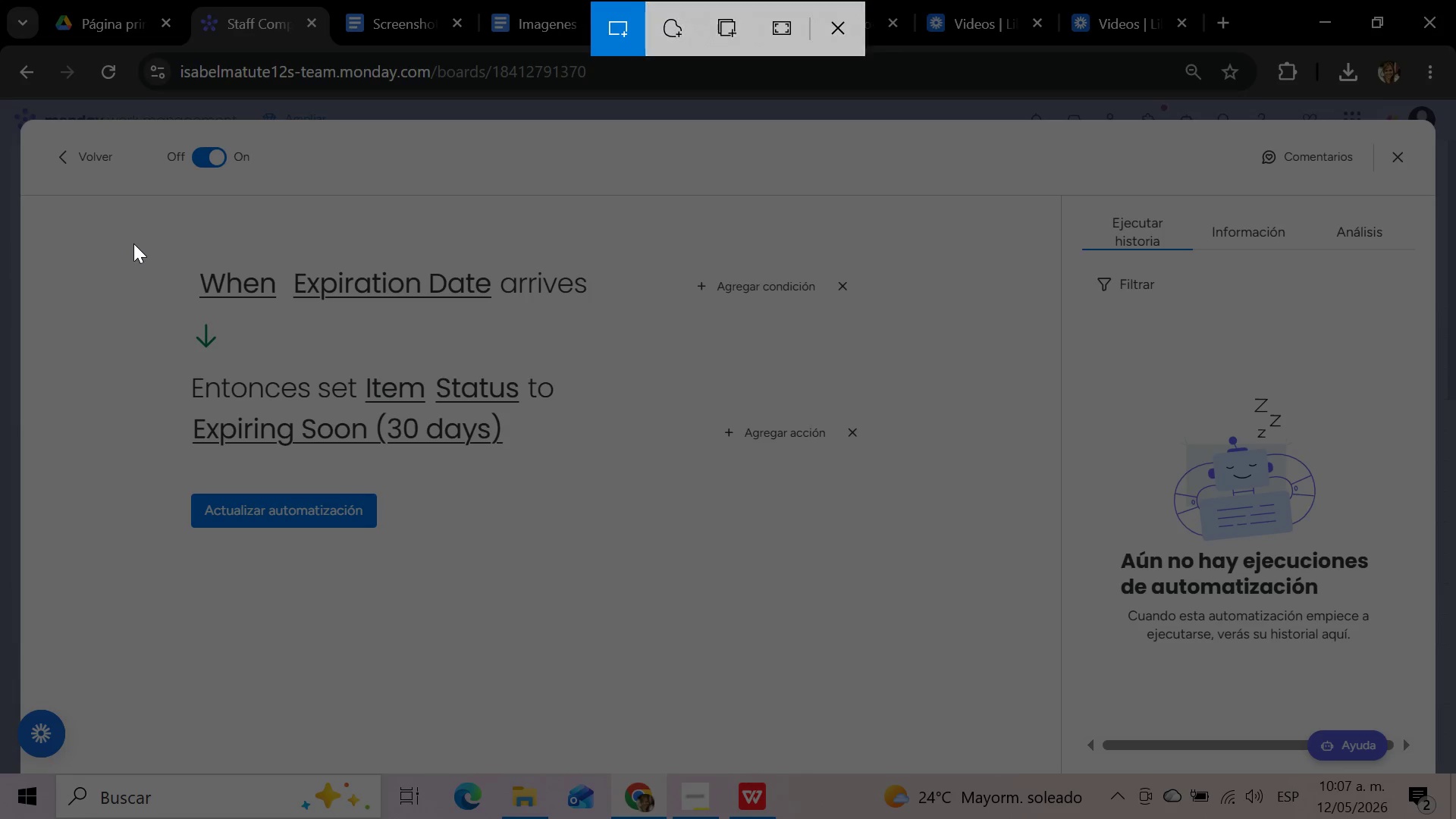 
wait(7.67)
 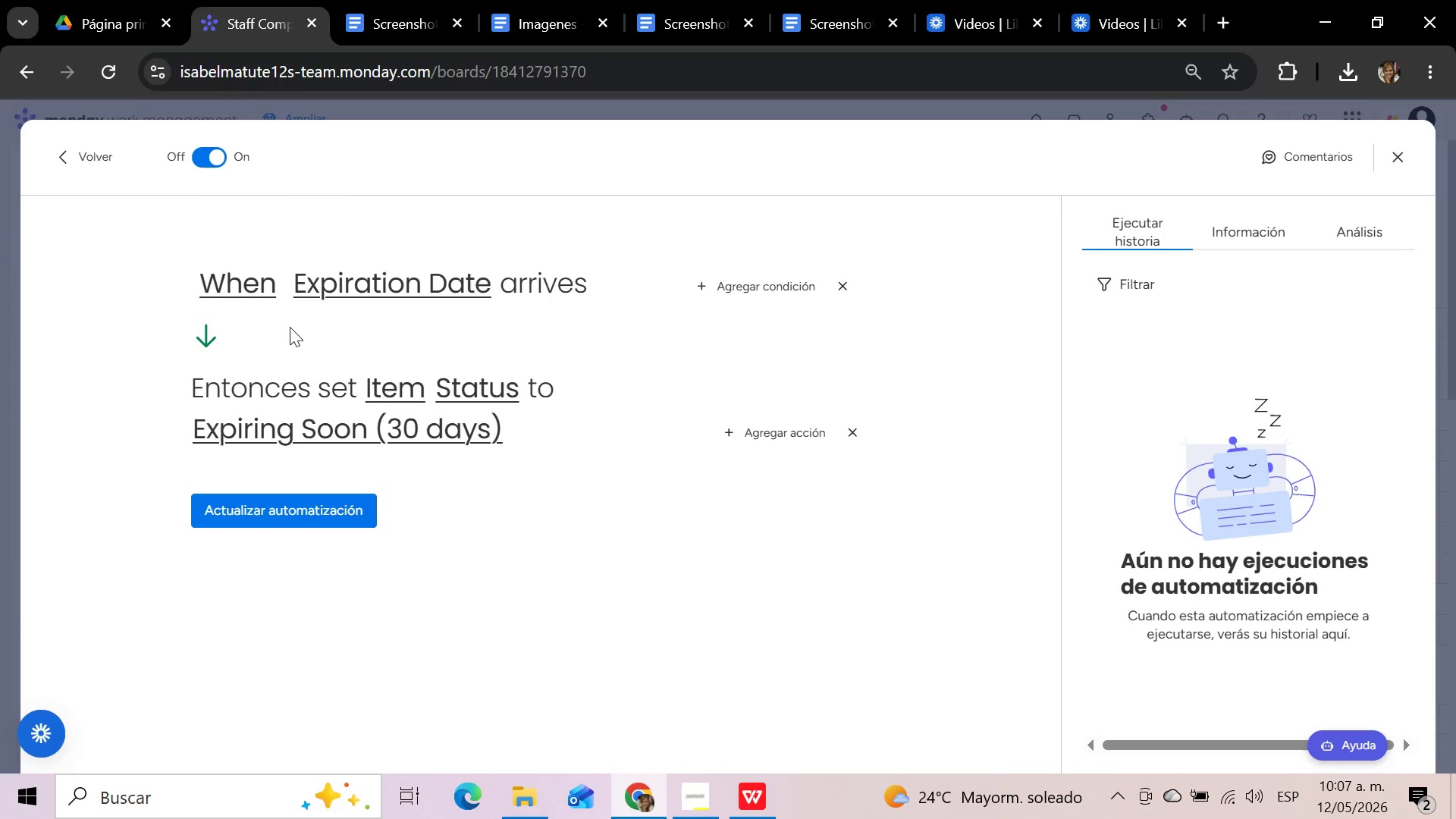 
left_click_drag(start_coordinate=[117, 243], to_coordinate=[690, 595])
 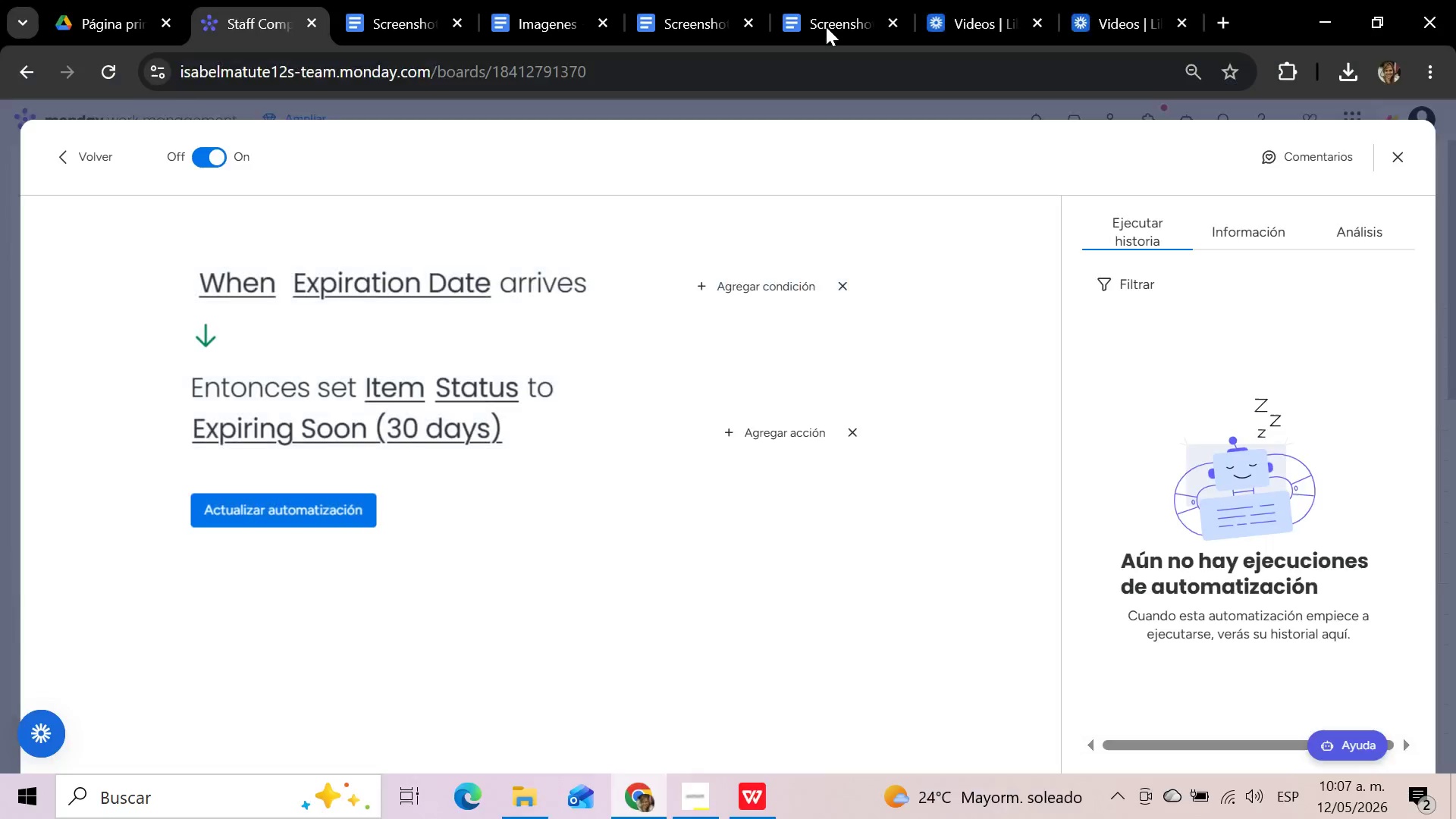 
left_click([826, 27])
 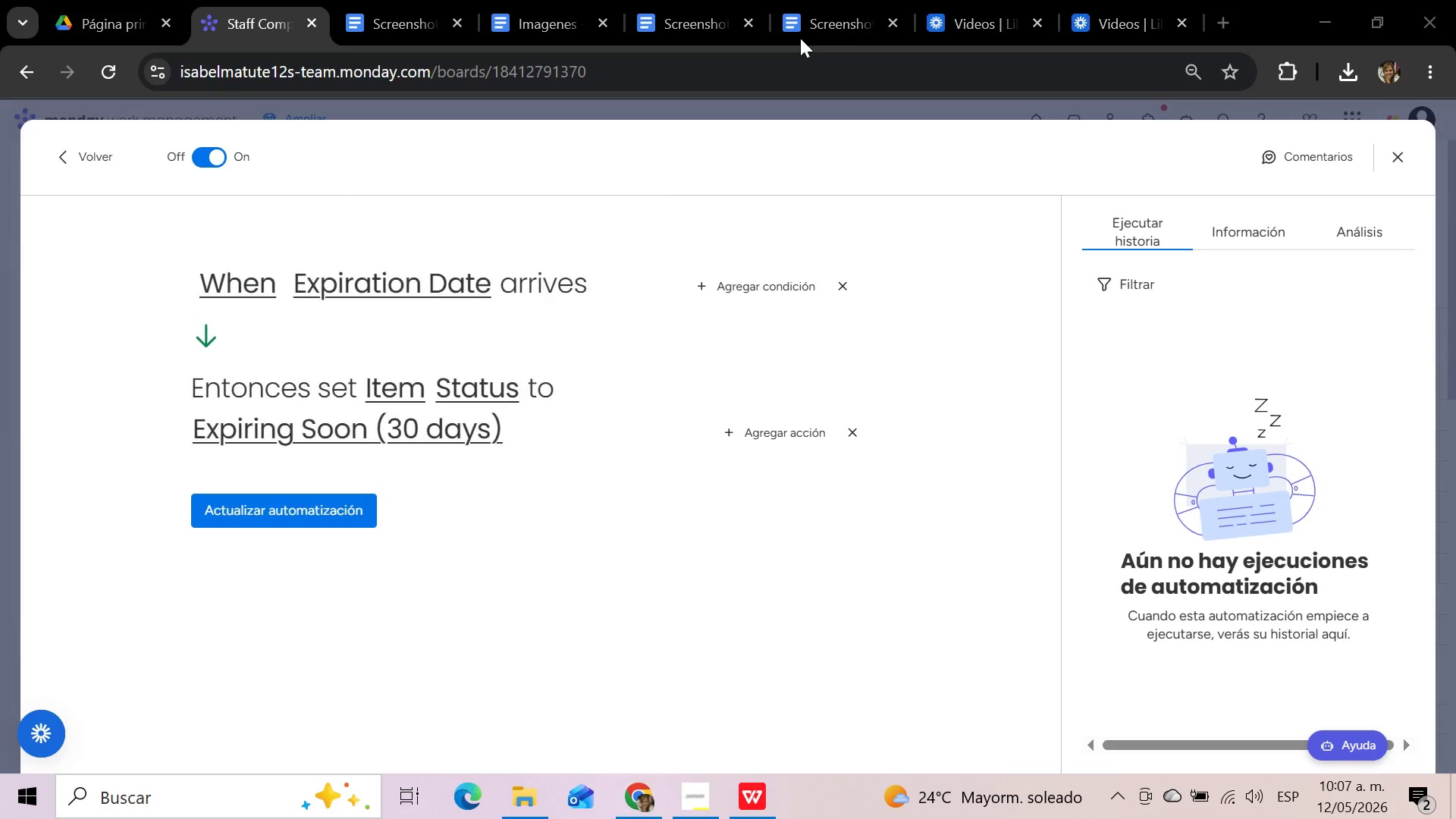 
left_click([802, 25])
 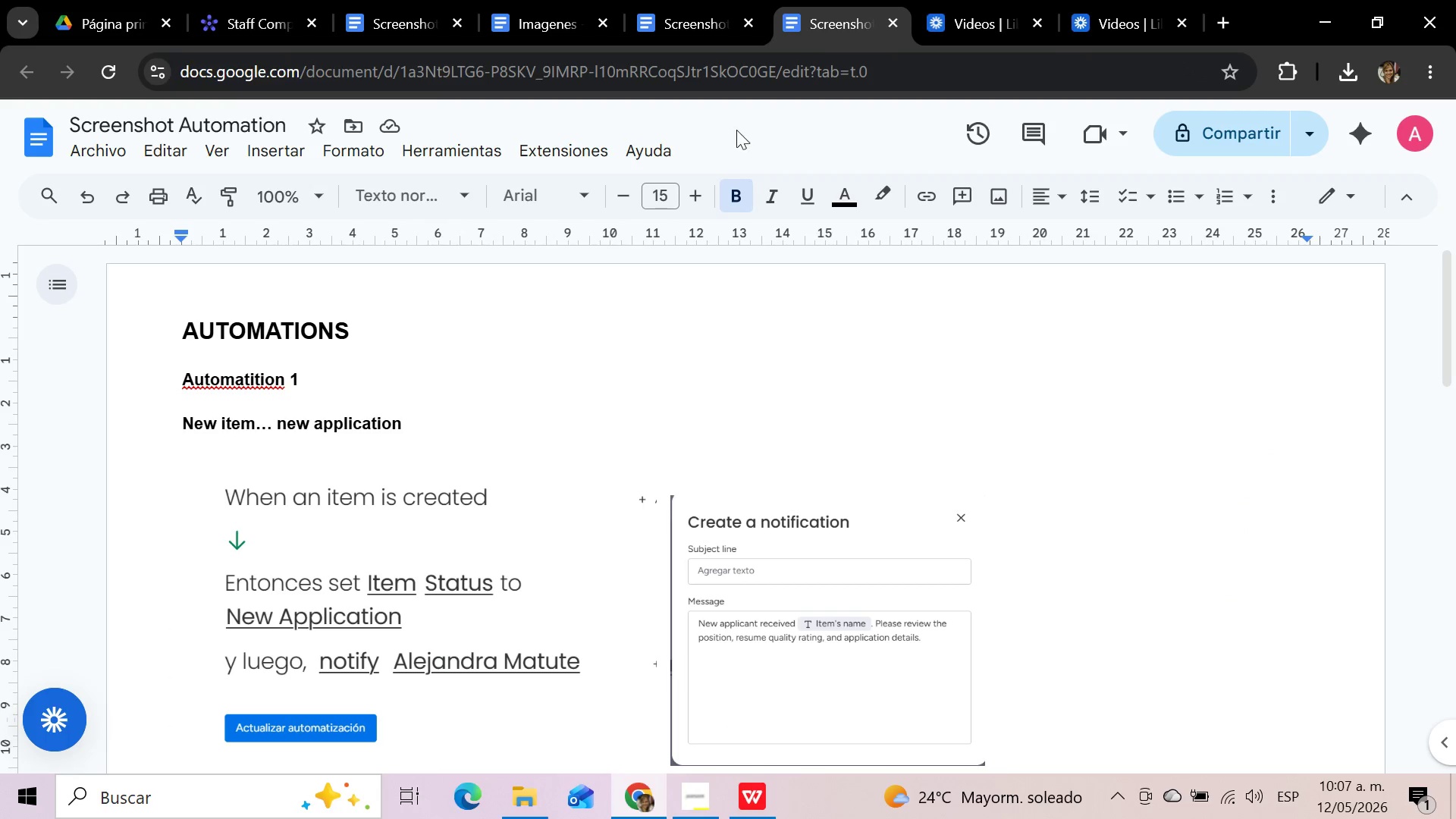 
left_click([415, 499])
 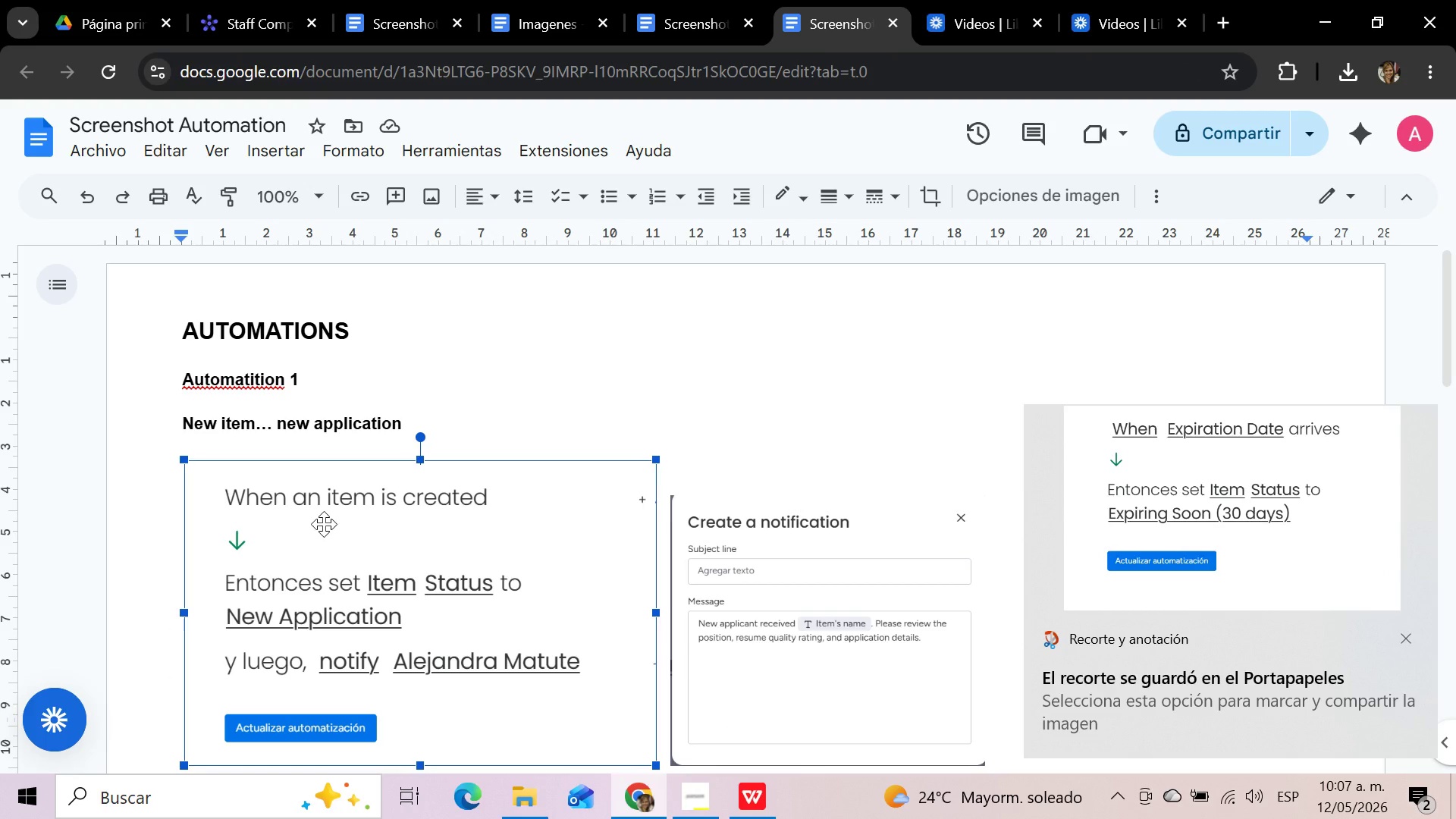 
key(Delete)
 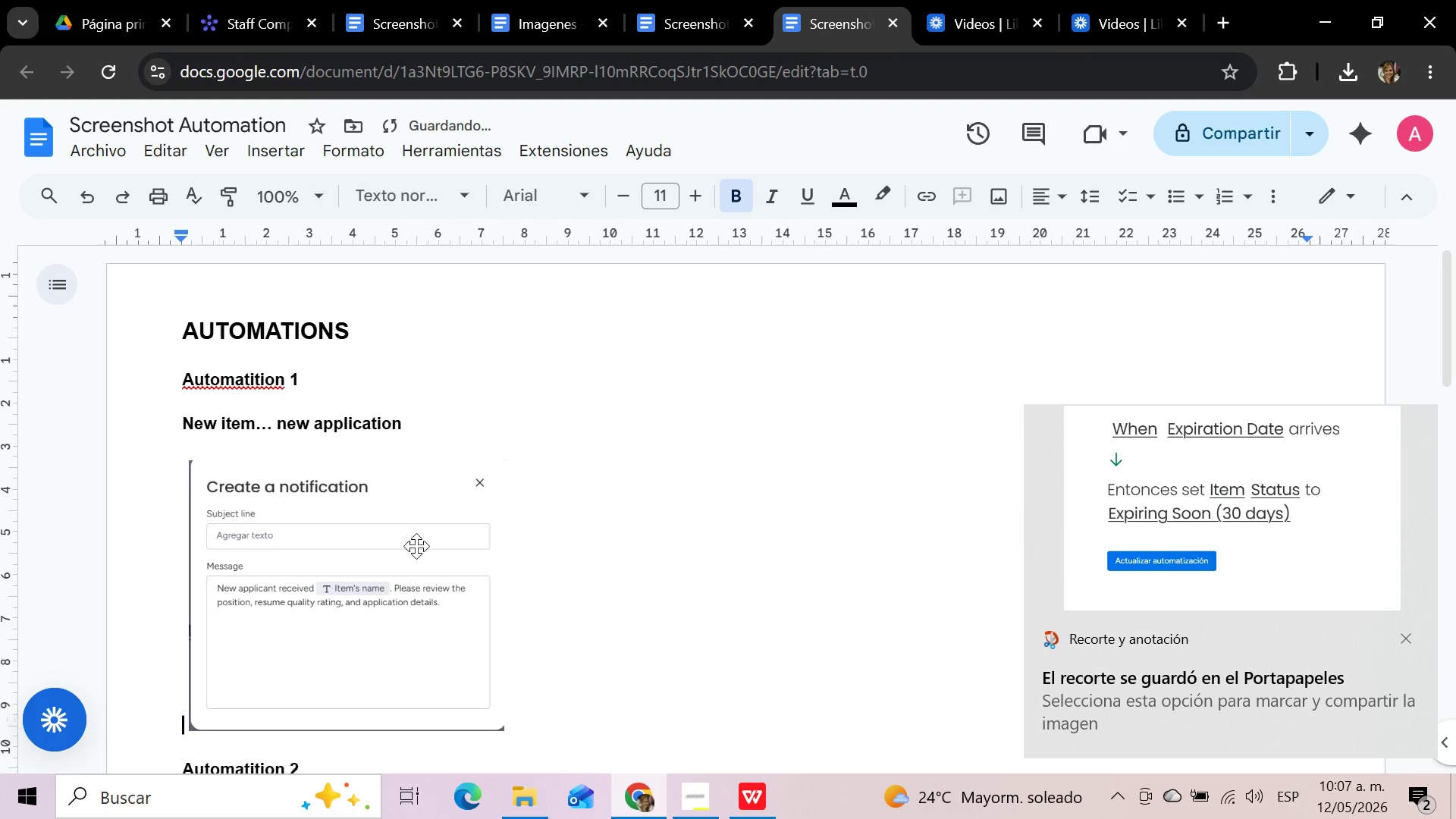 
left_click([416, 546])
 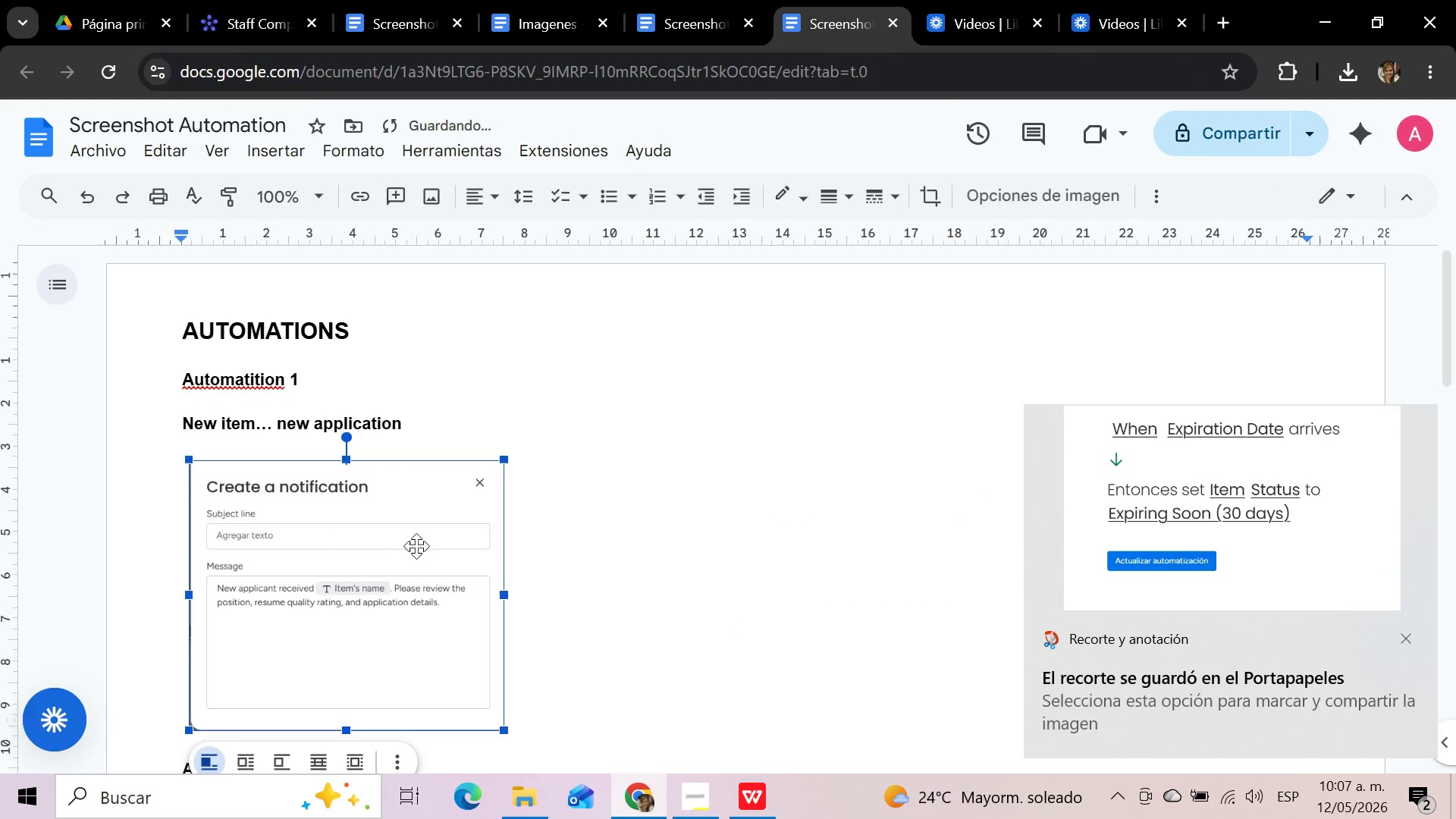 
key(Delete)
 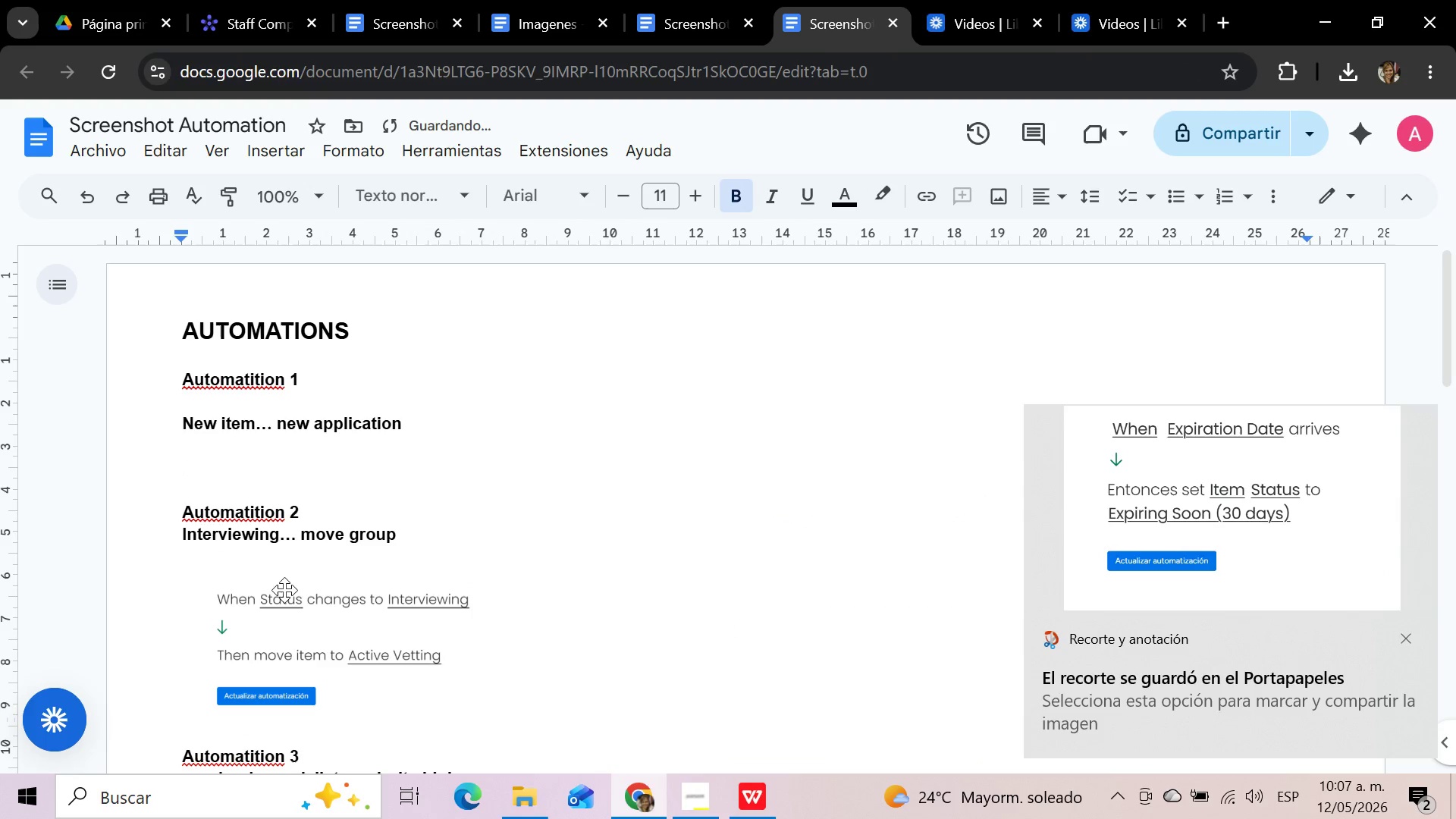 
left_click([284, 590])
 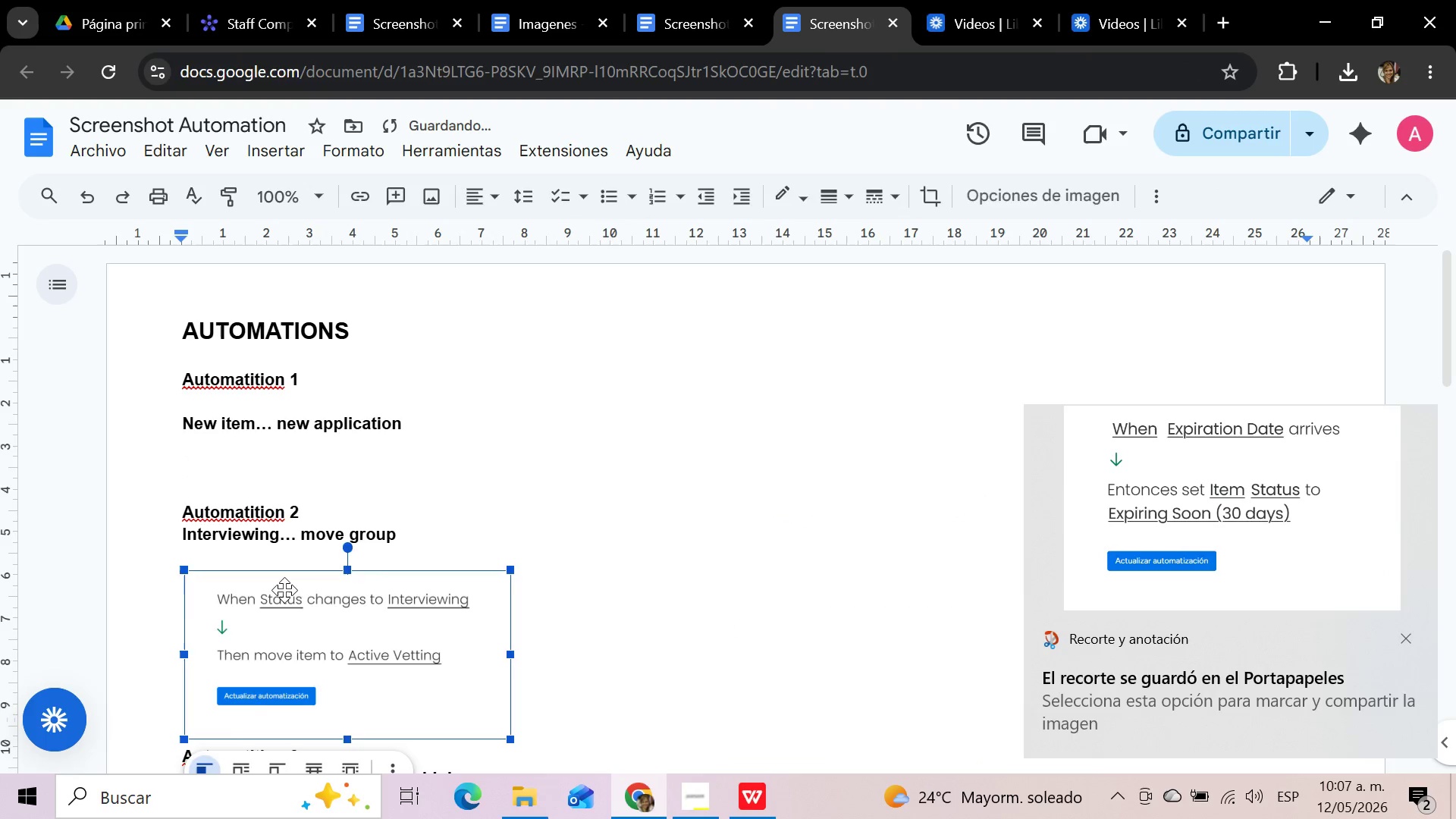 
key(Delete)
 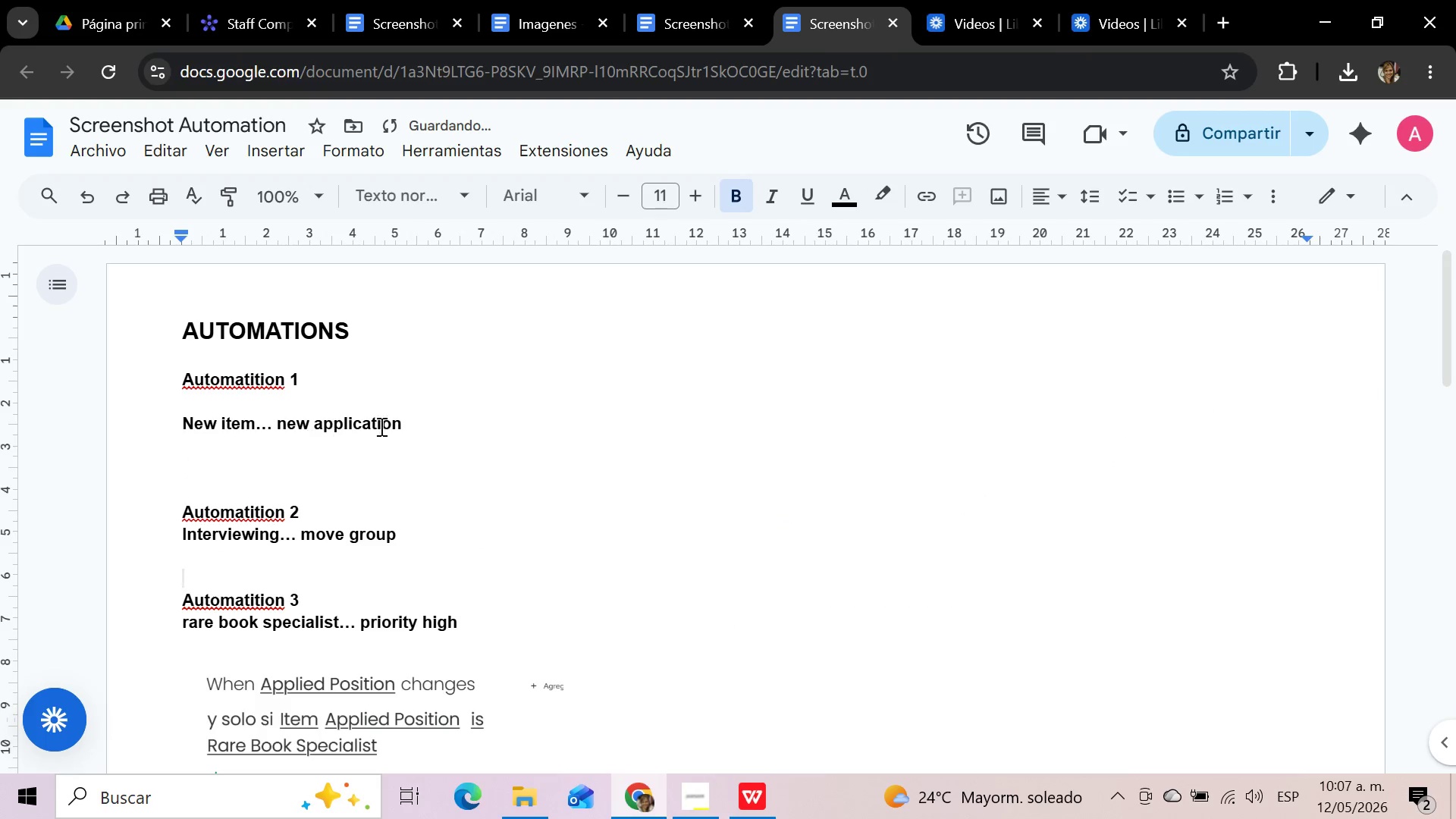 
left_click_drag(start_coordinate=[420, 422], to_coordinate=[172, 425])
 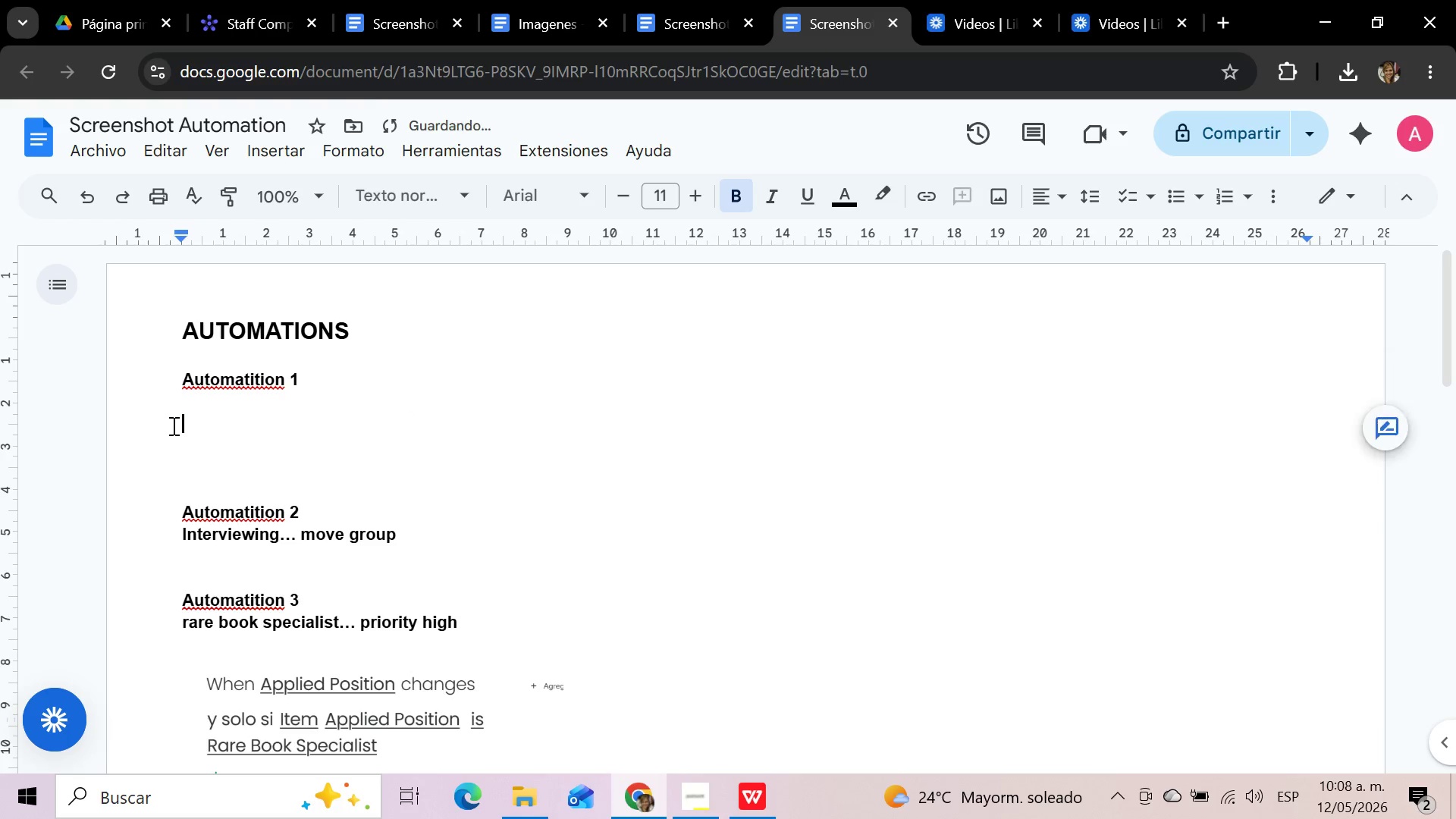 
key(Delete)
 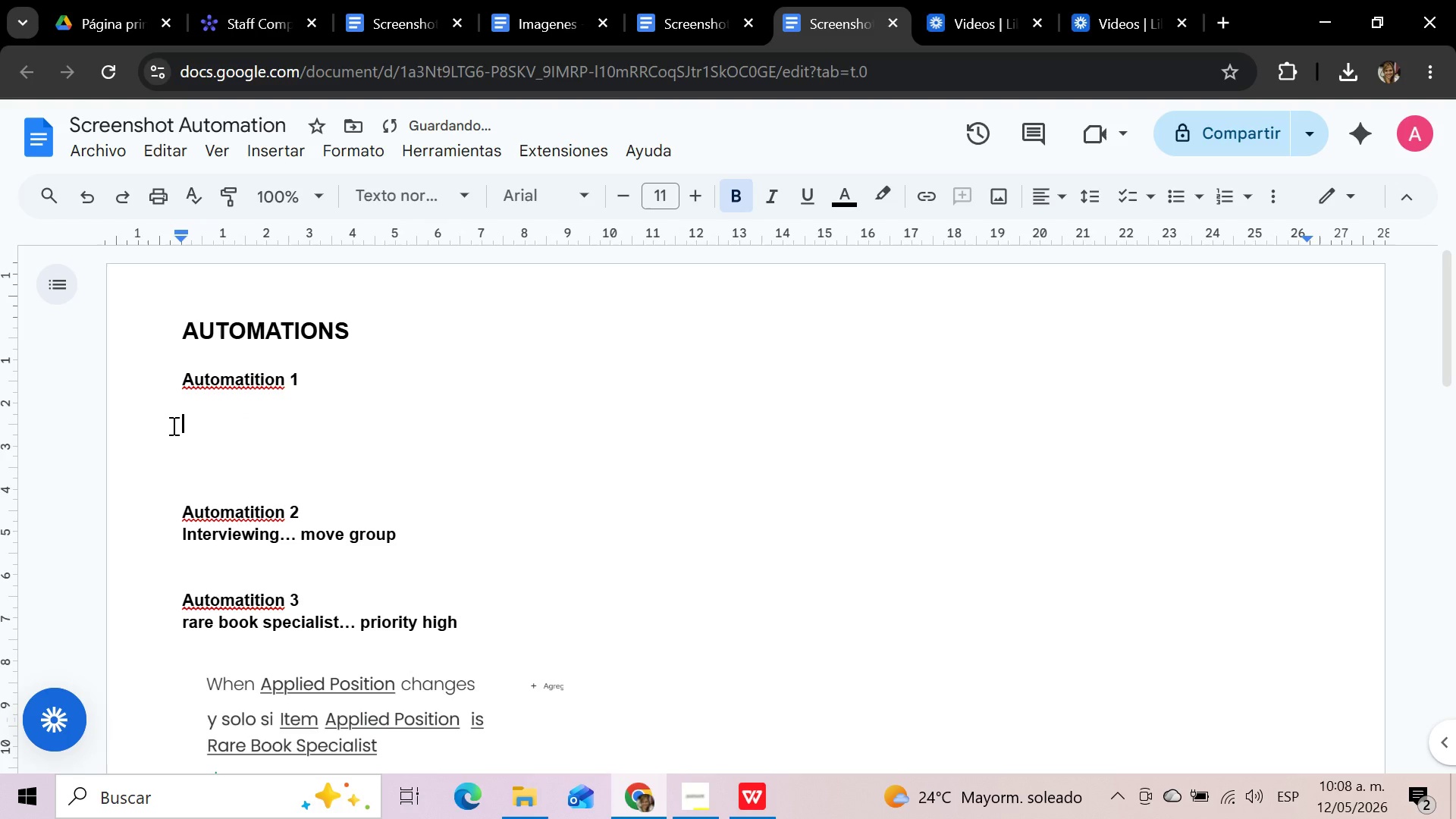 
key(Control+V)
 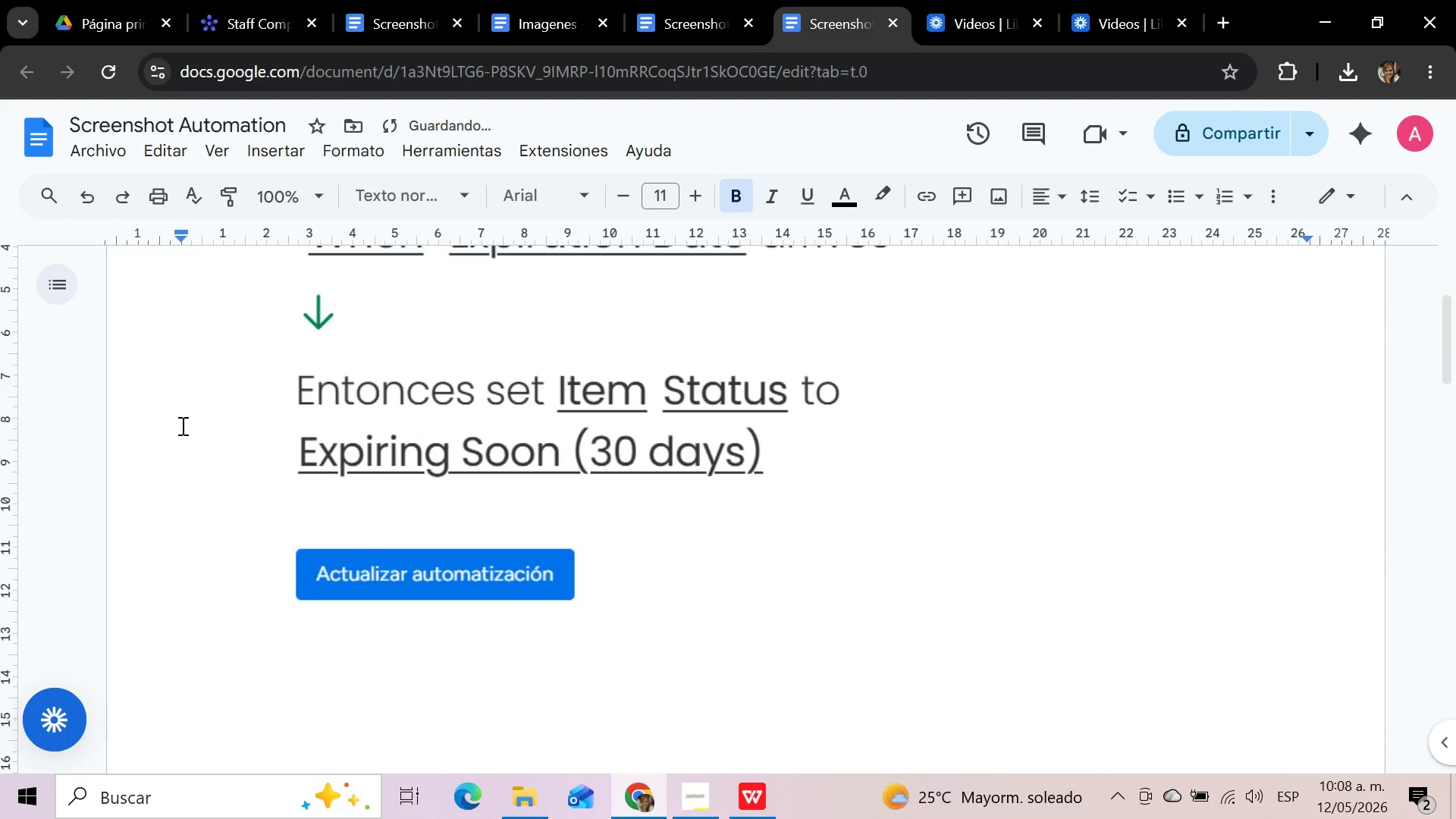 
left_click([544, 429])
 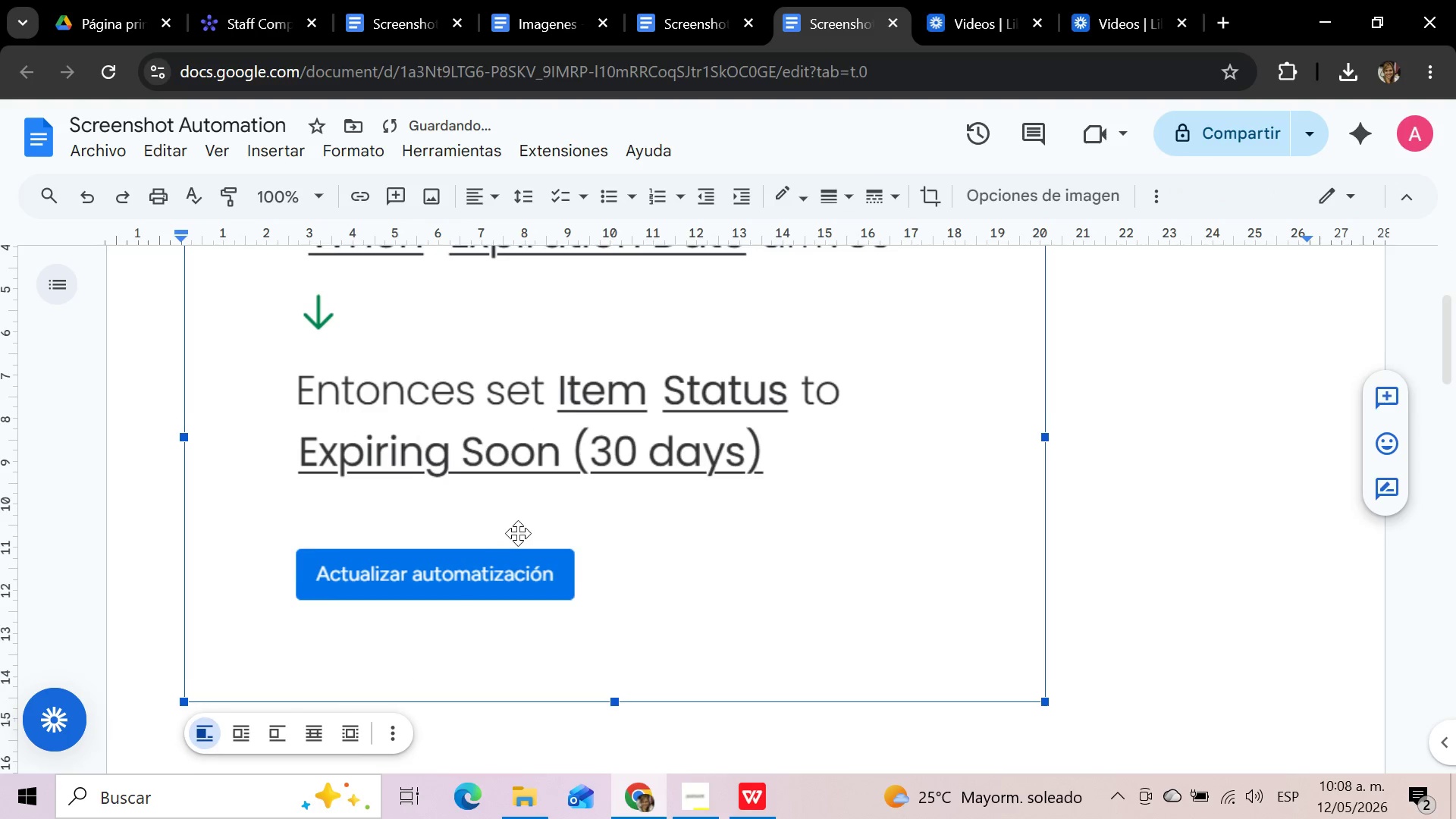 
scroll: coordinate [517, 538], scroll_direction: up, amount: 3.0
 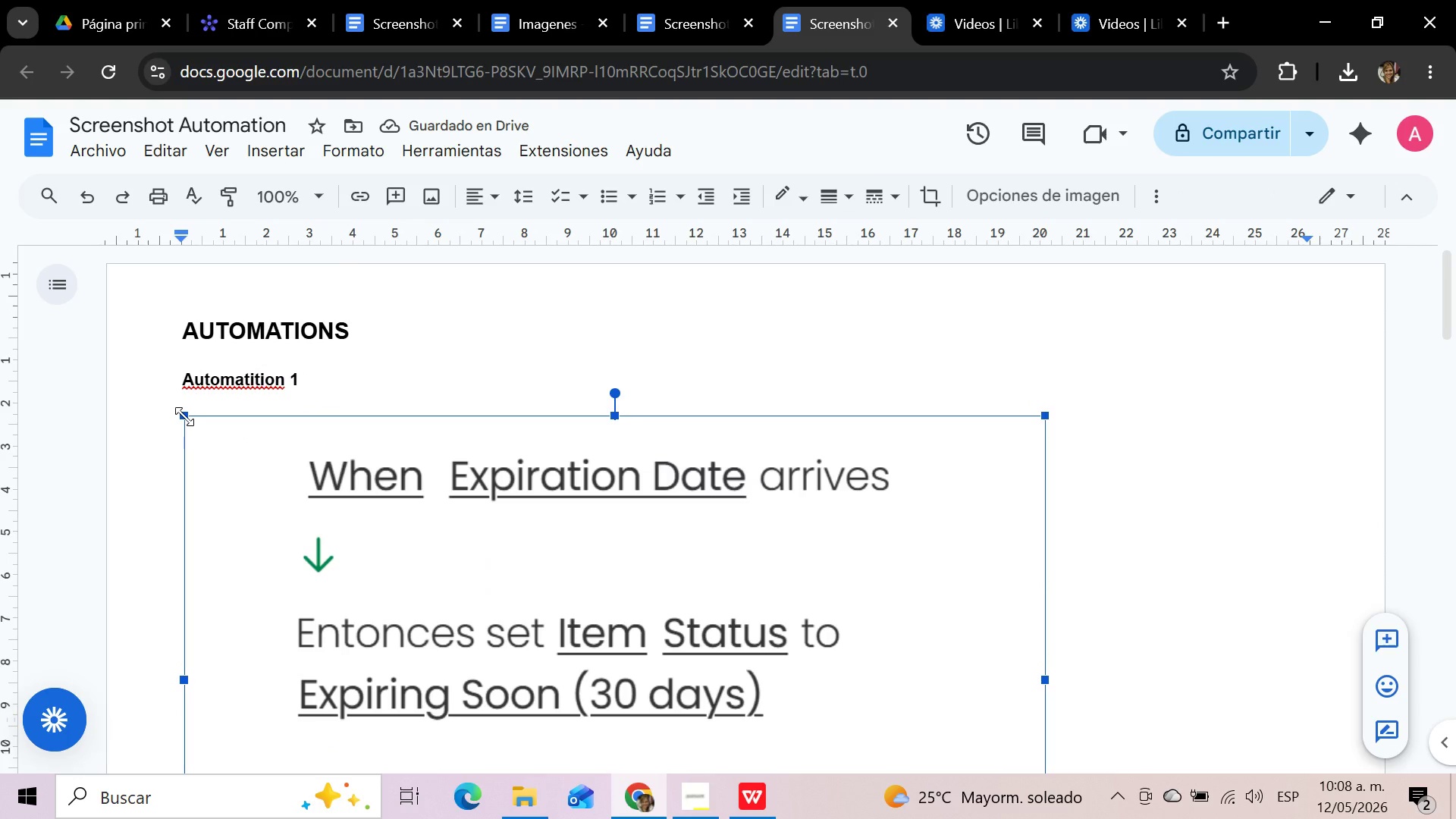 
left_click_drag(start_coordinate=[185, 416], to_coordinate=[600, 564])
 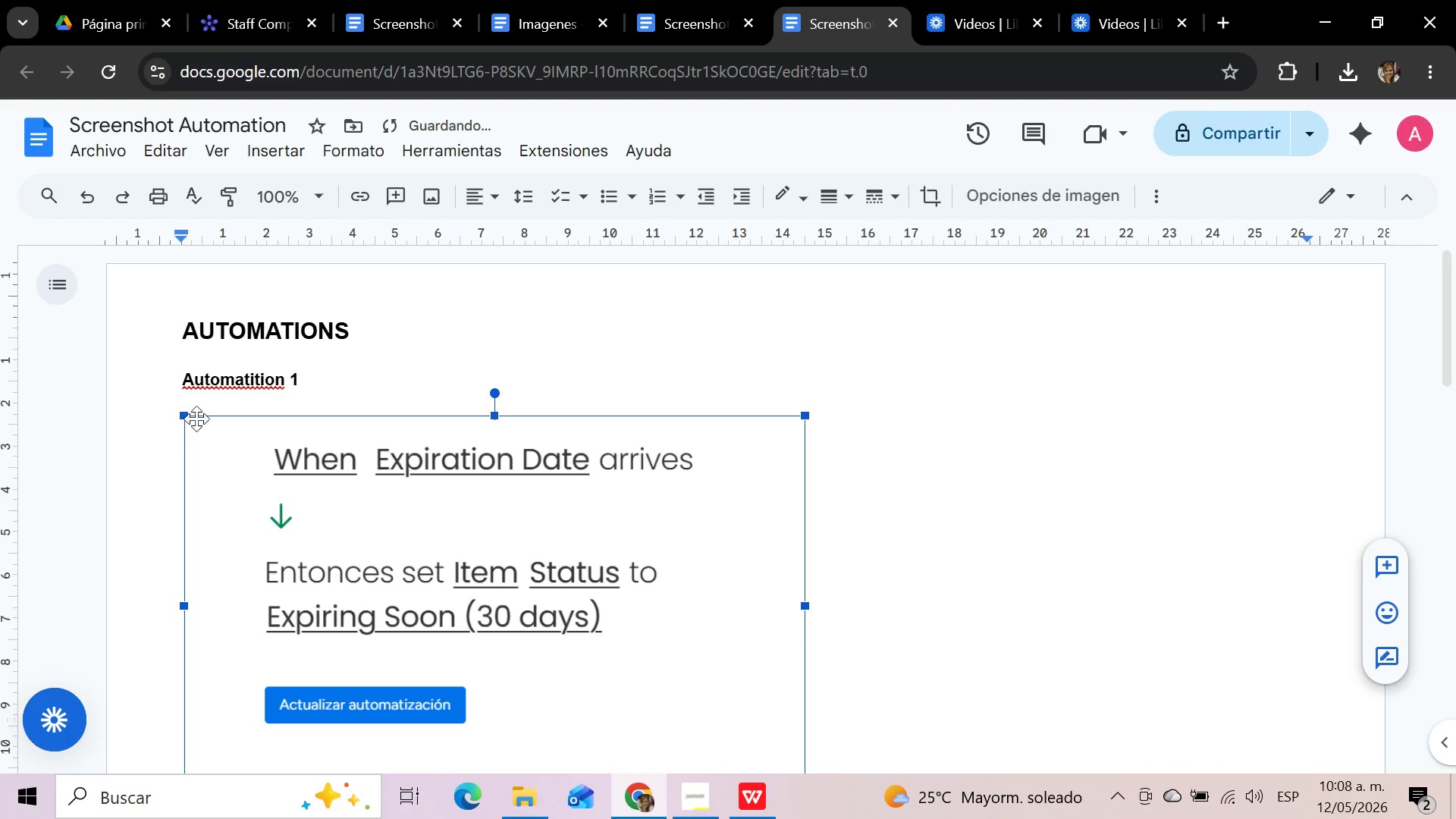 
left_click_drag(start_coordinate=[180, 419], to_coordinate=[400, 520])
 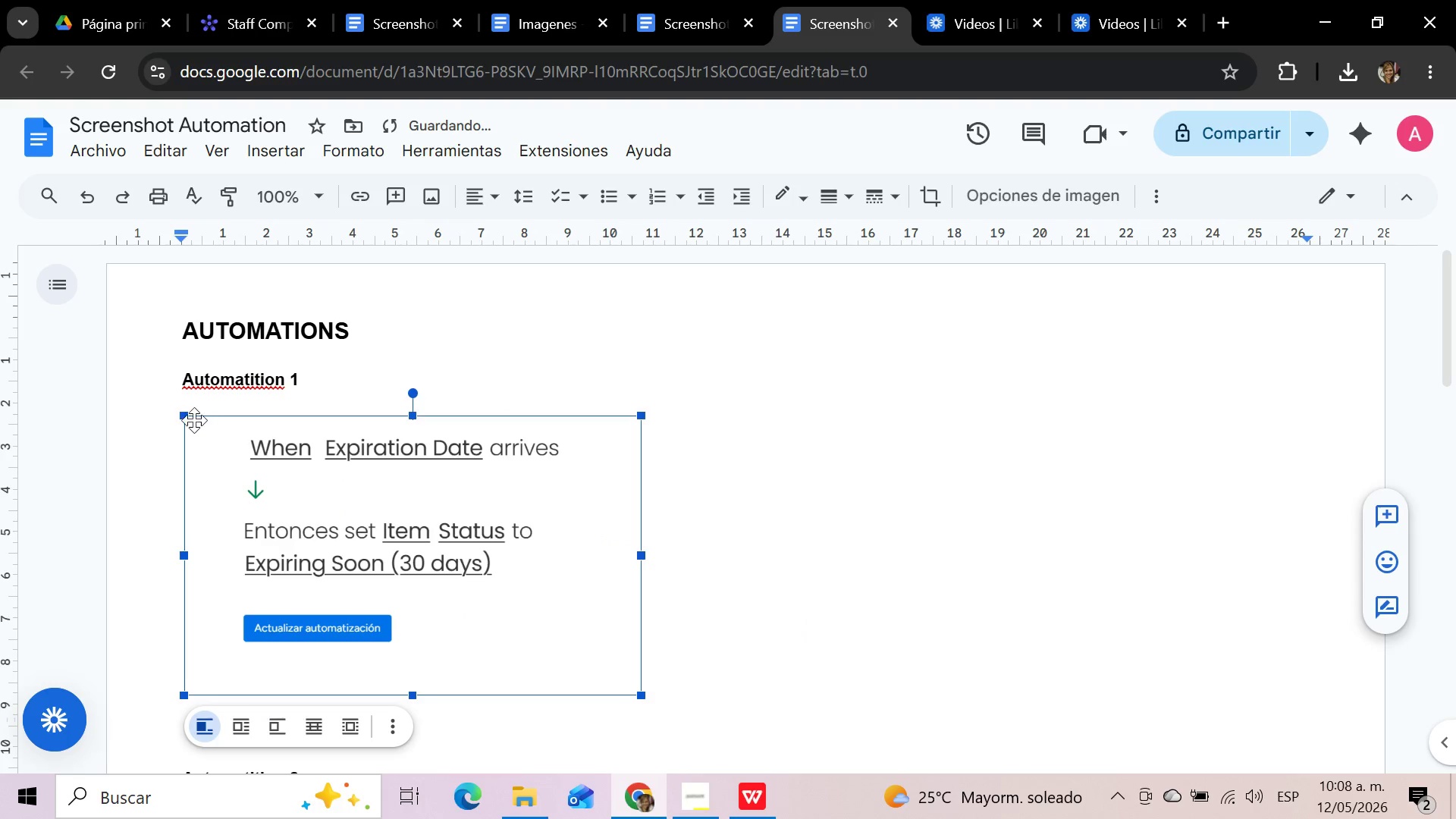 
left_click_drag(start_coordinate=[187, 416], to_coordinate=[268, 466])
 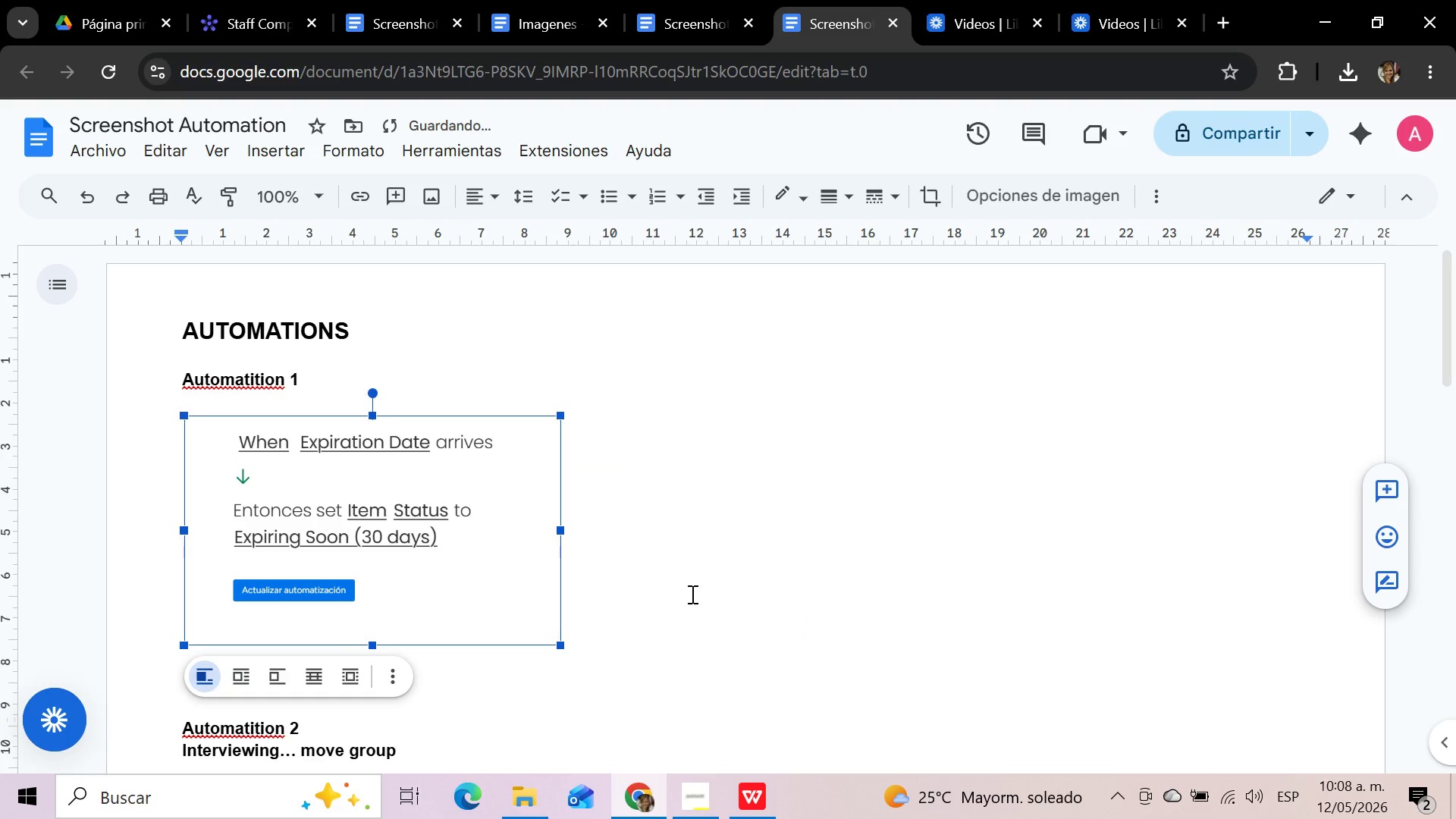 
left_click([691, 594])
 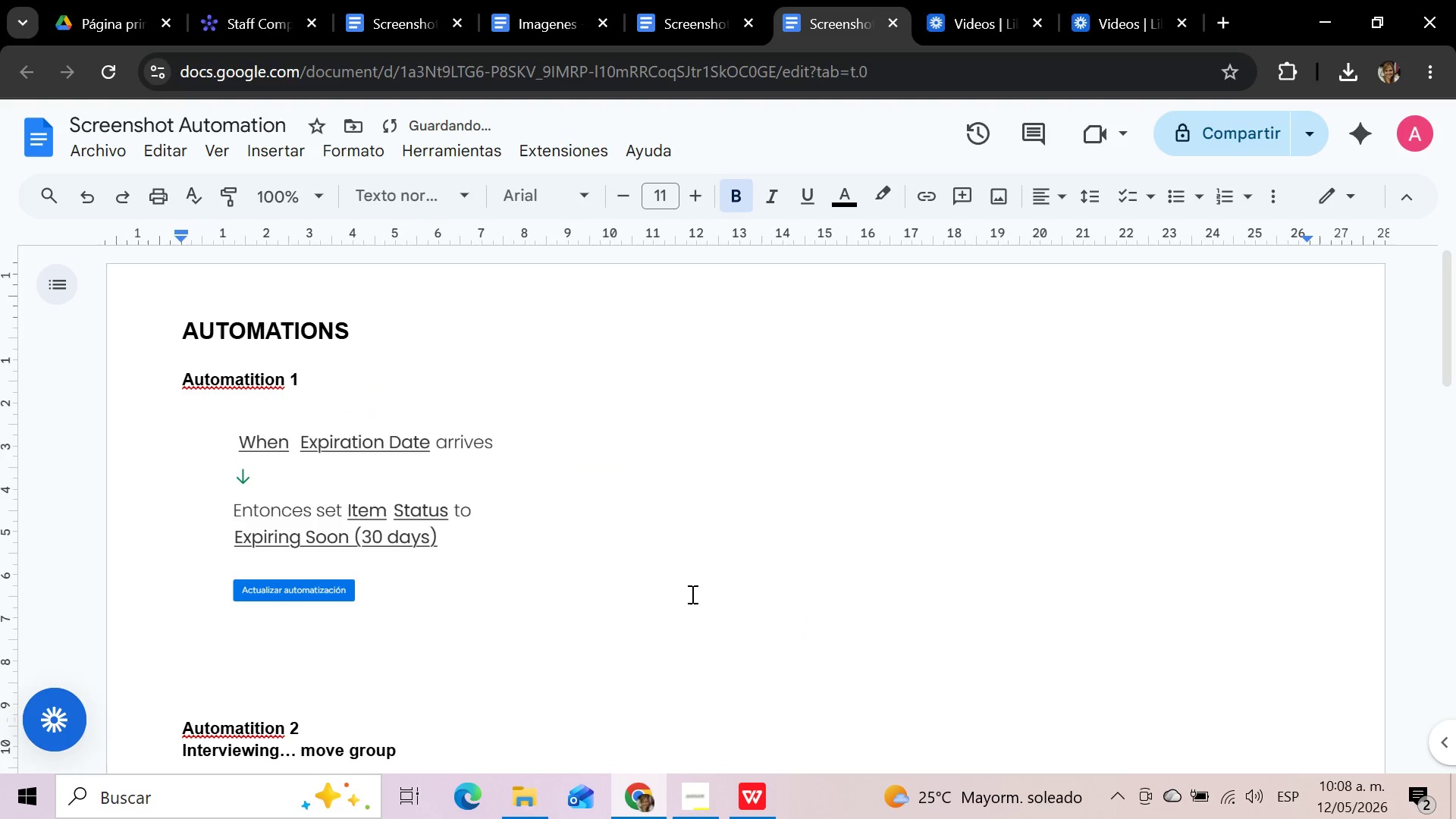 
key(Space)
 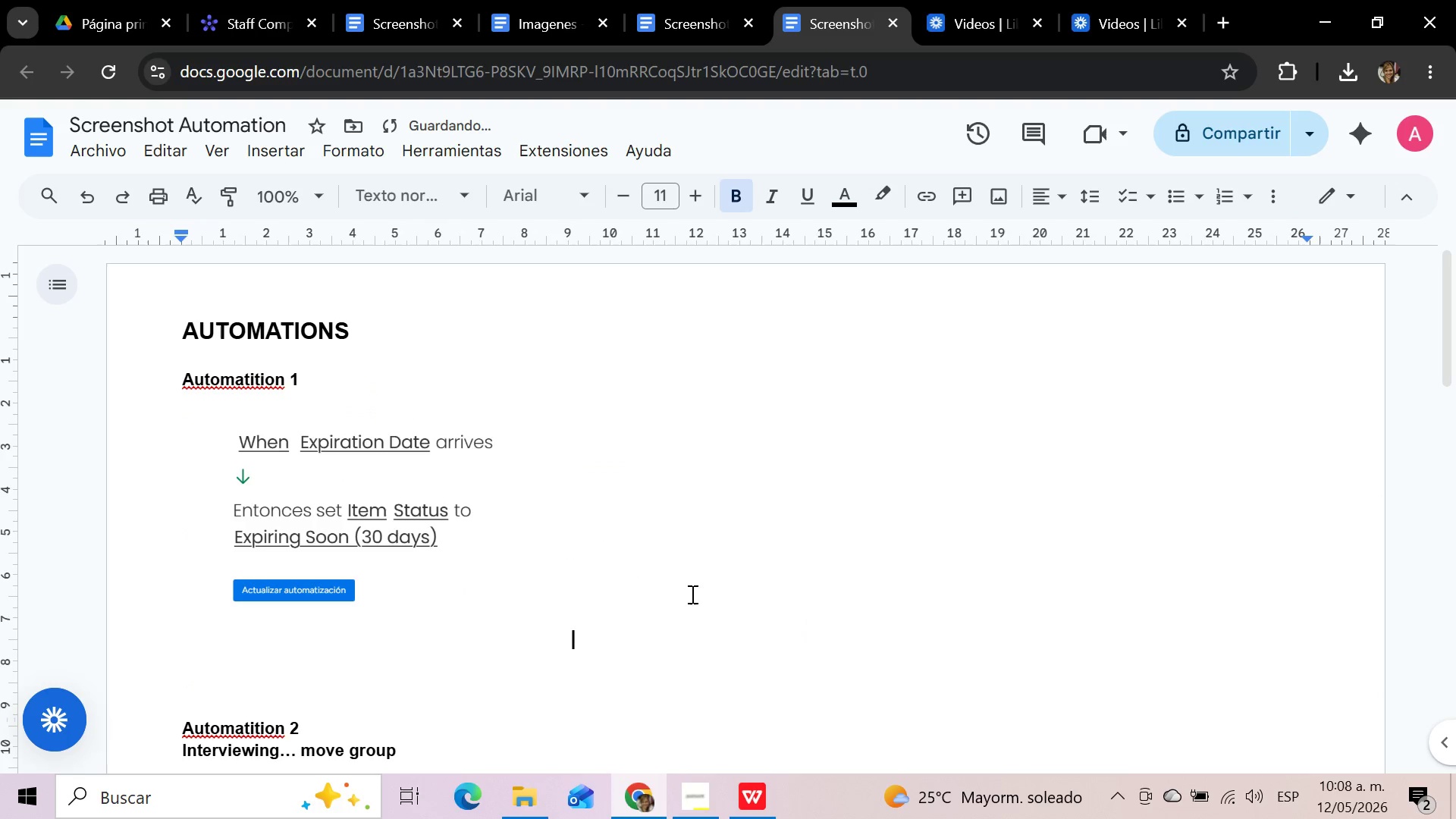 
key(Space)
 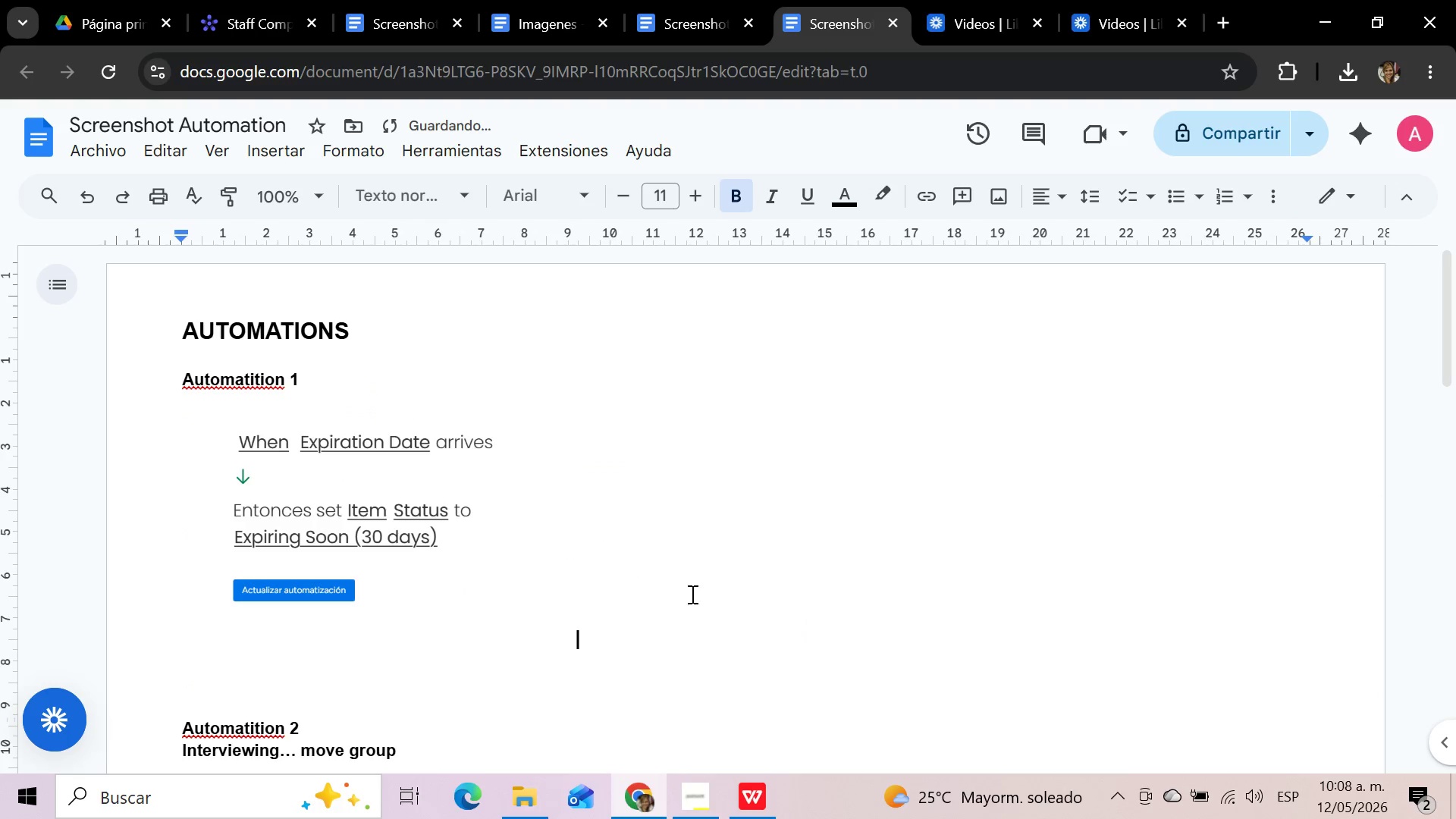 
key(Space)
 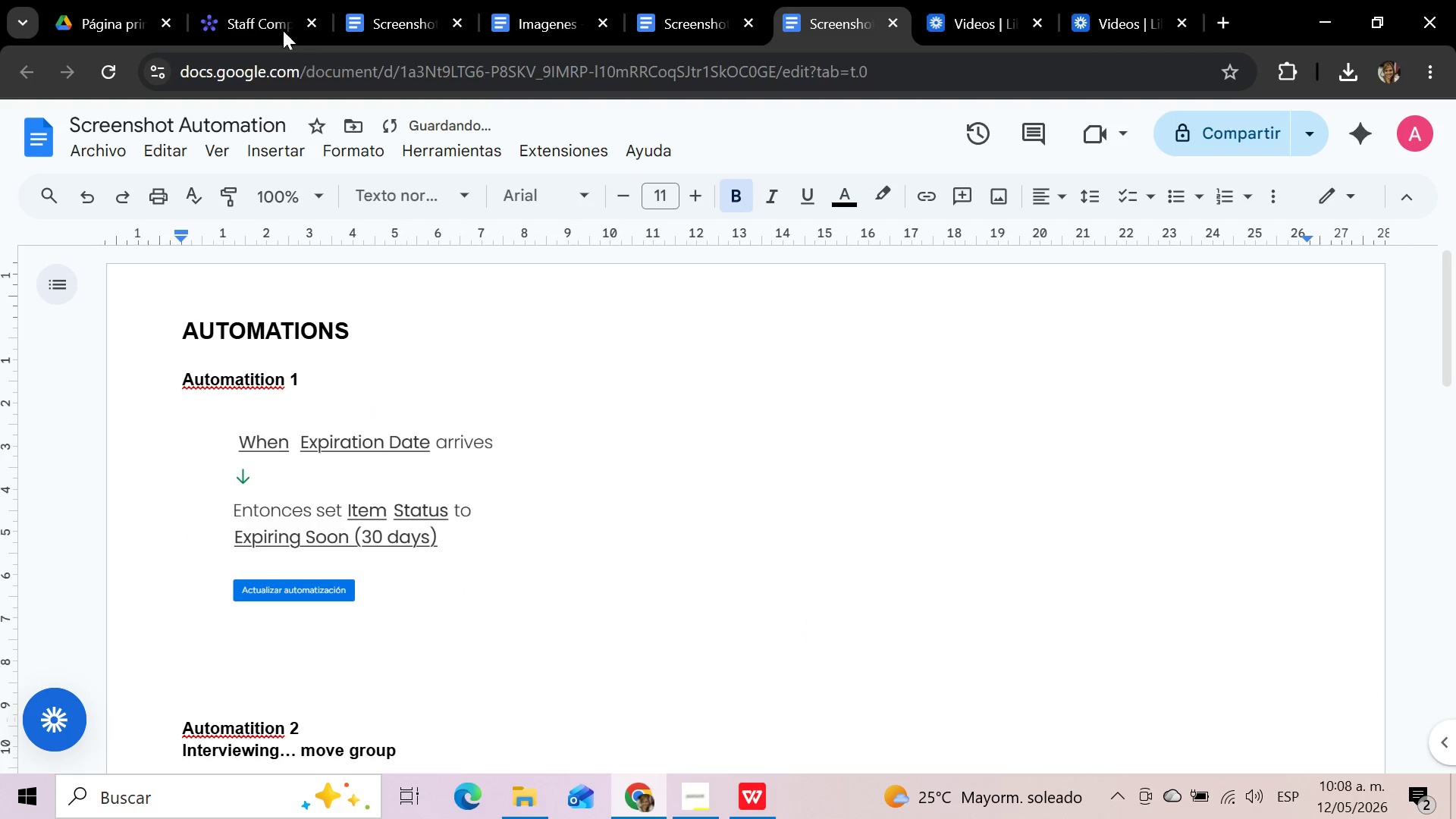 
left_click([261, 3])
 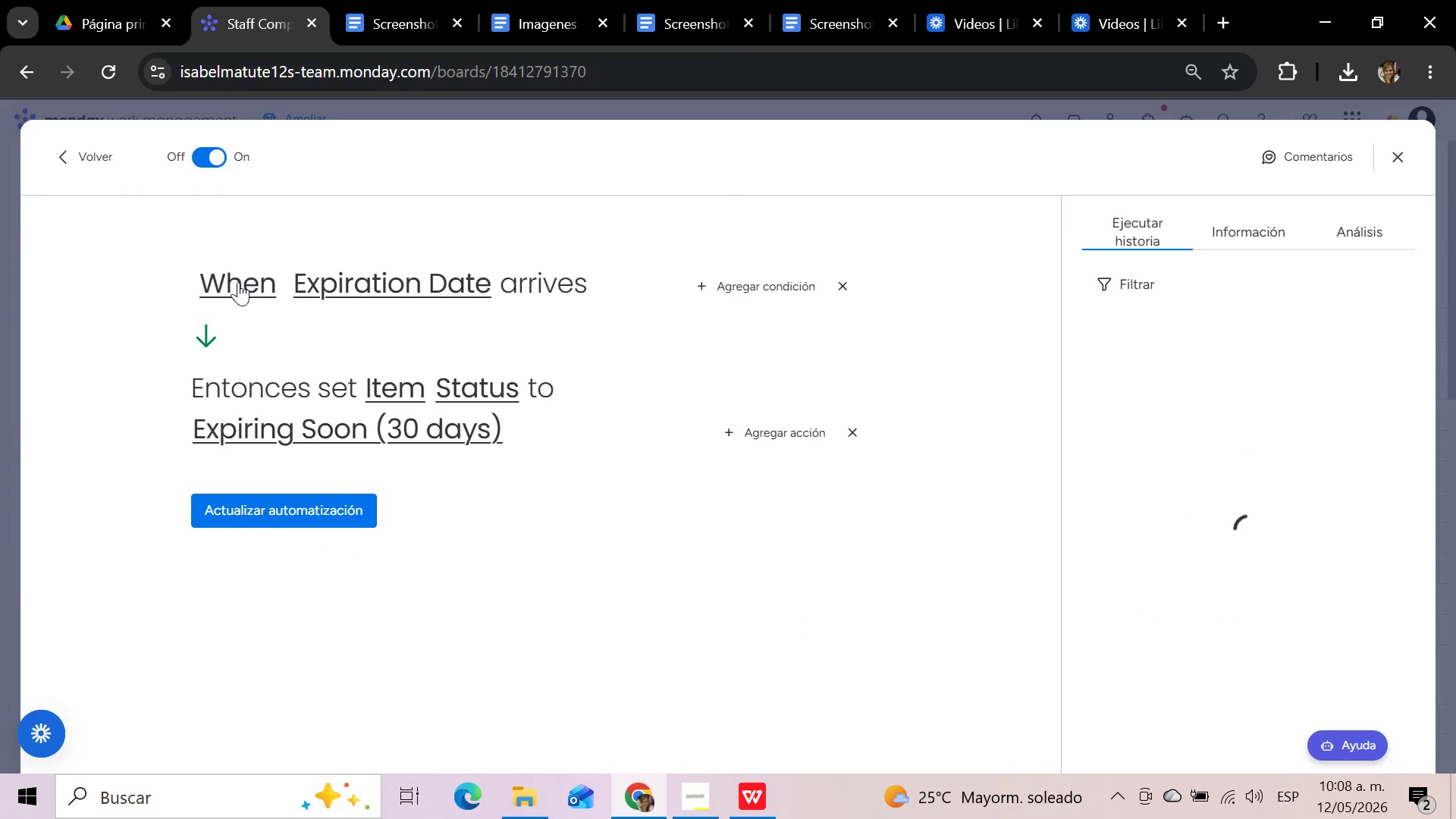 
left_click([238, 283])
 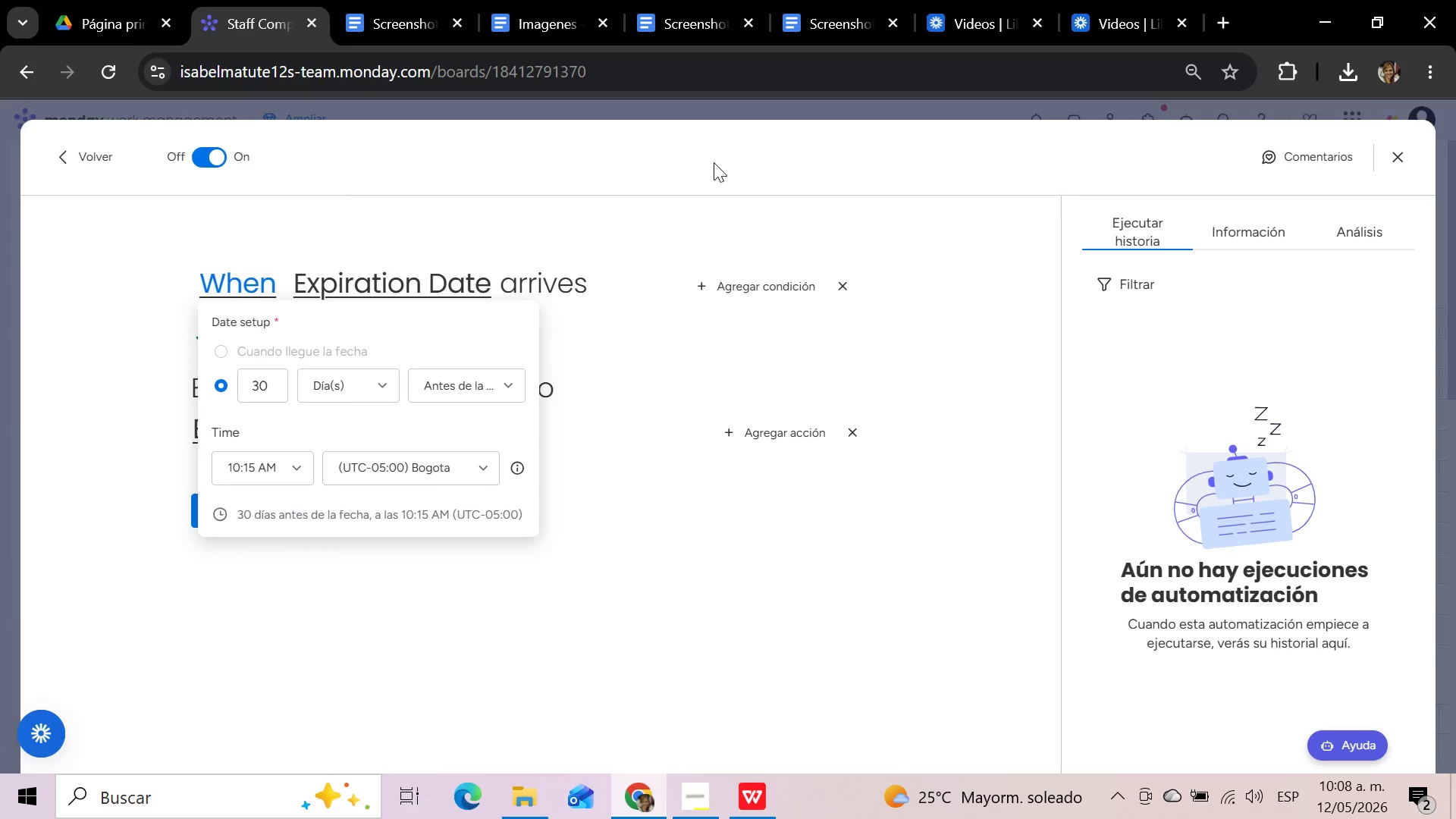 
key(Meta+Shift+S)
 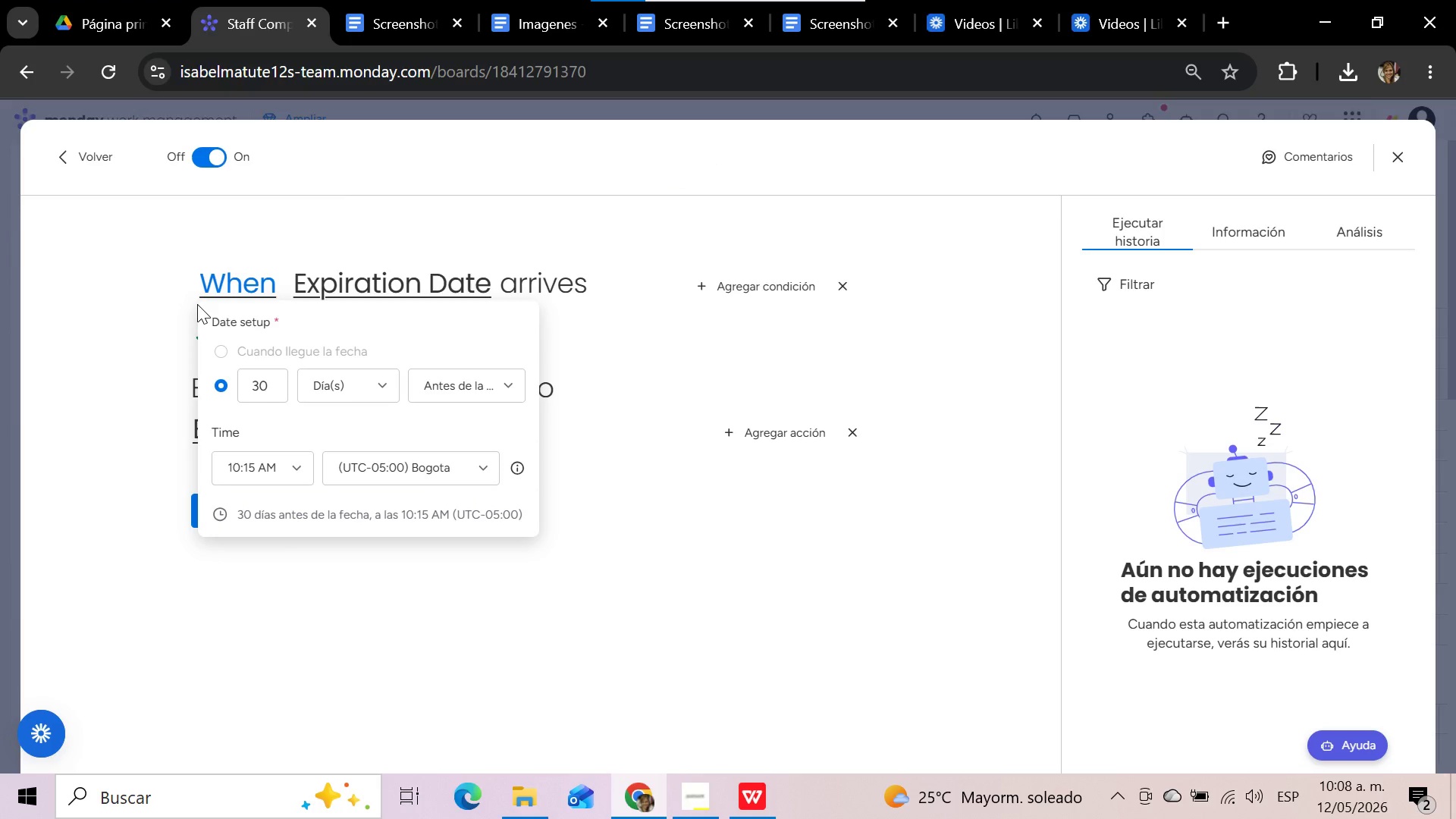 
wait(5.89)
 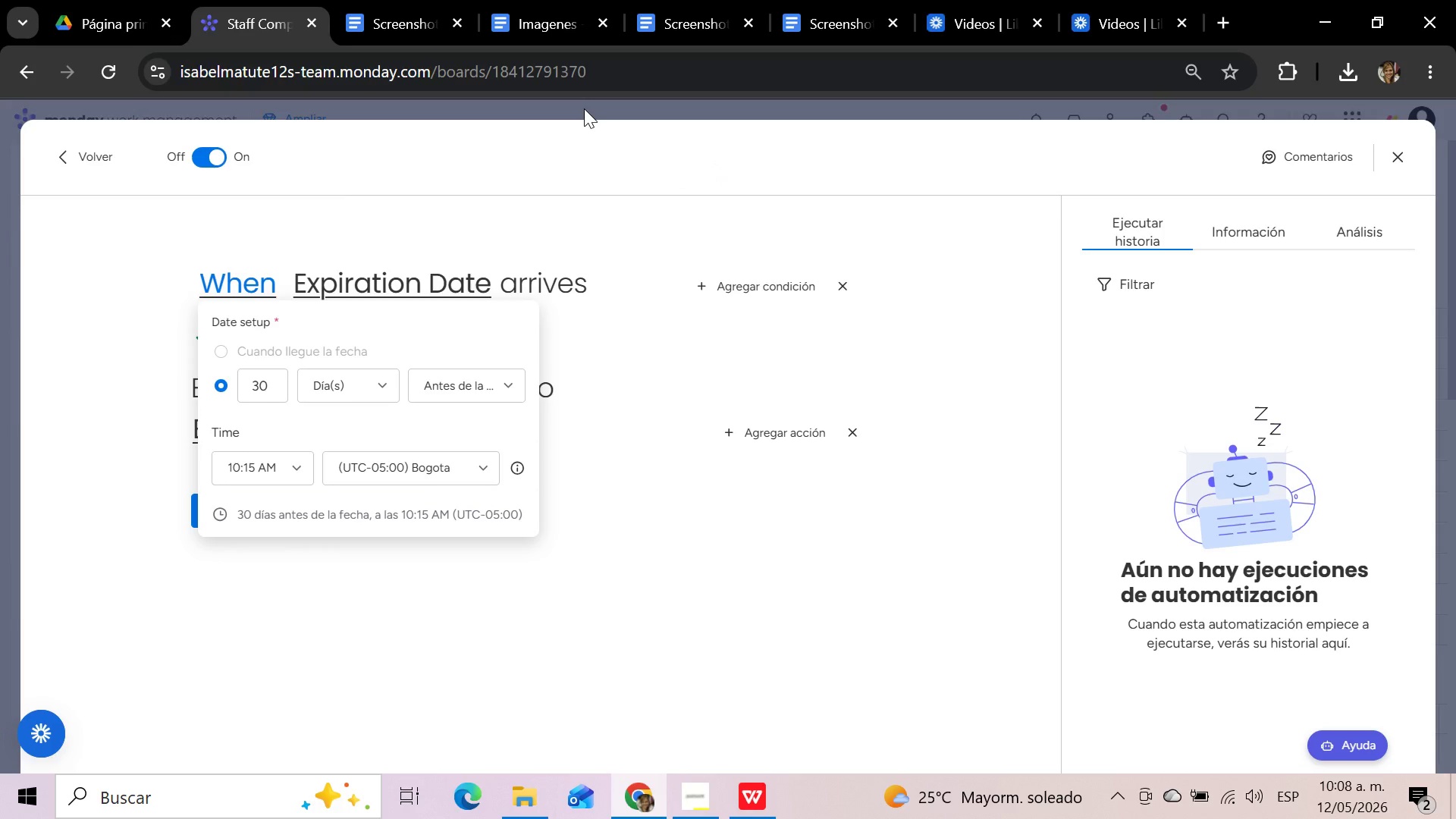 
left_click_drag(start_coordinate=[196, 303], to_coordinate=[535, 533])
 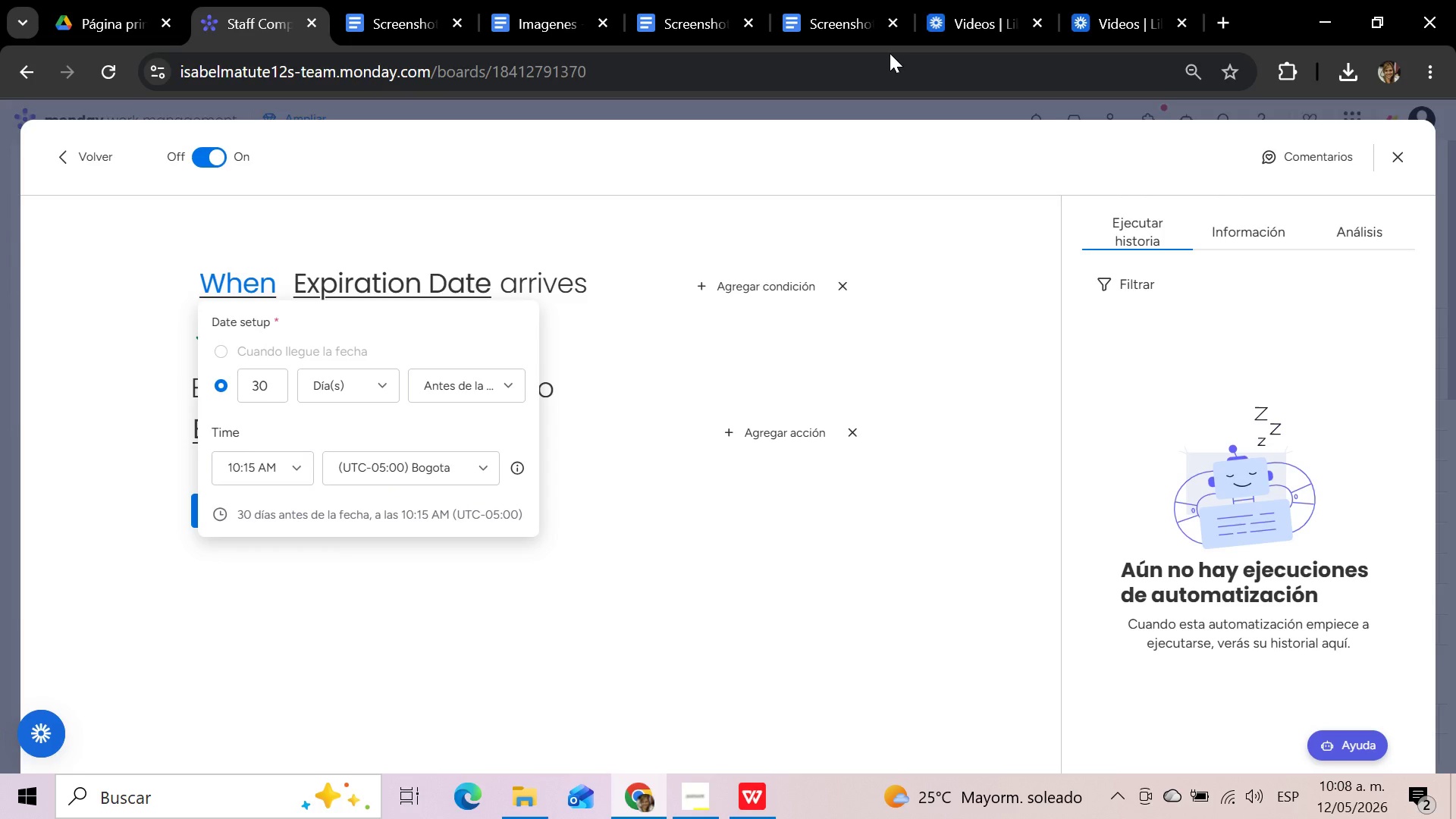 
left_click([863, 4])
 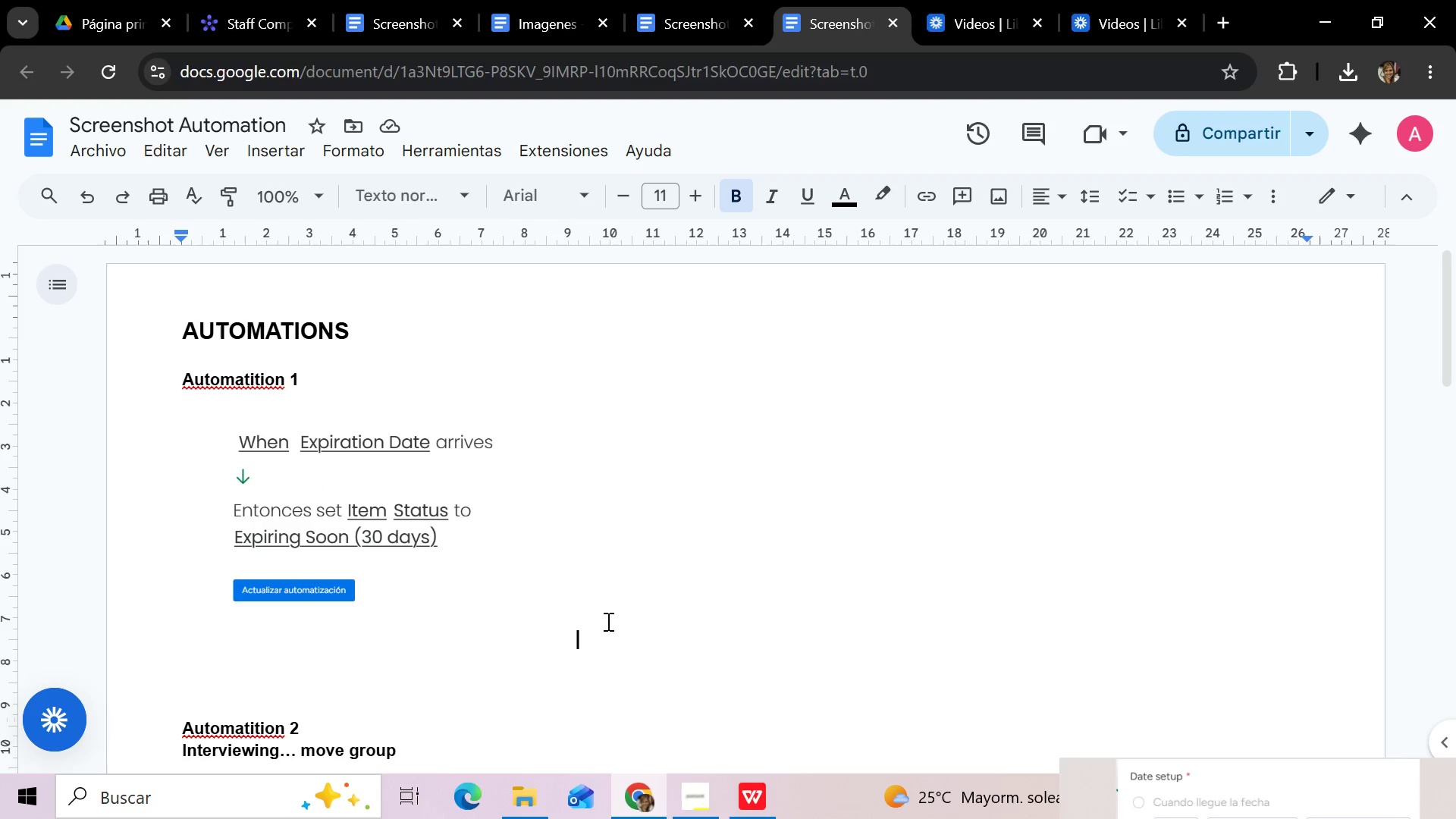 
key(Control+V)
 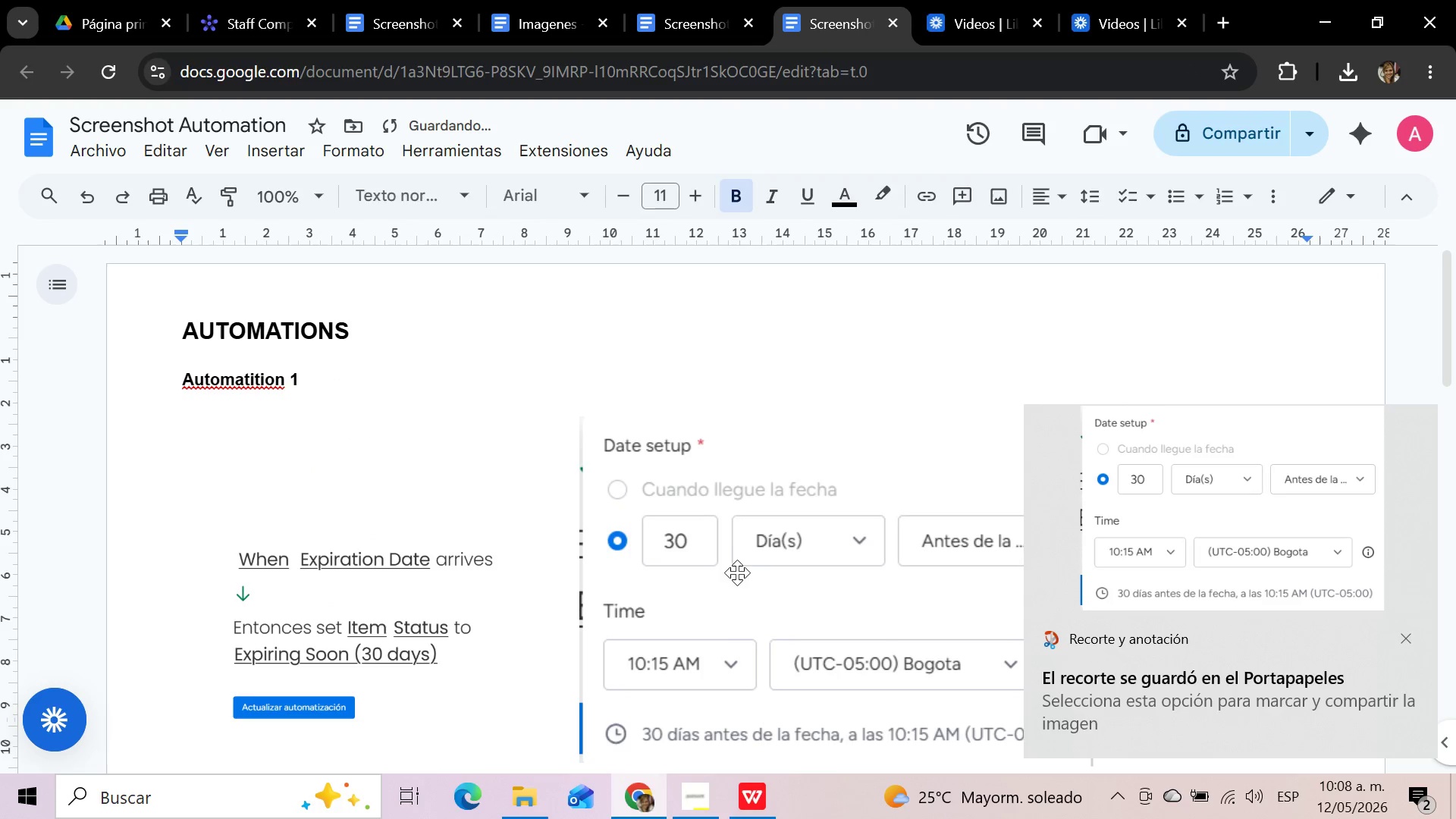 
left_click([737, 573])
 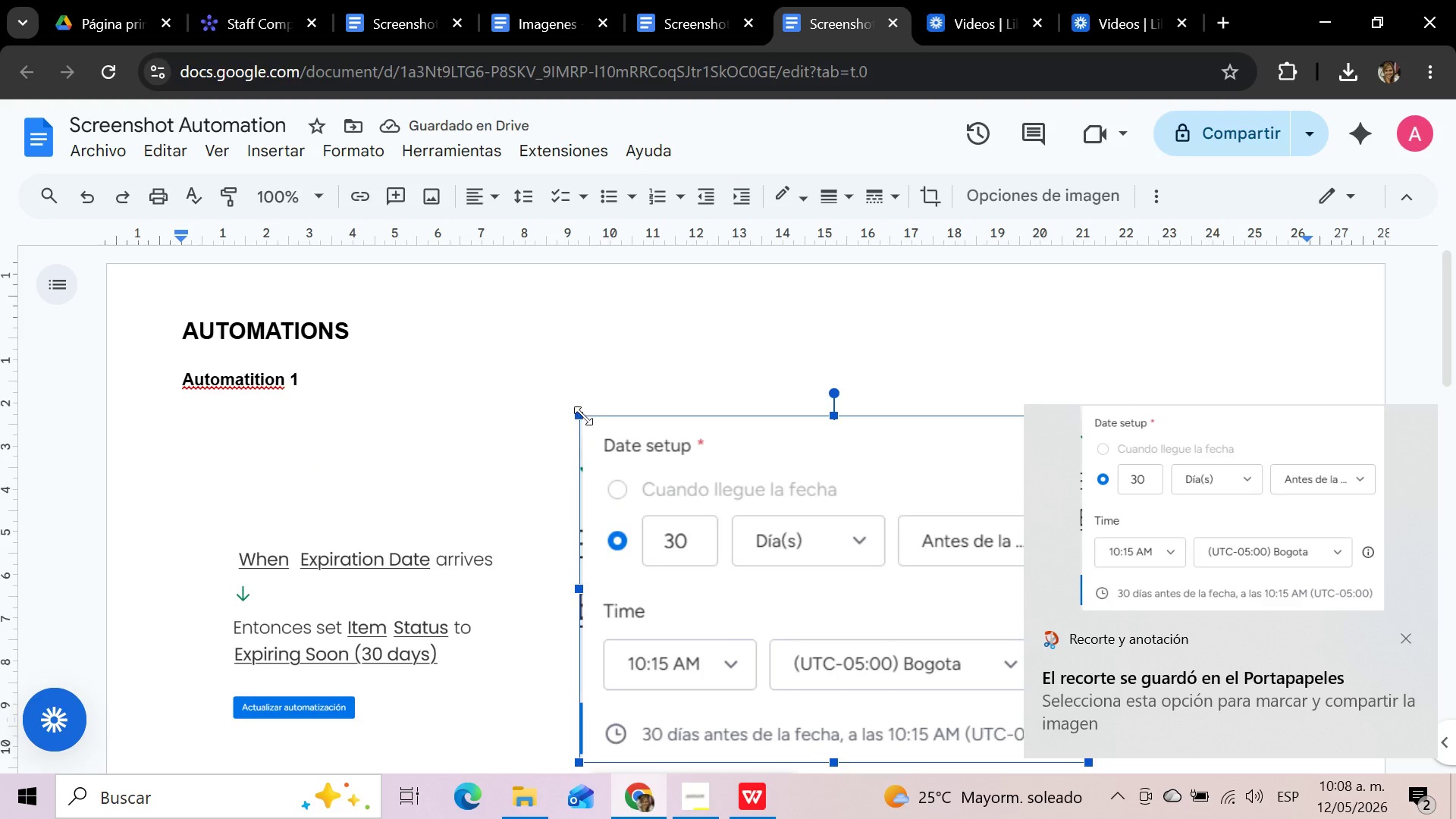 
left_click_drag(start_coordinate=[582, 416], to_coordinate=[792, 620])
 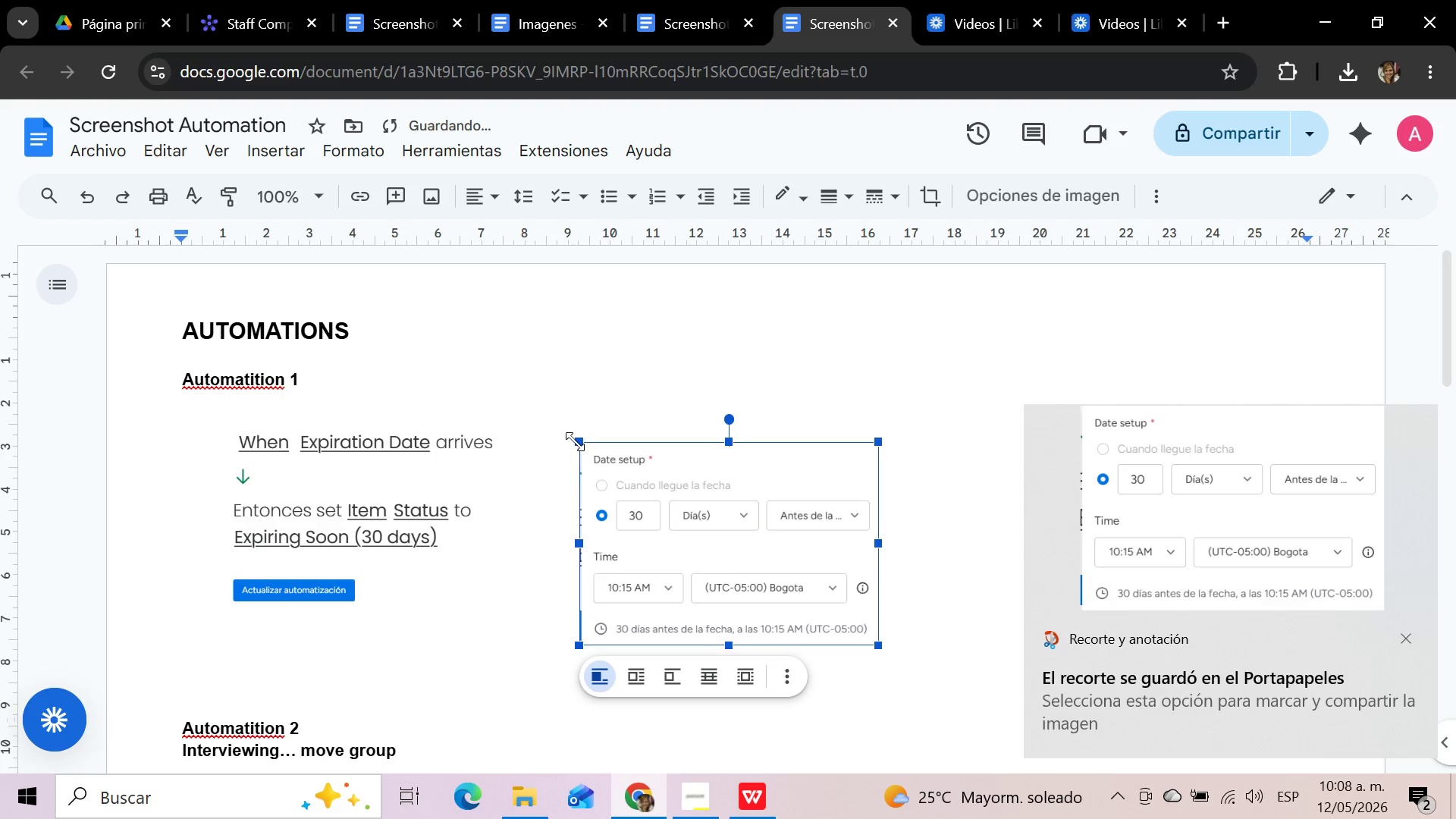 
left_click_drag(start_coordinate=[575, 441], to_coordinate=[601, 456])
 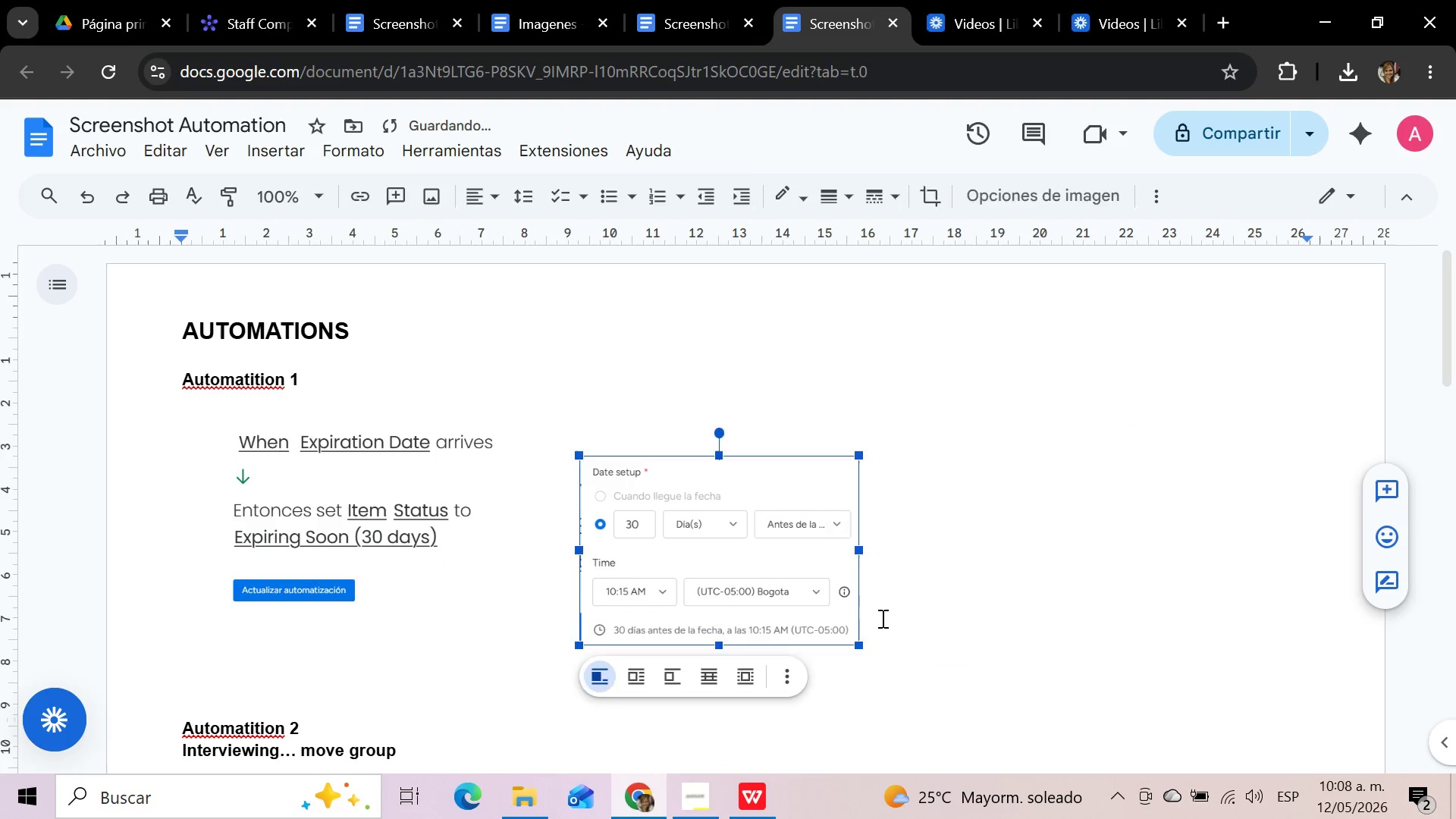 
left_click([881, 618])
 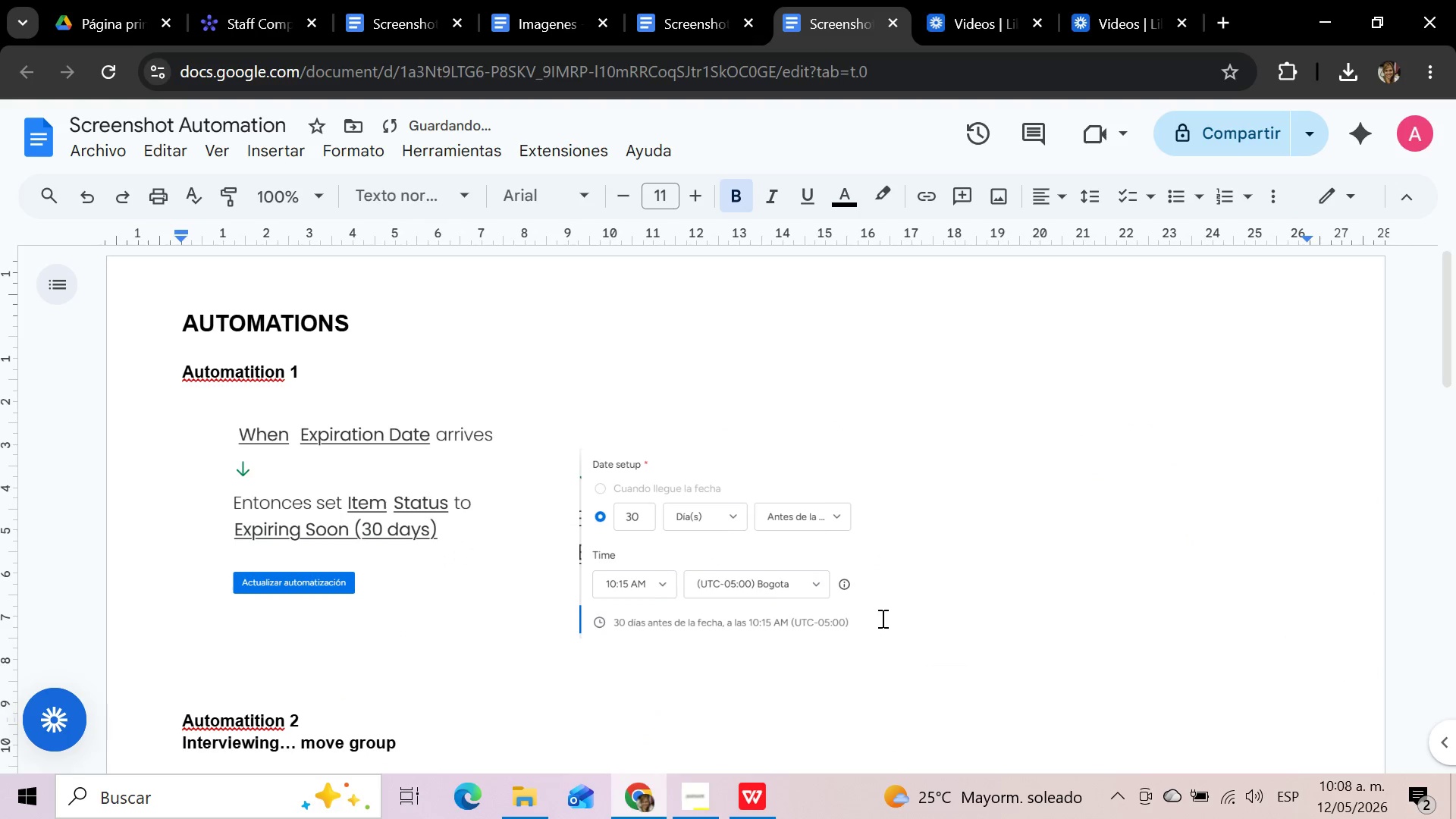 
scroll: coordinate [881, 618], scroll_direction: down, amount: 2.0
 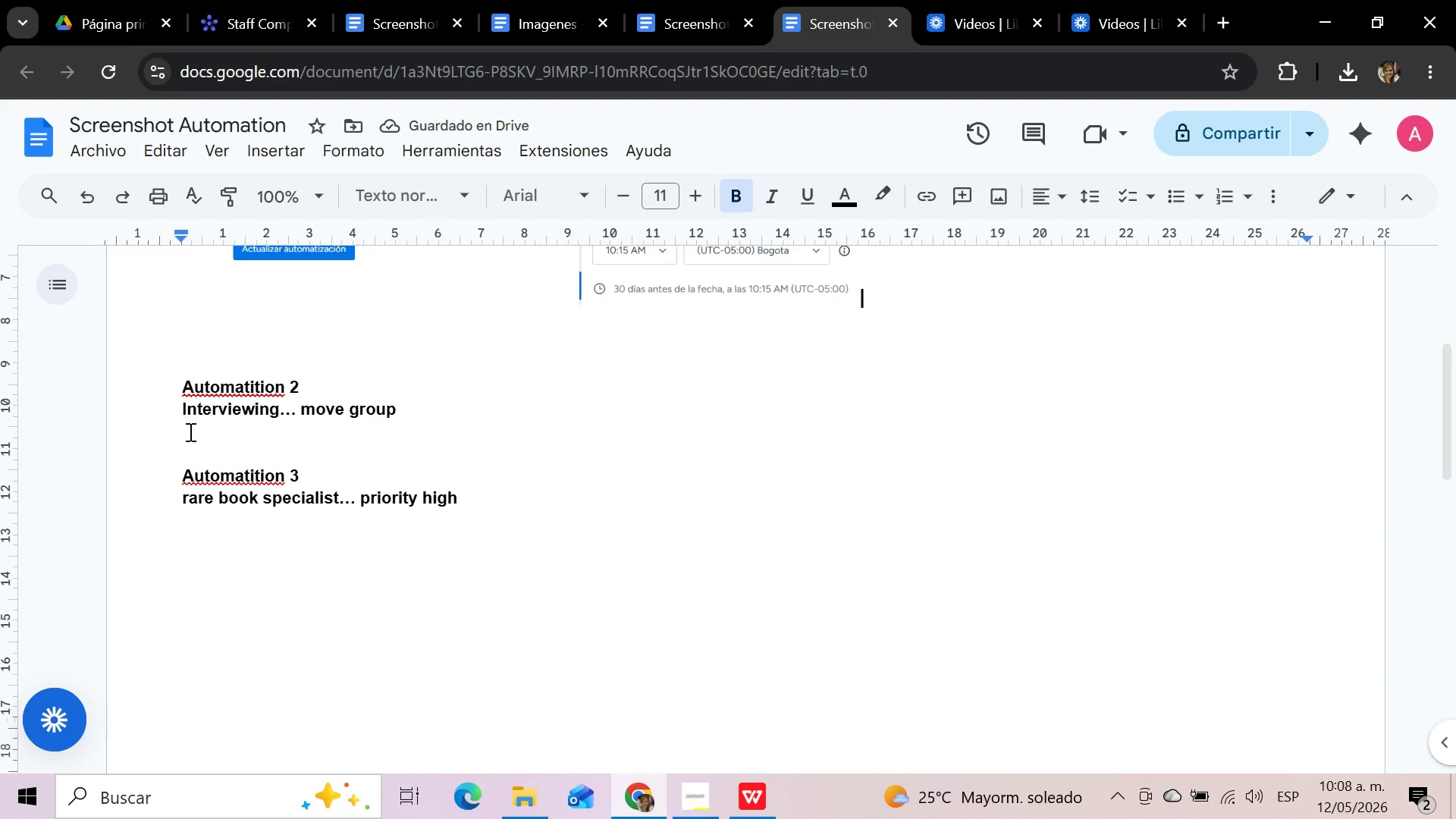 
left_click_drag(start_coordinate=[178, 410], to_coordinate=[455, 407])
 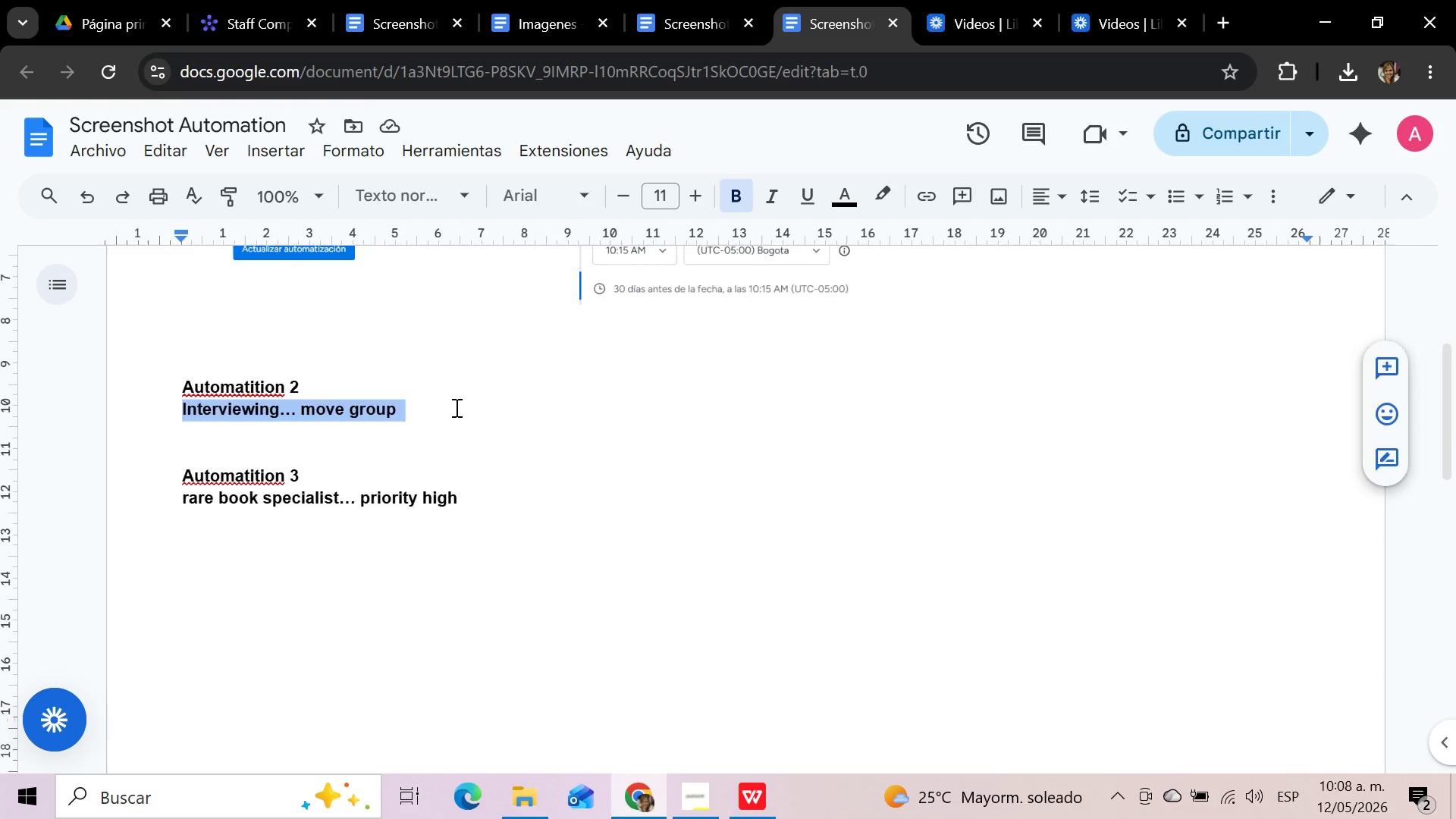 
key(Delete)
 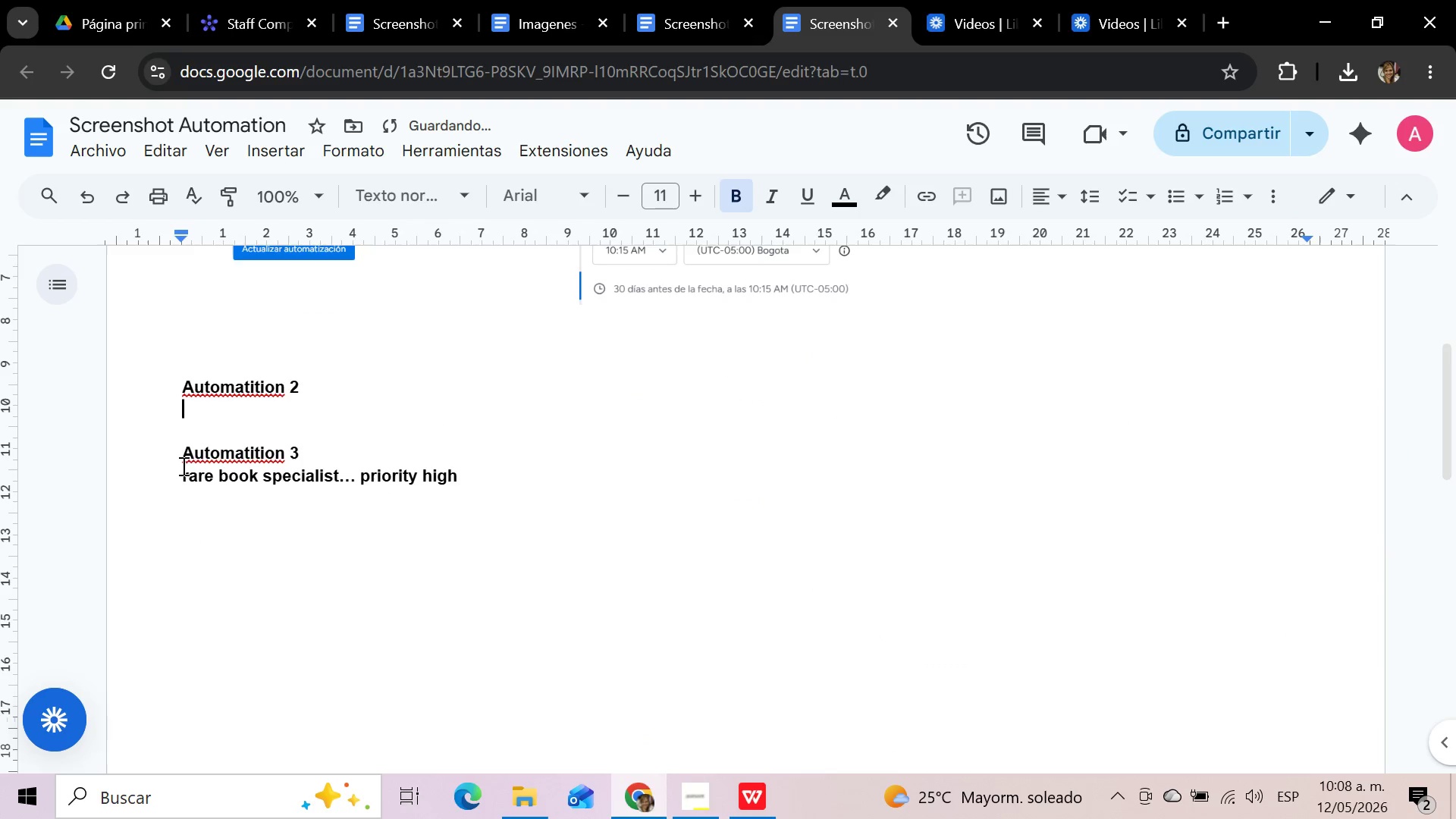 
left_click_drag(start_coordinate=[183, 453], to_coordinate=[535, 516])
 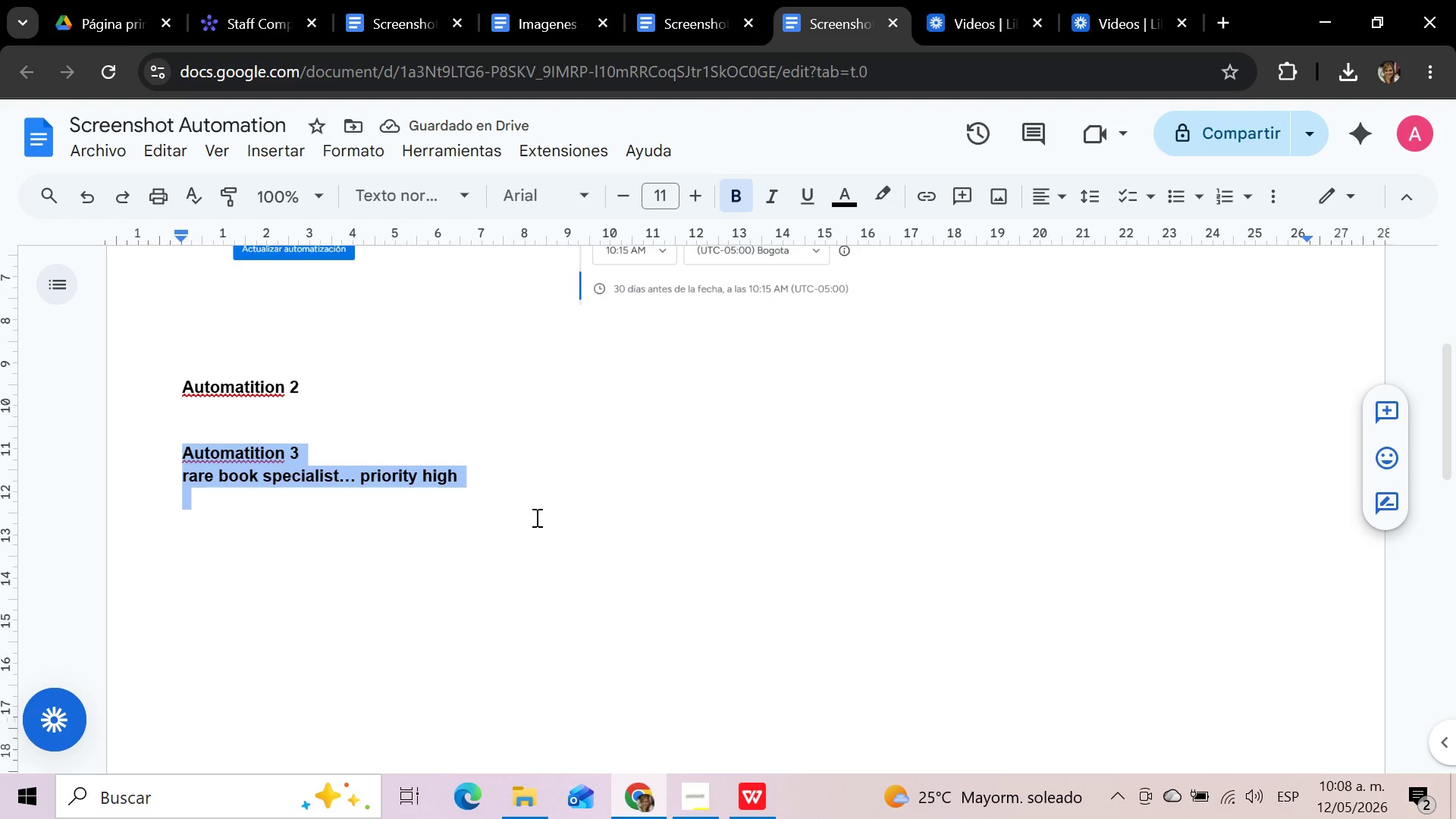 
left_click([535, 517])
 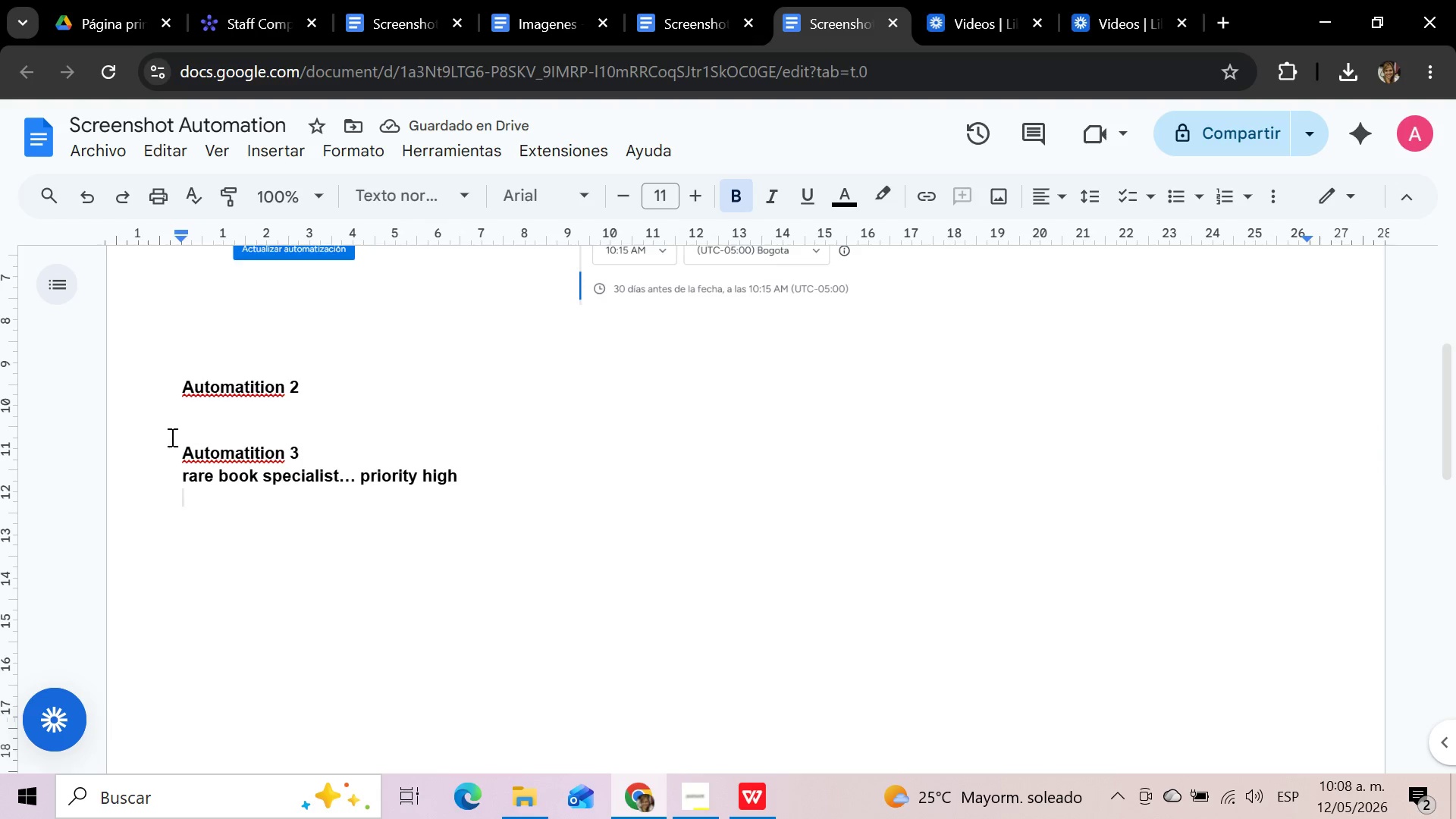 
left_click_drag(start_coordinate=[163, 451], to_coordinate=[486, 487])
 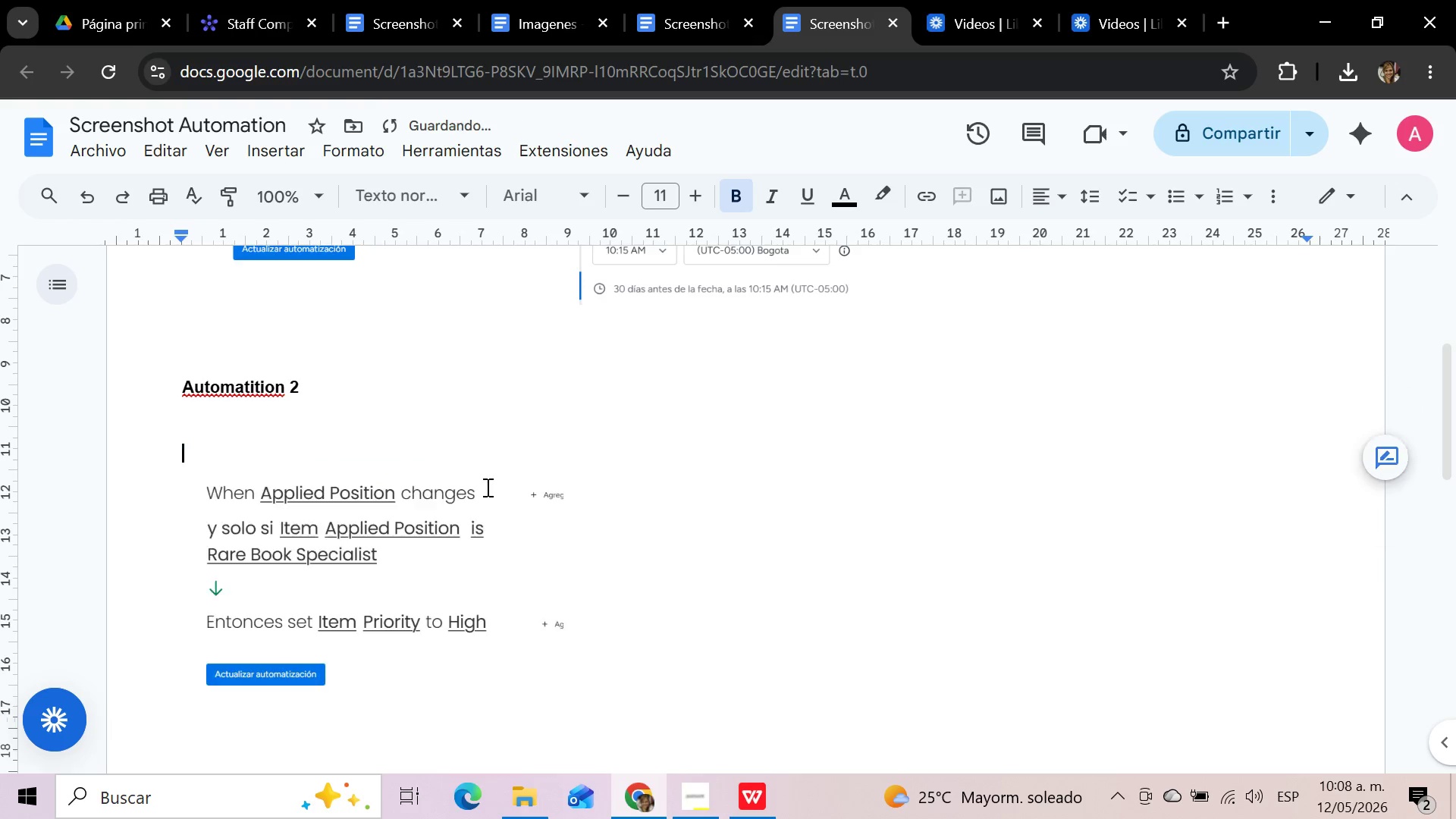 
key(Delete)
 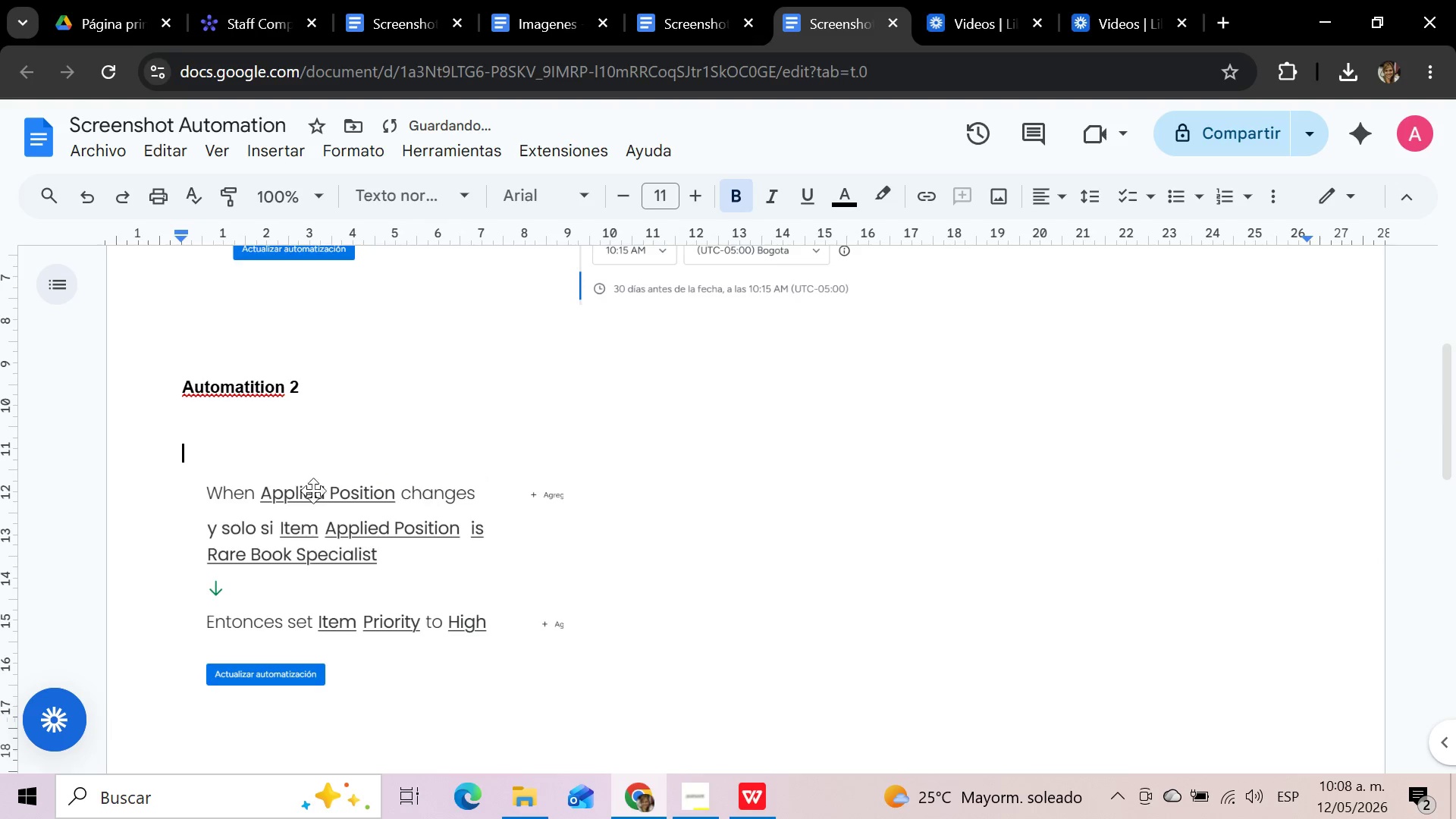 
left_click([283, 495])
 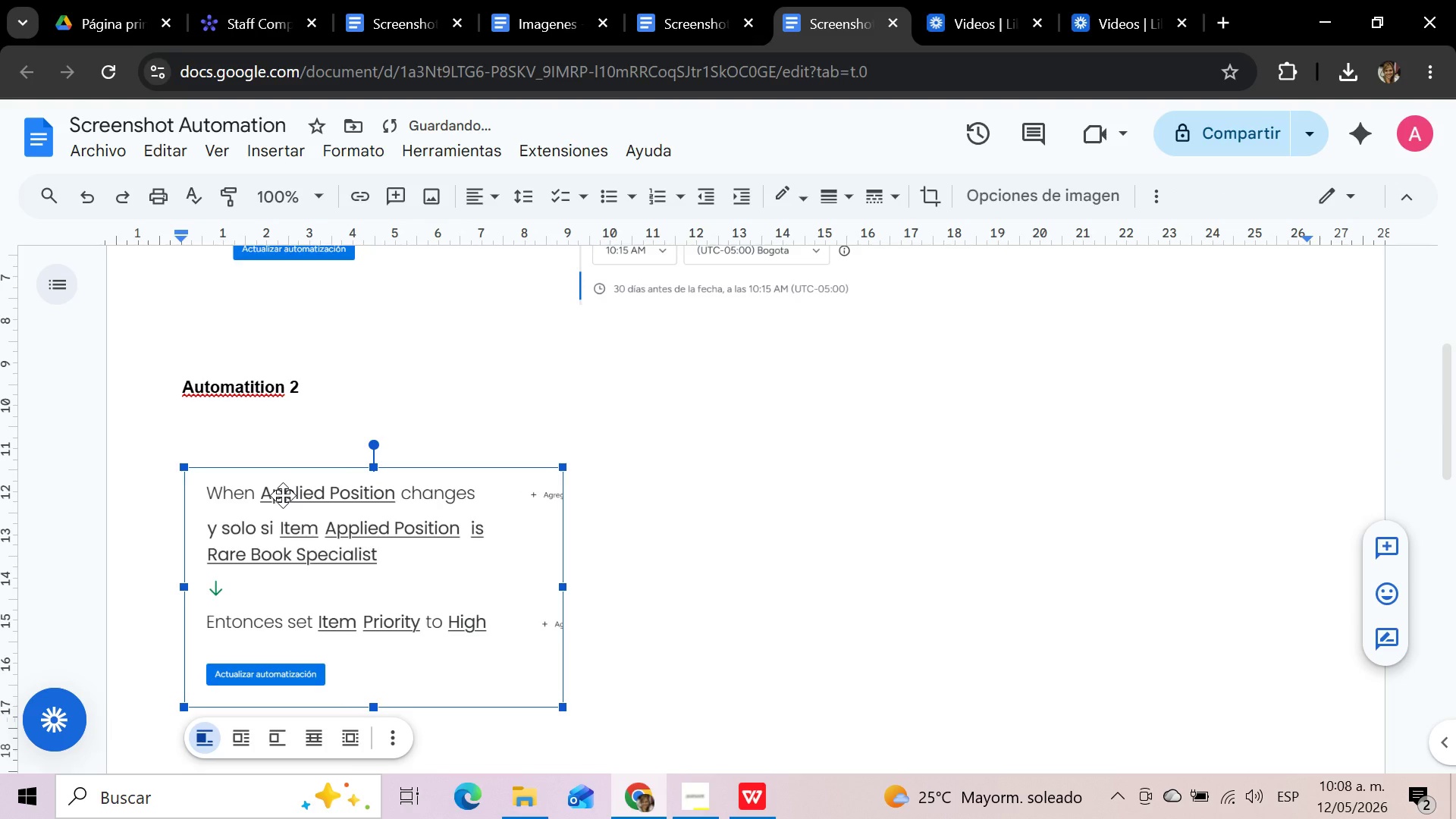 
key(Delete)
 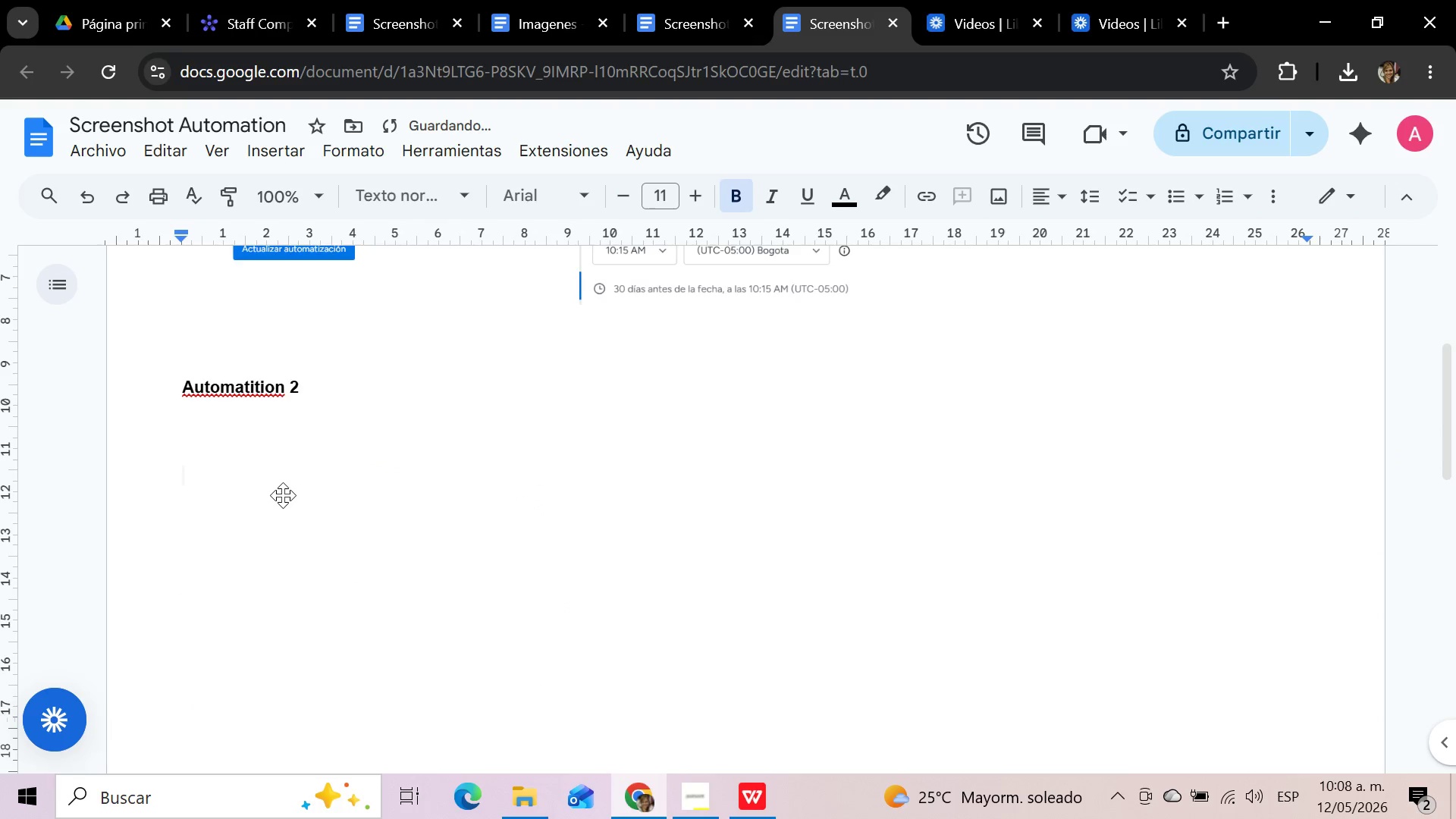 
scroll: coordinate [283, 495], scroll_direction: down, amount: 4.0
 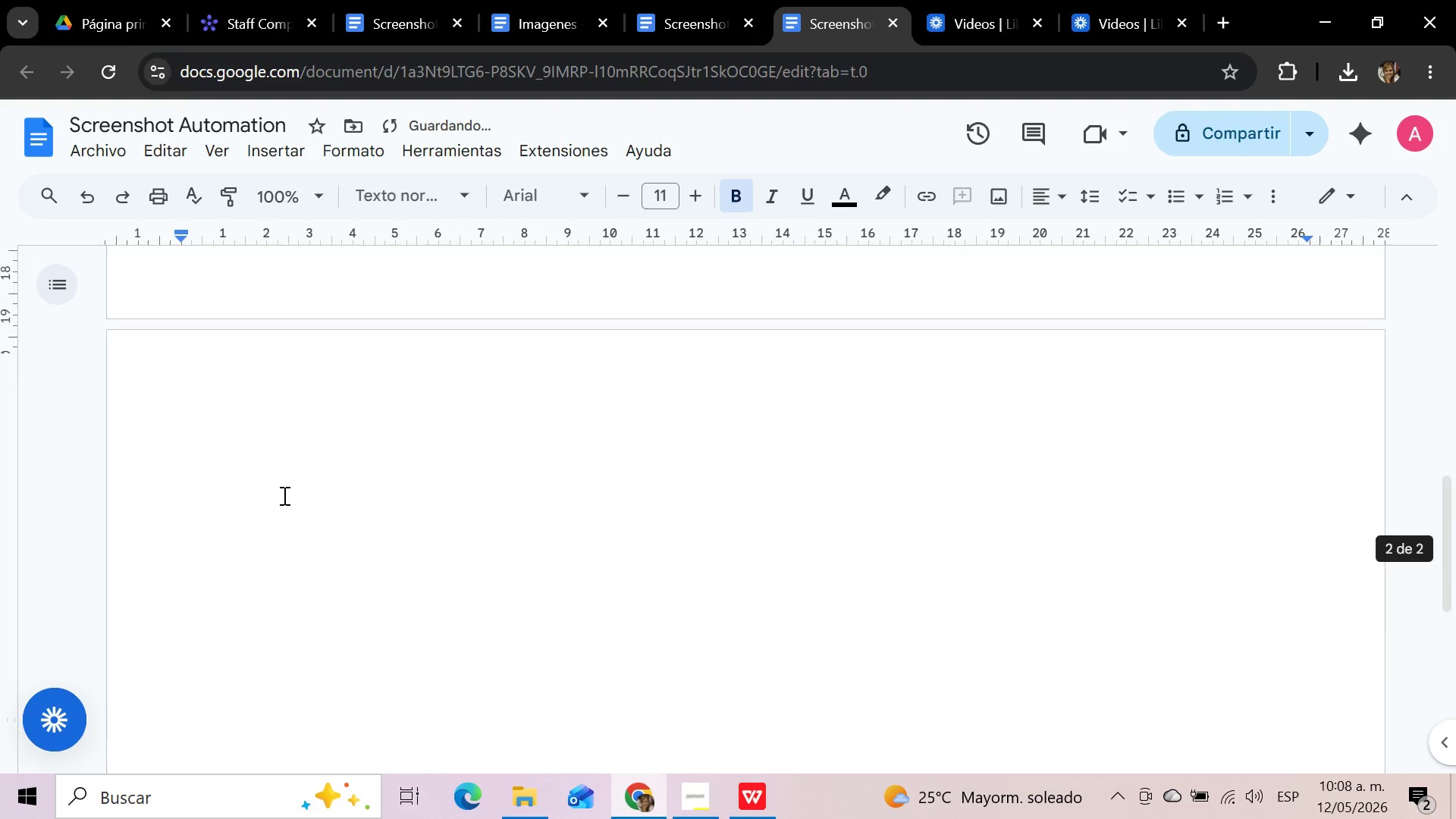 
scroll: coordinate [283, 495], scroll_direction: up, amount: 6.0
 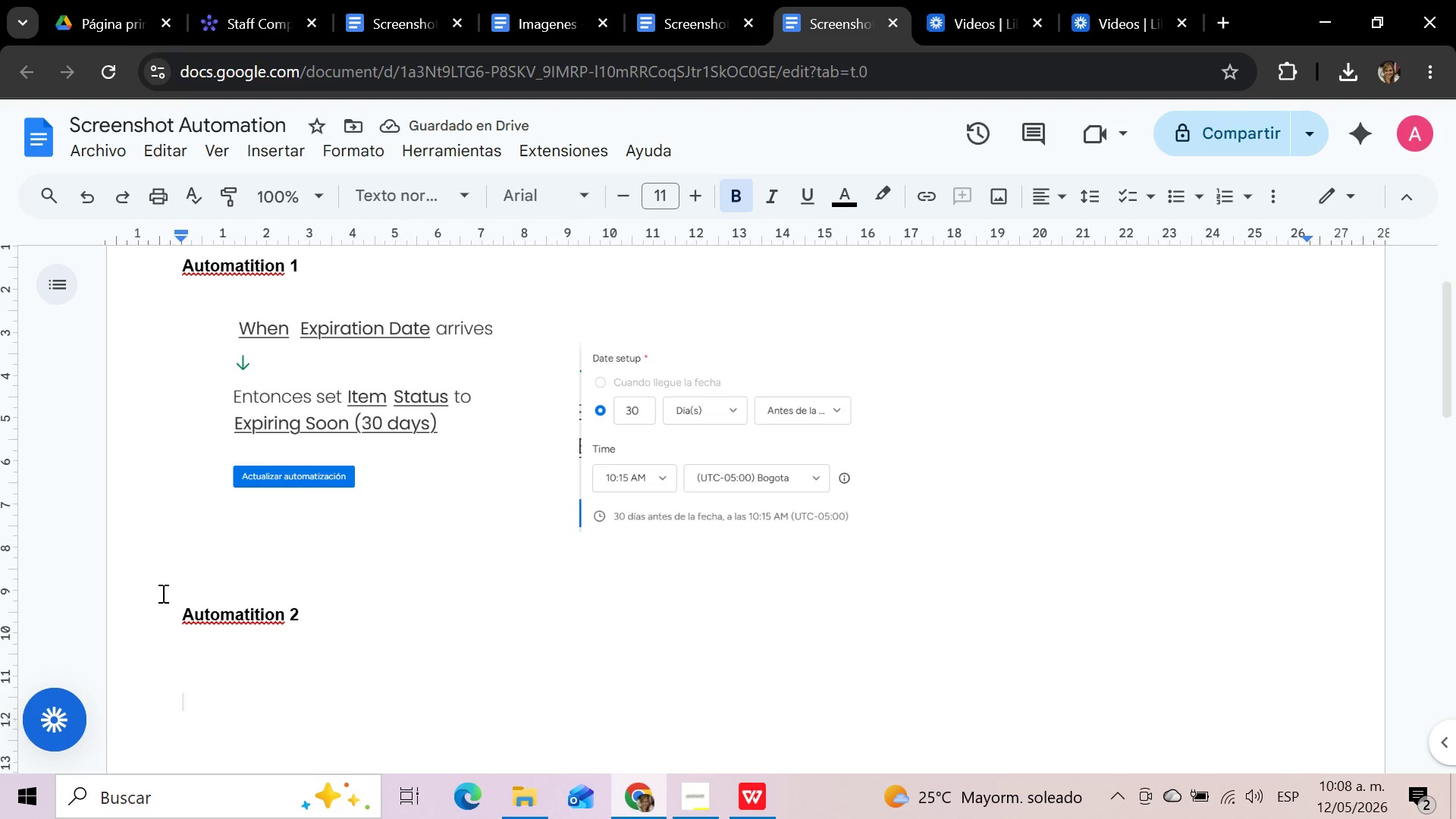 
left_click([177, 610])
 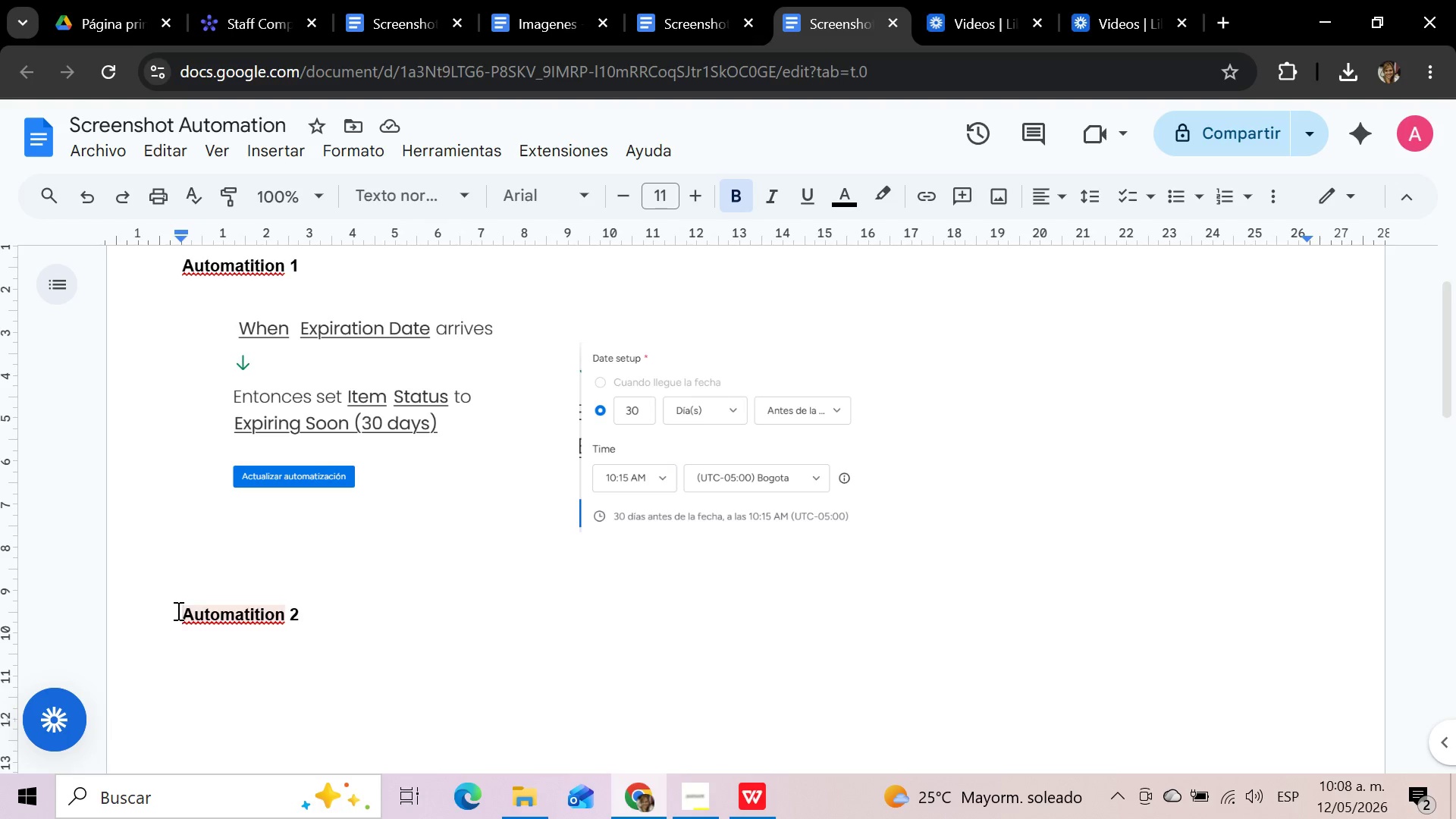 
left_click([177, 610])
 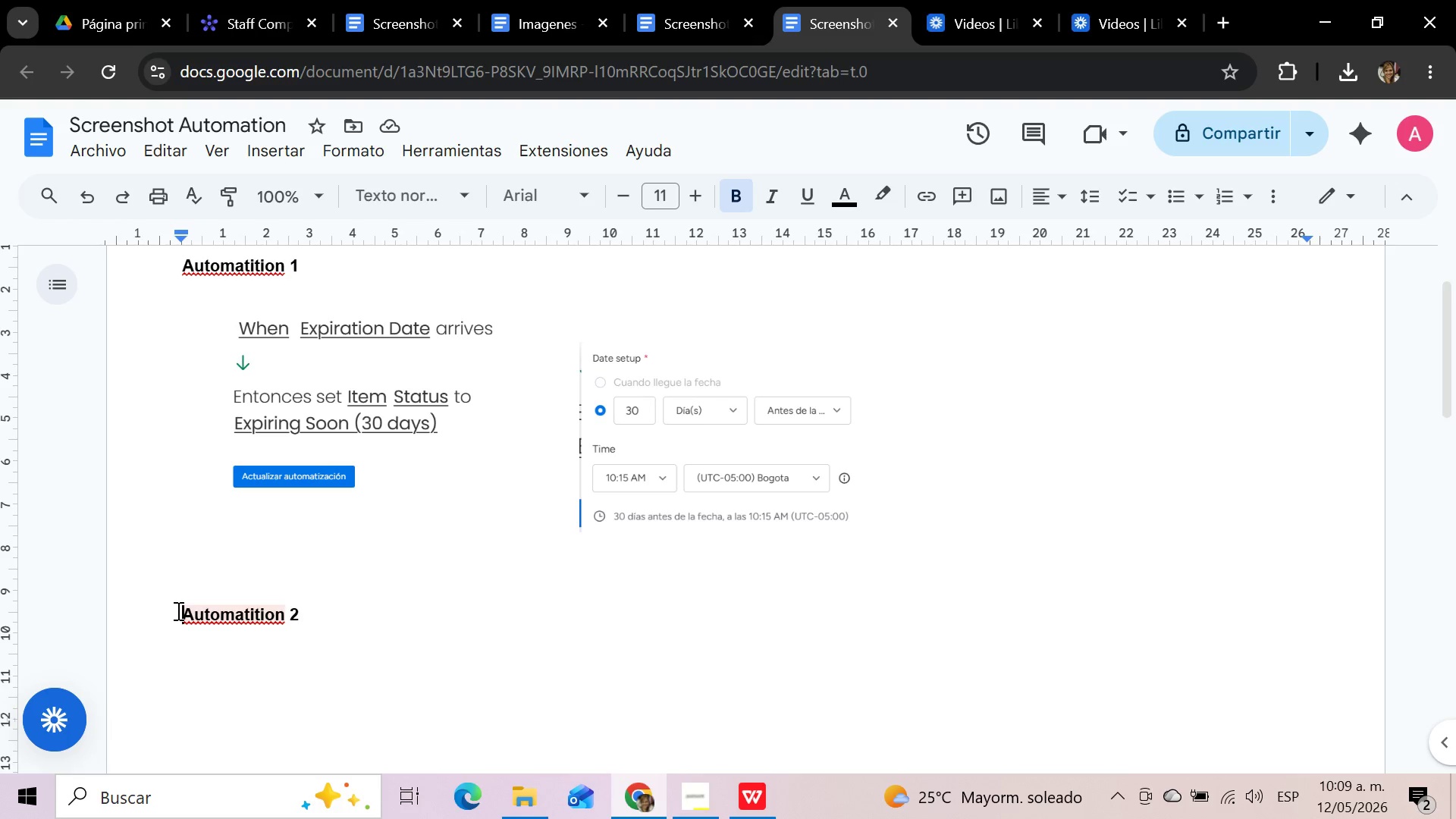 
key(Backspace)
 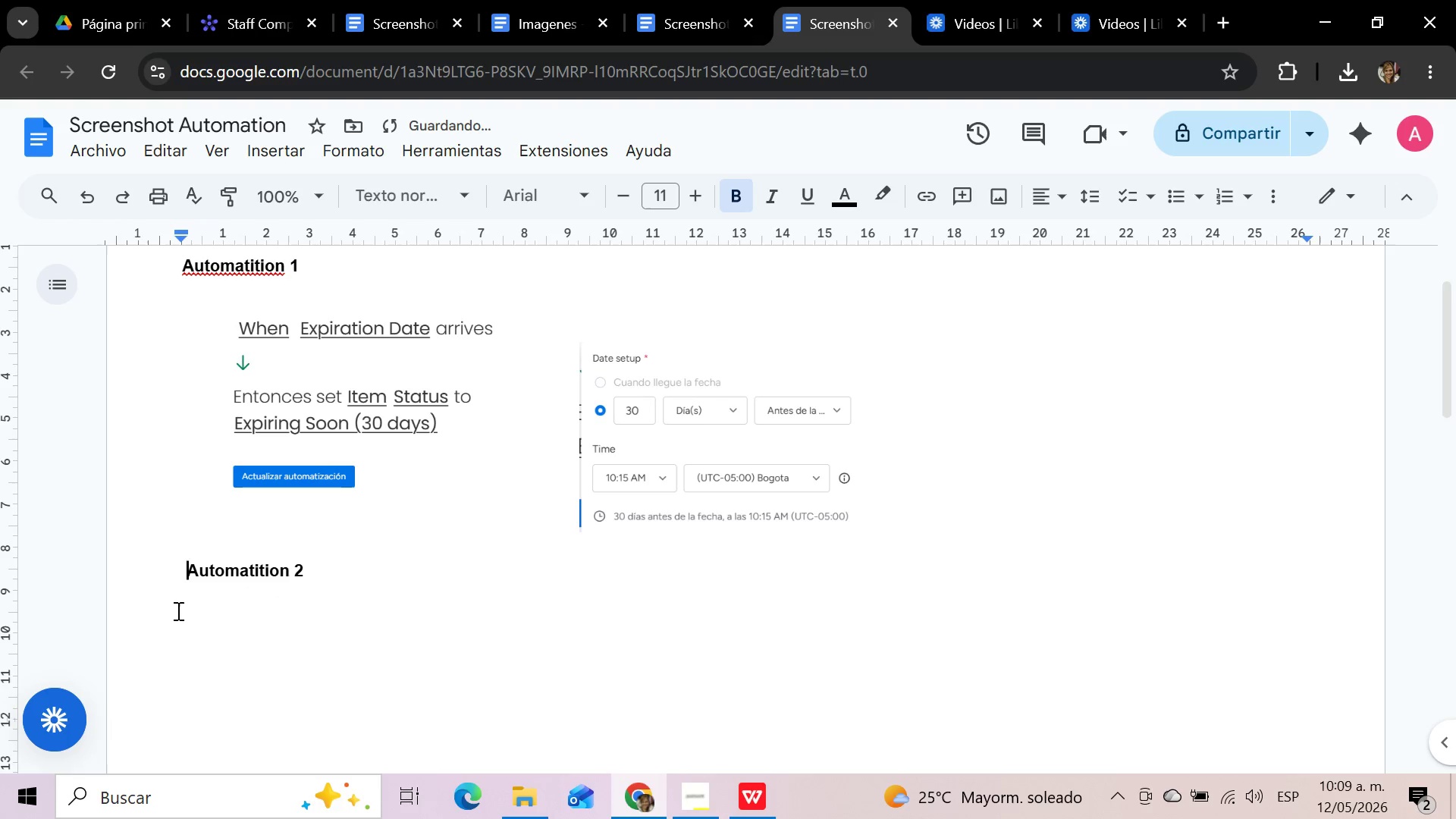 
key(Backspace)
 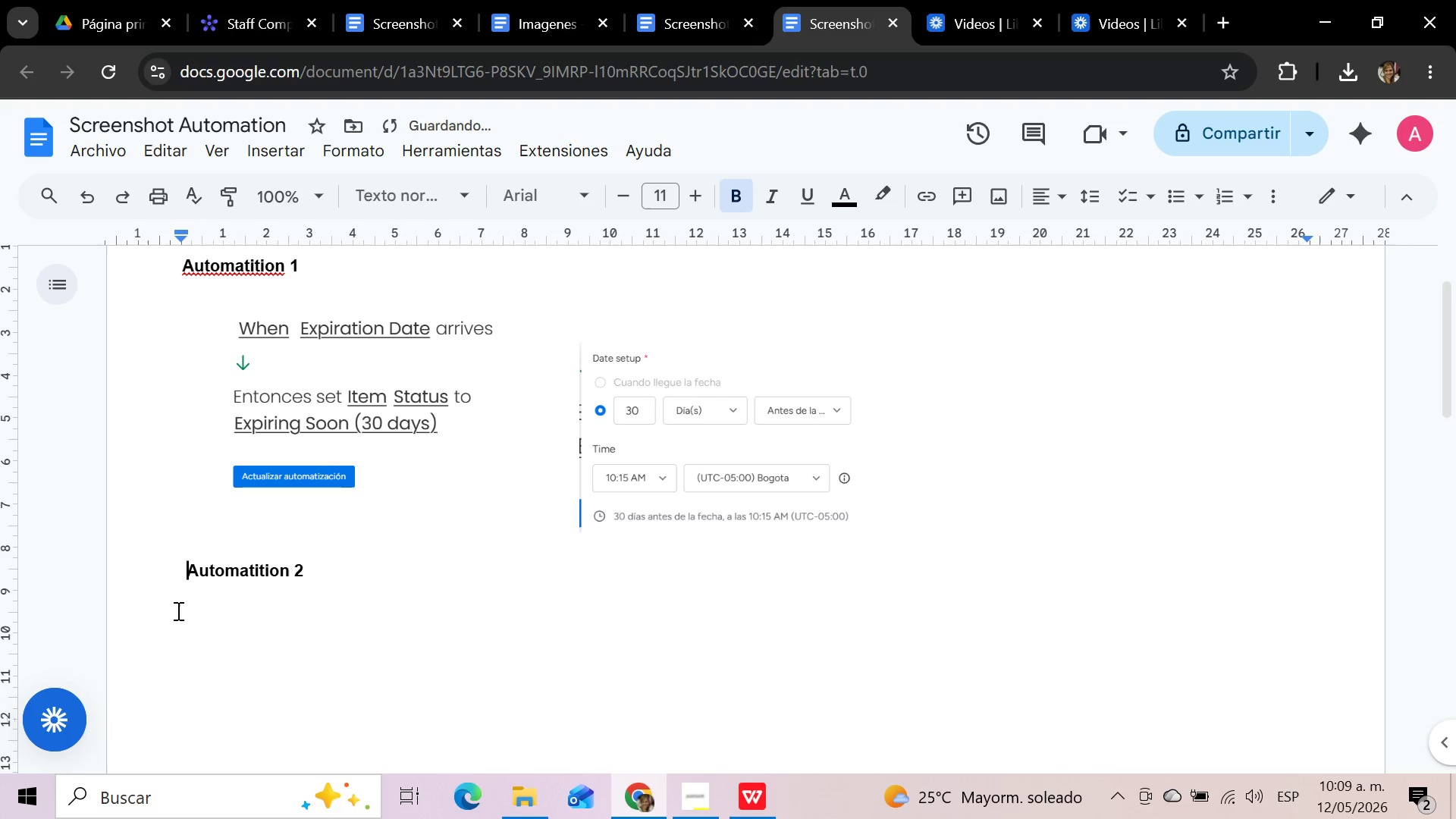 
left_click([211, 620])
 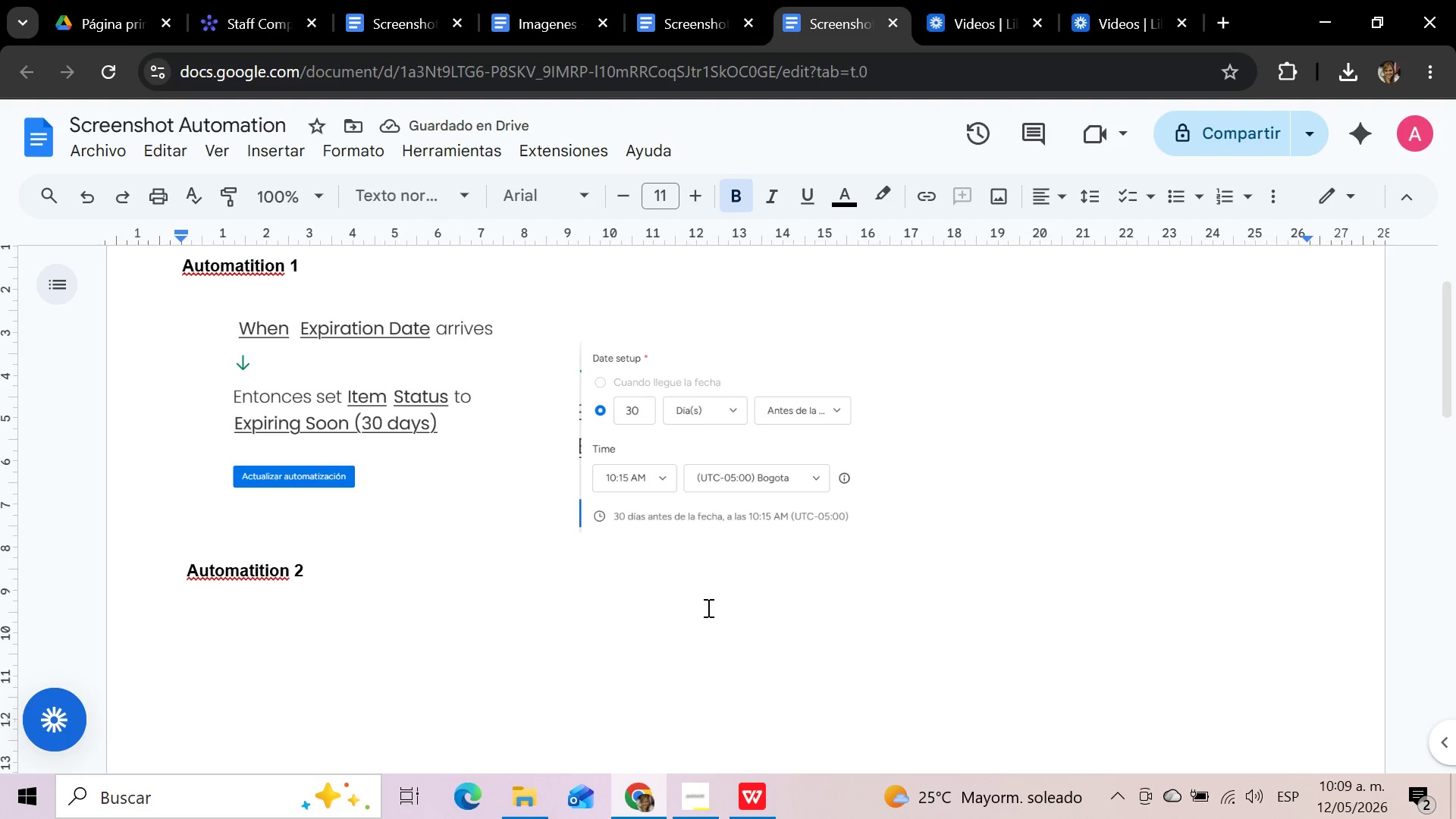 
scroll: coordinate [708, 606], scroll_direction: up, amount: 2.0
 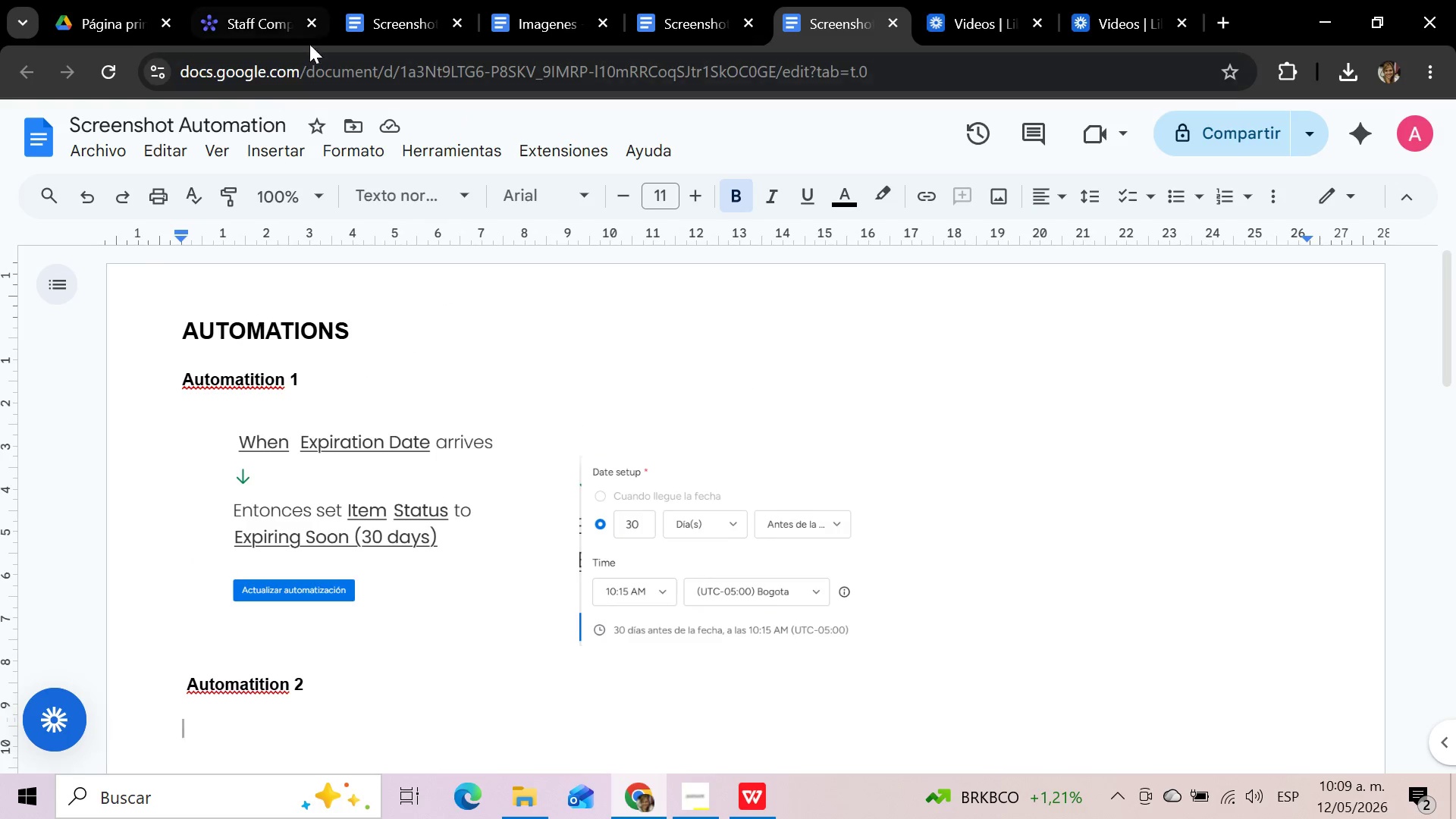 
left_click([257, 14])
 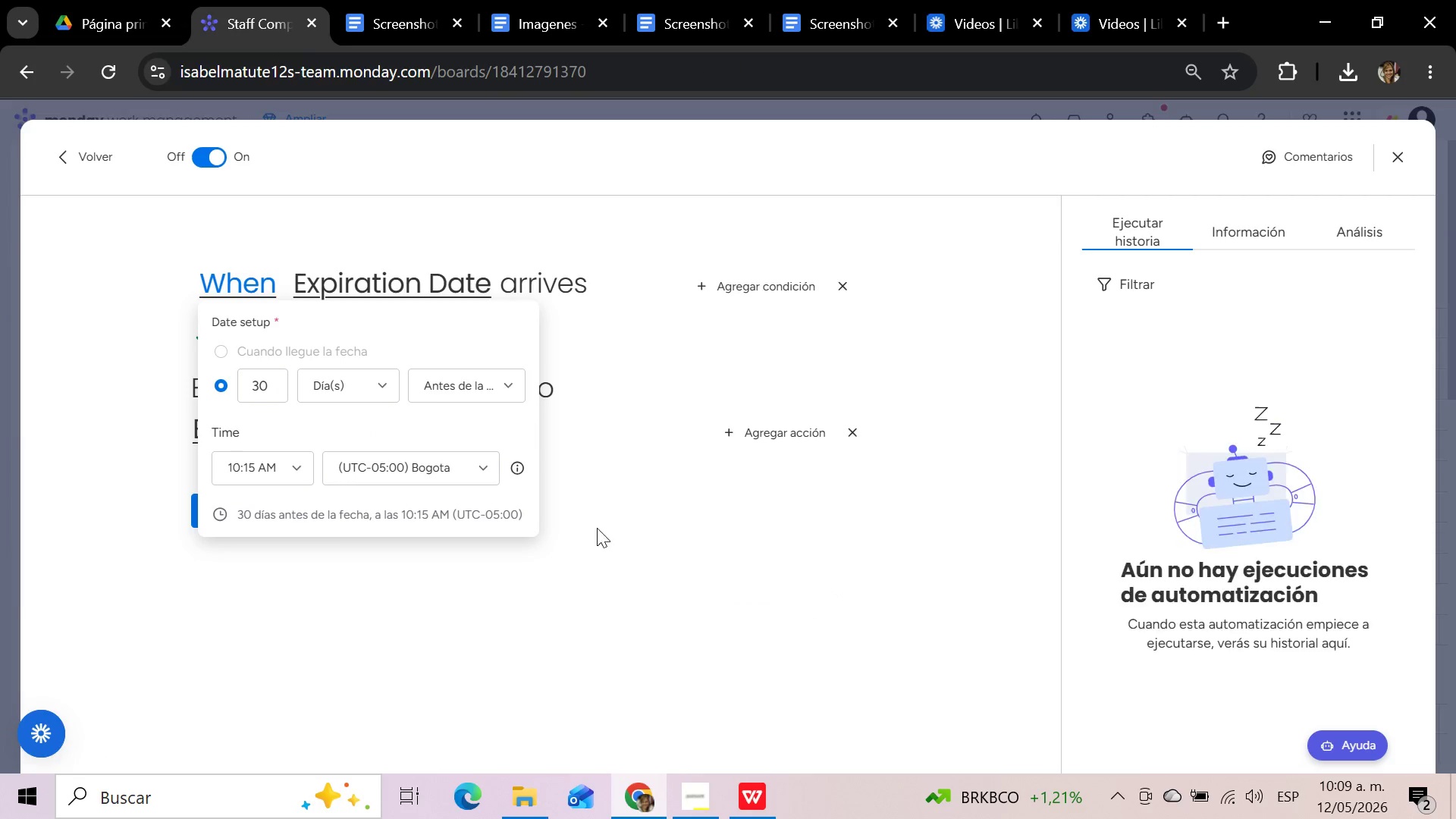 
left_click([641, 601])
 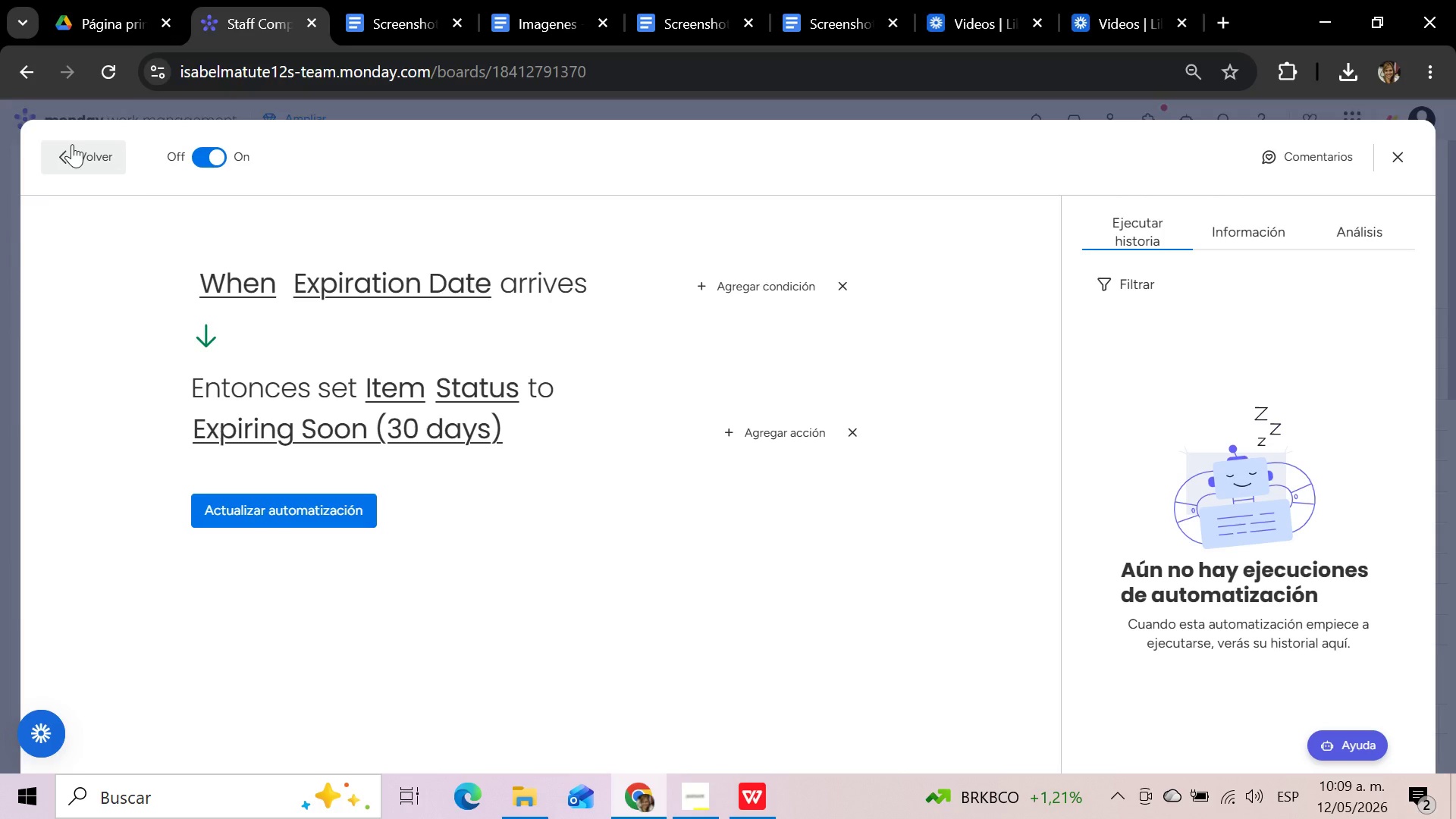 
left_click([66, 146])
 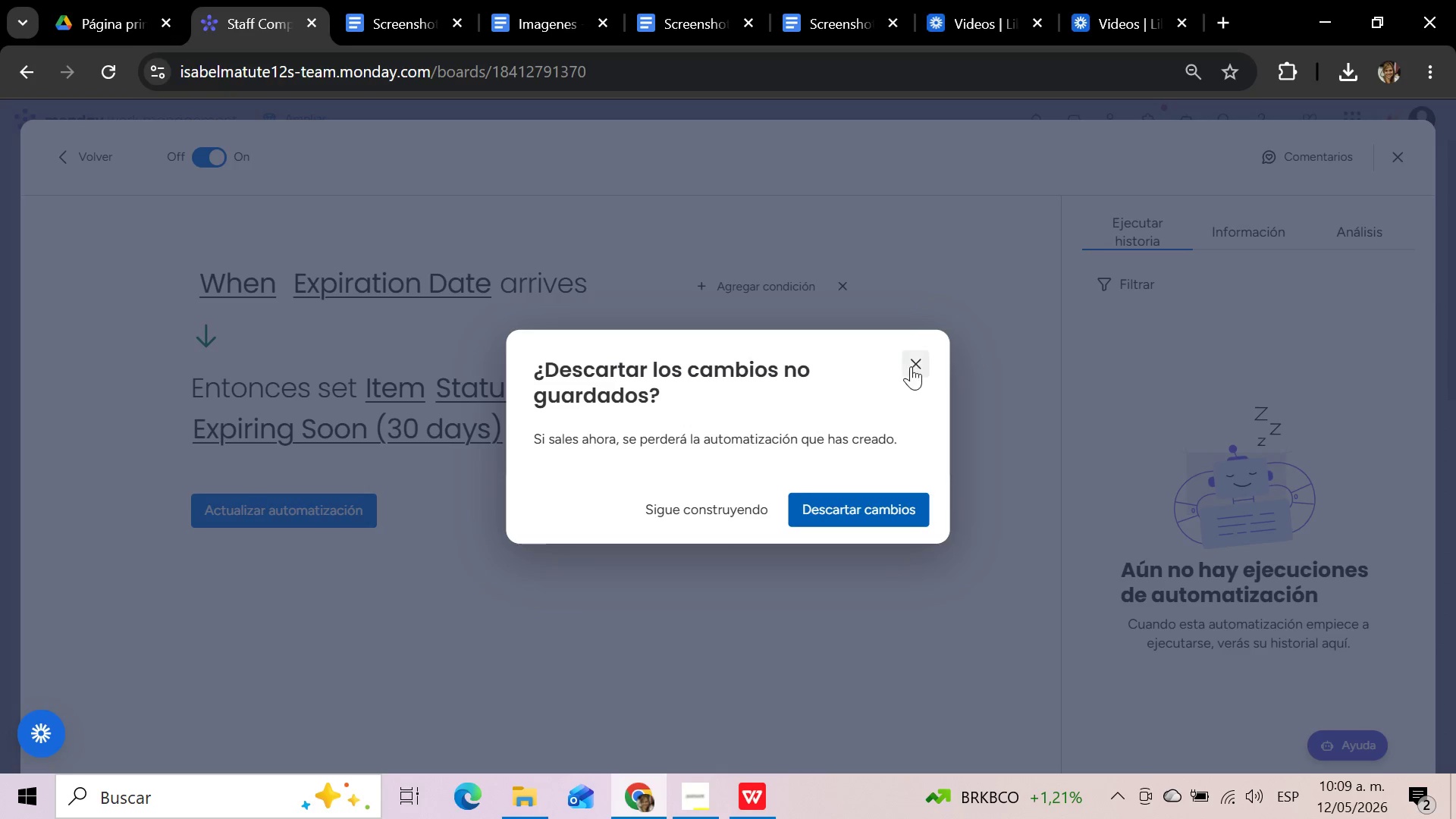 
wait(8.14)
 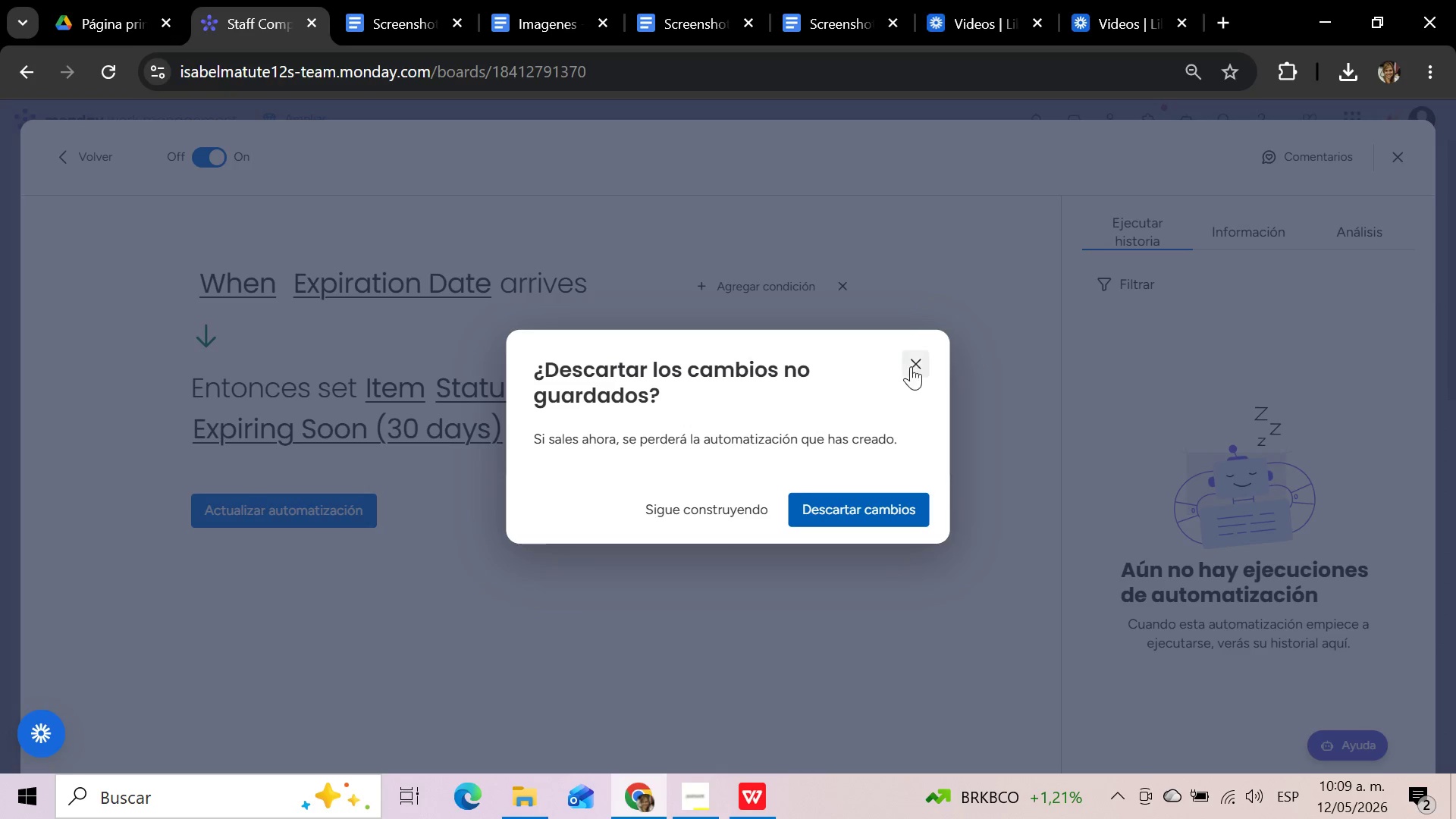 
left_click([103, 159])
 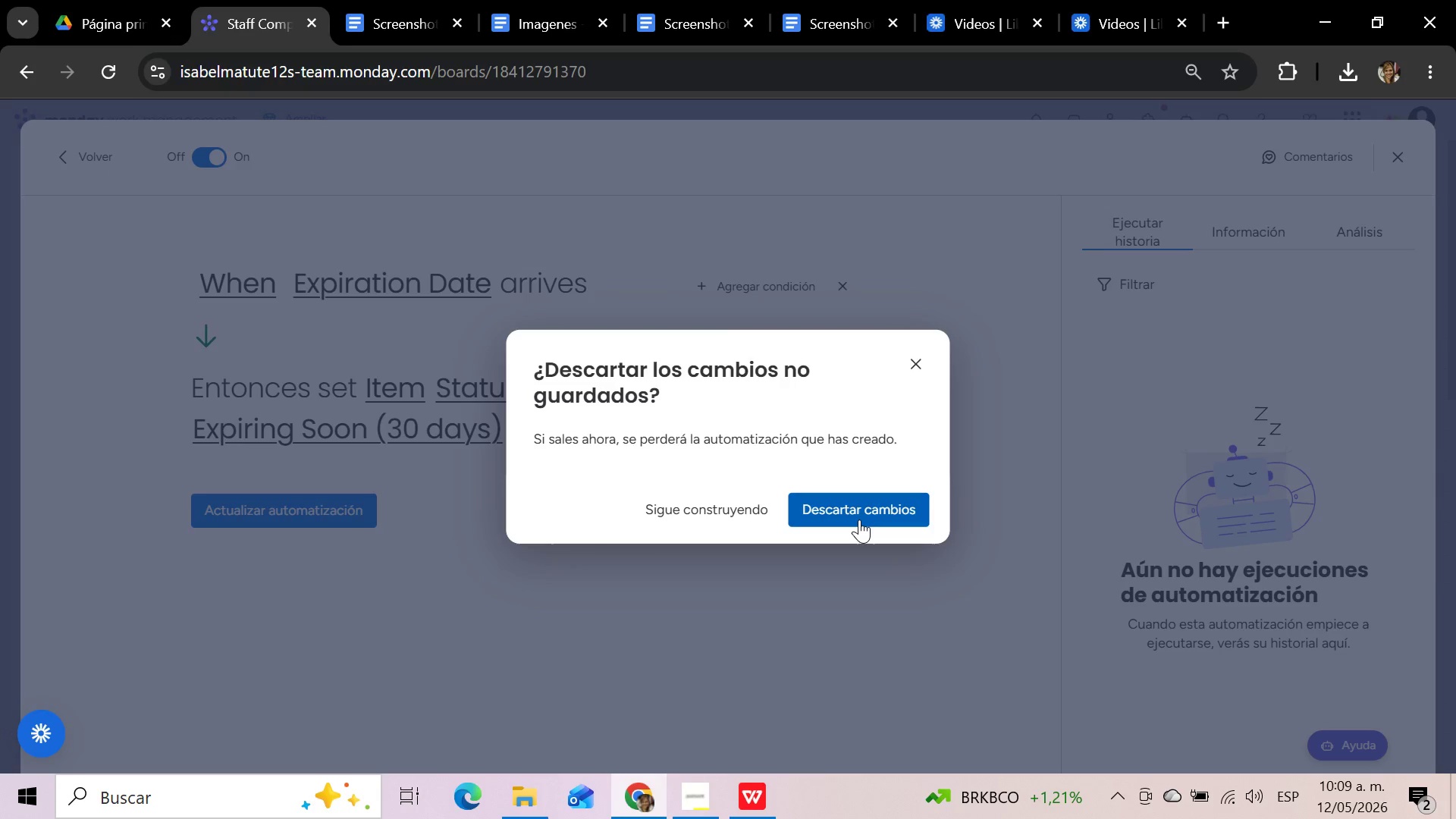 
wait(6.55)
 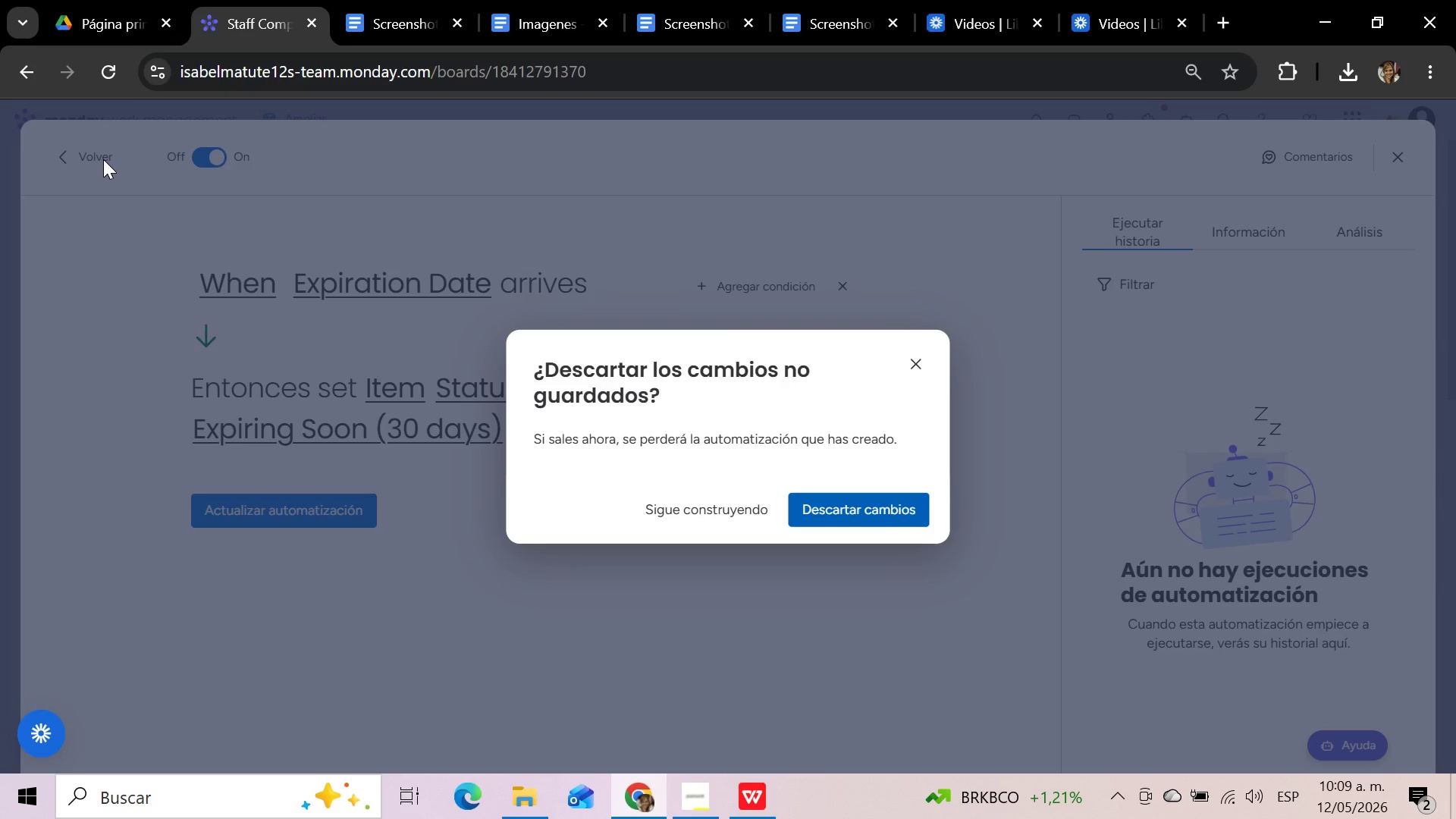 
left_click([911, 362])
 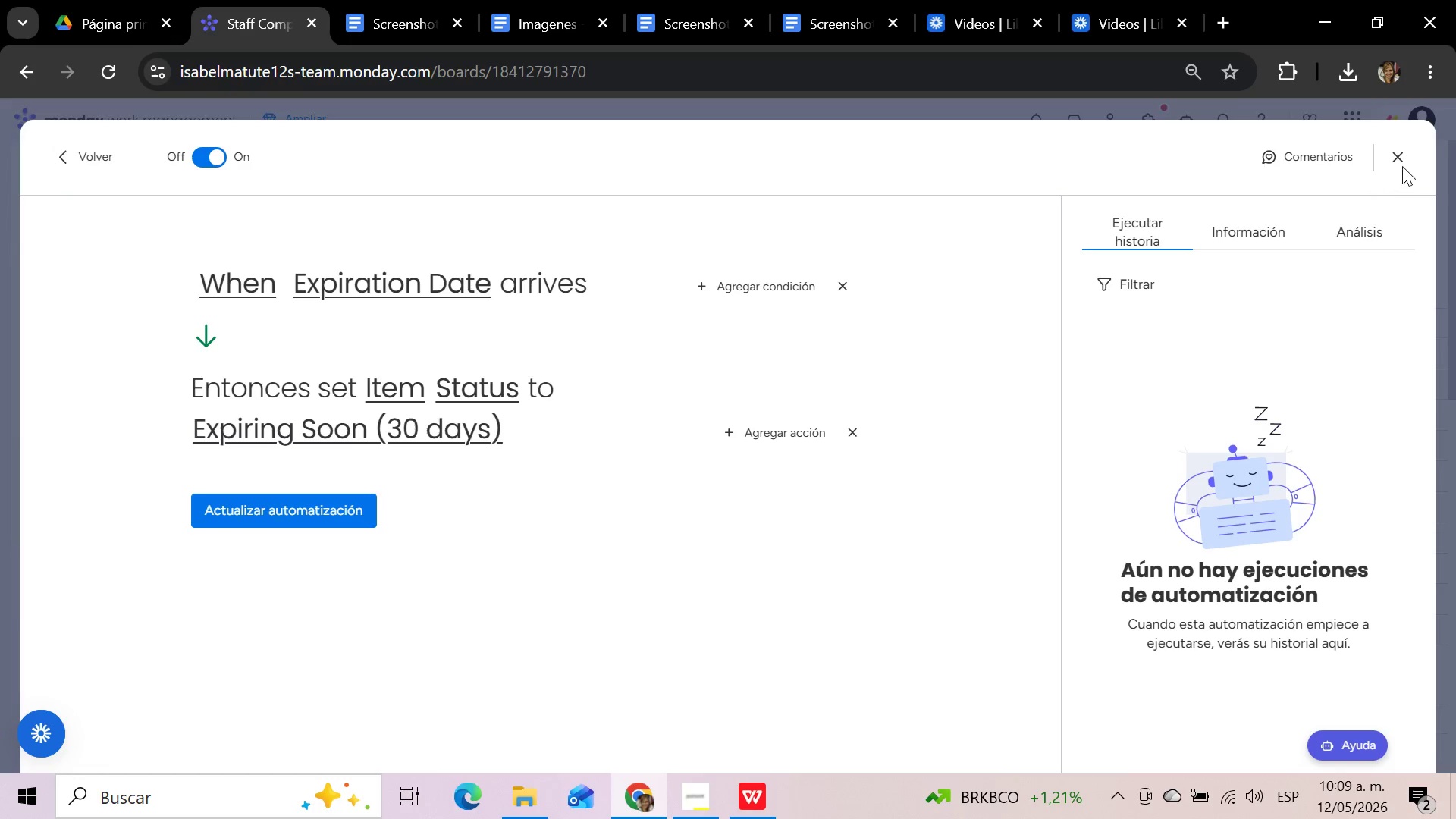 
left_click([1403, 162])
 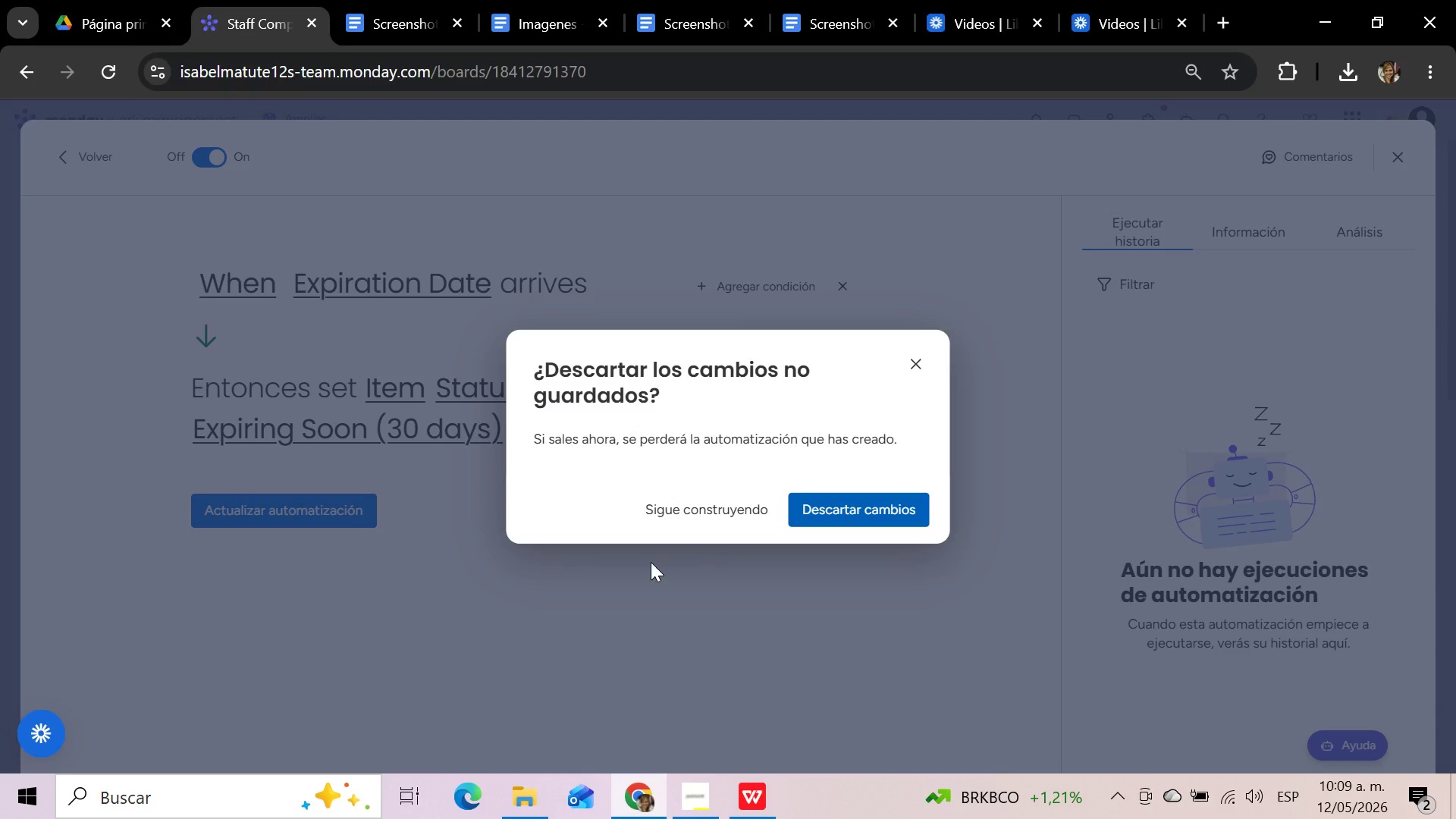 
left_click([651, 562])
 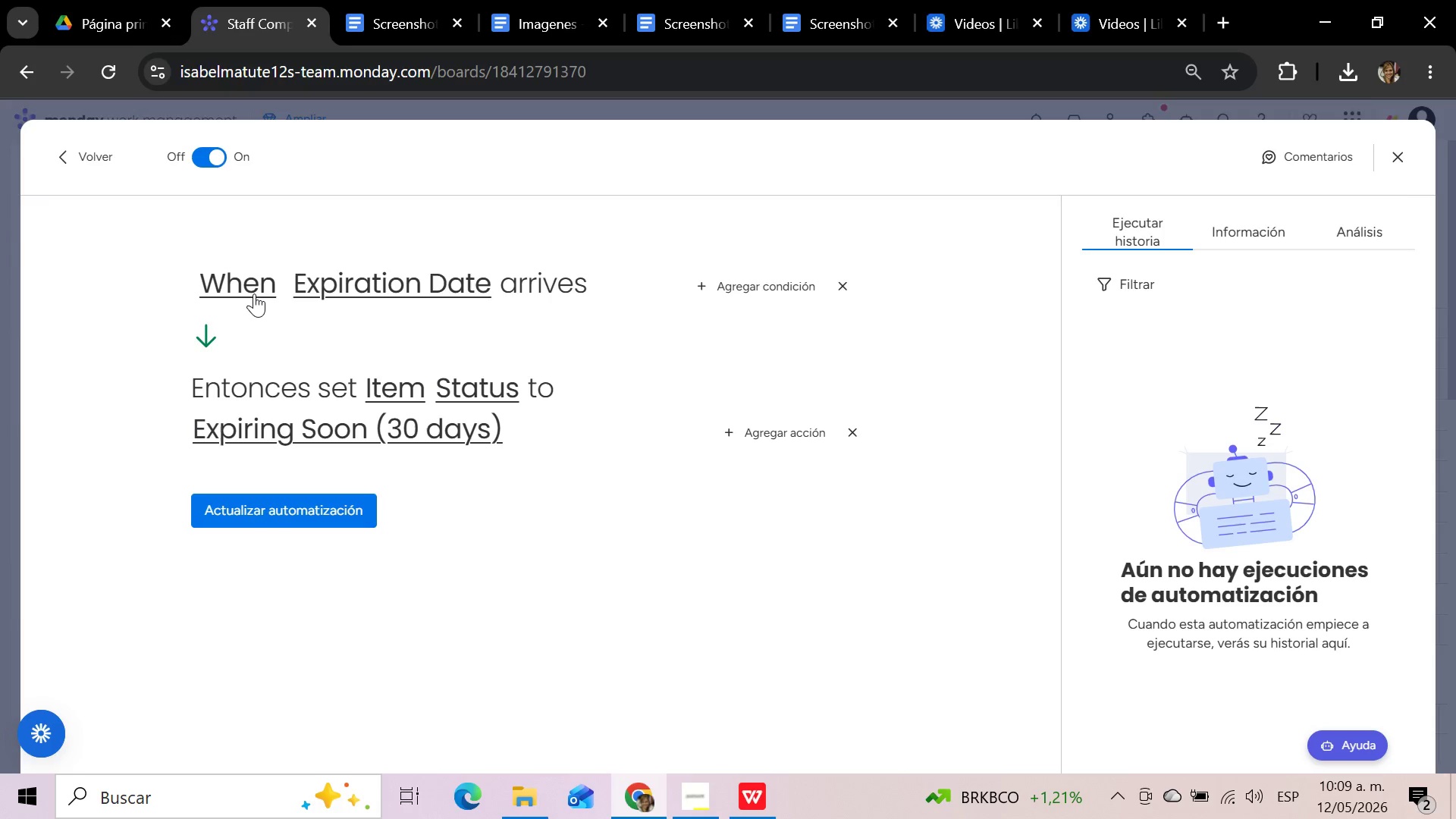 
left_click([254, 293])
 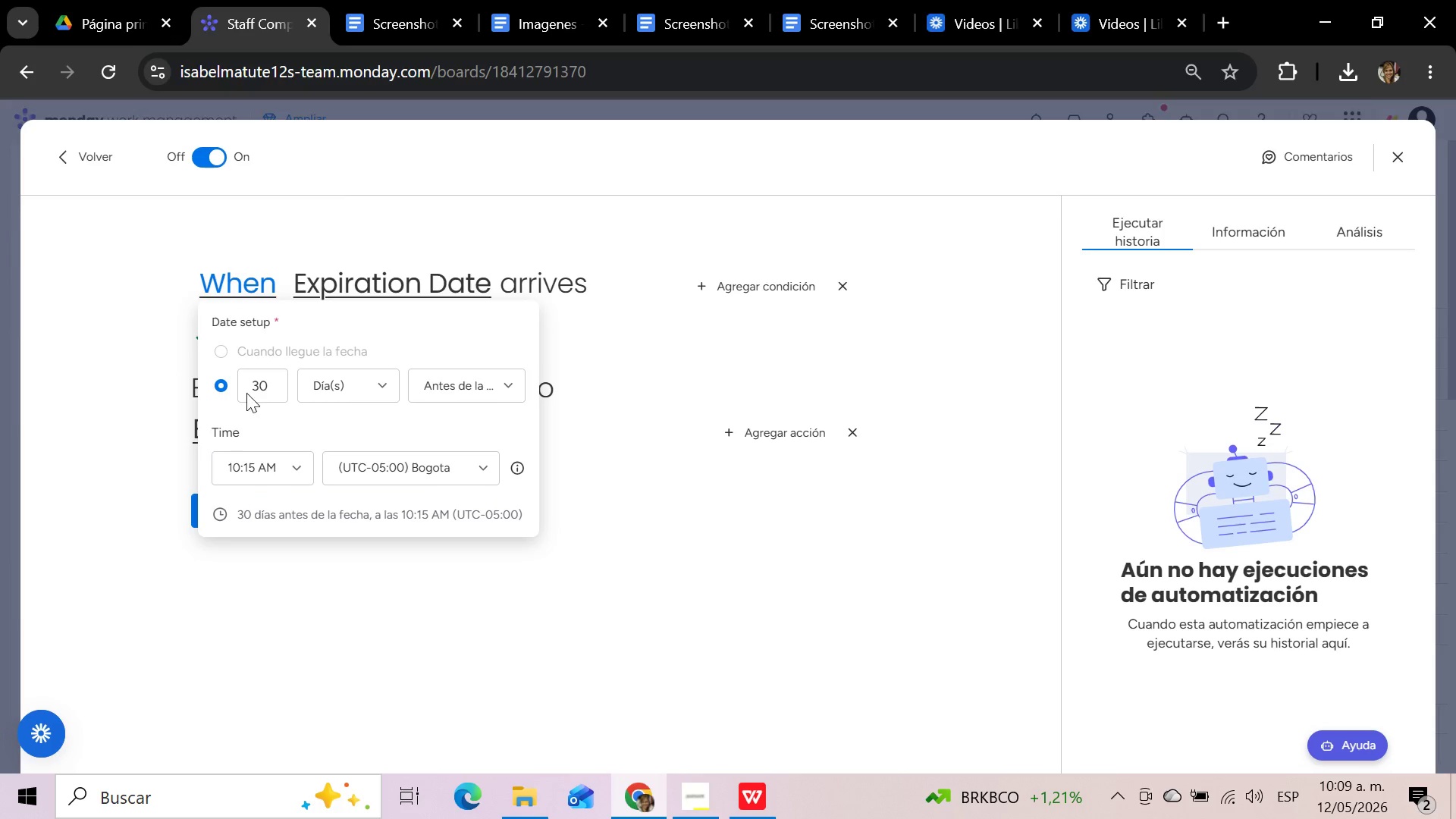 
left_click([243, 637])
 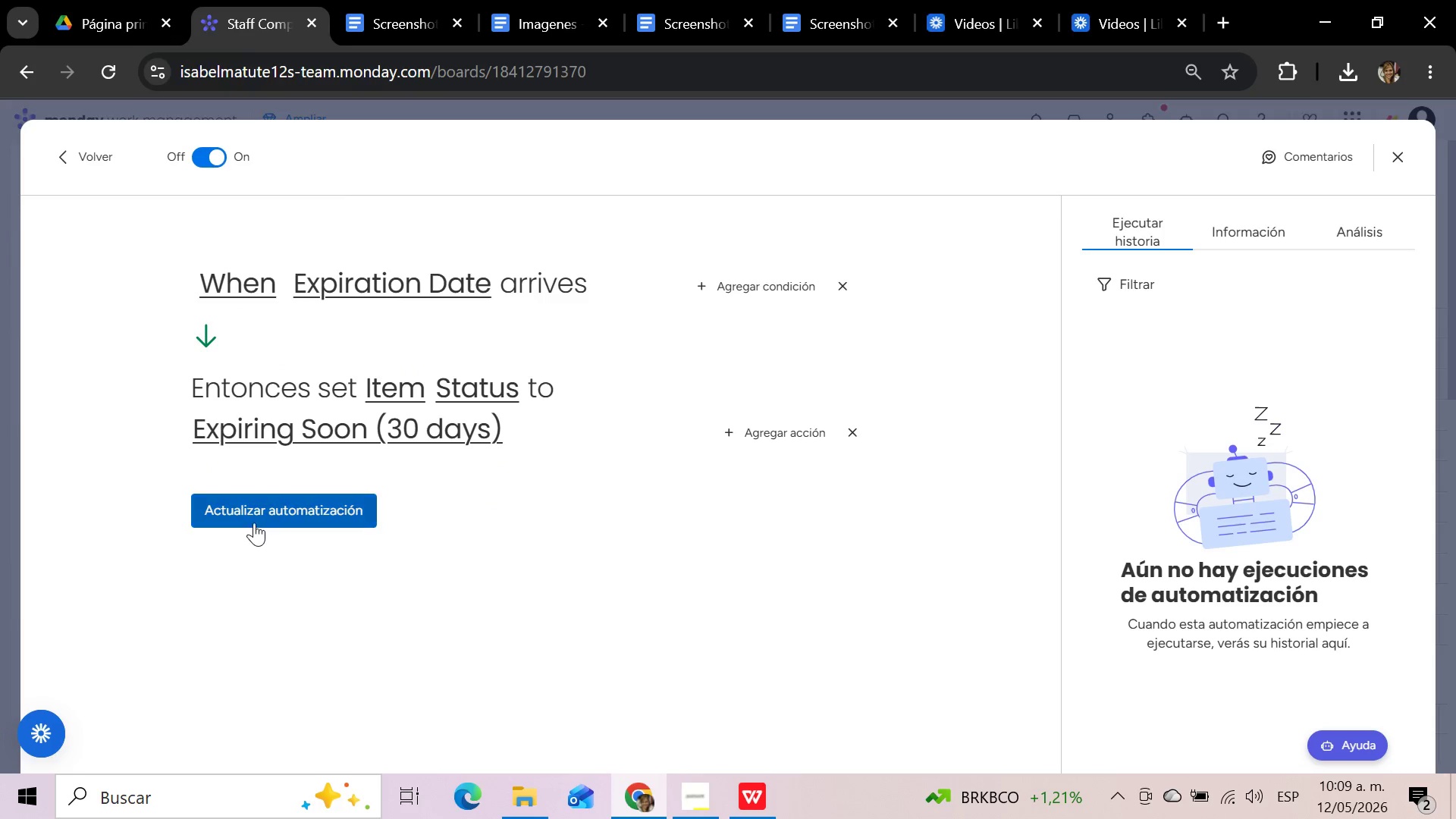 
left_click([254, 522])
 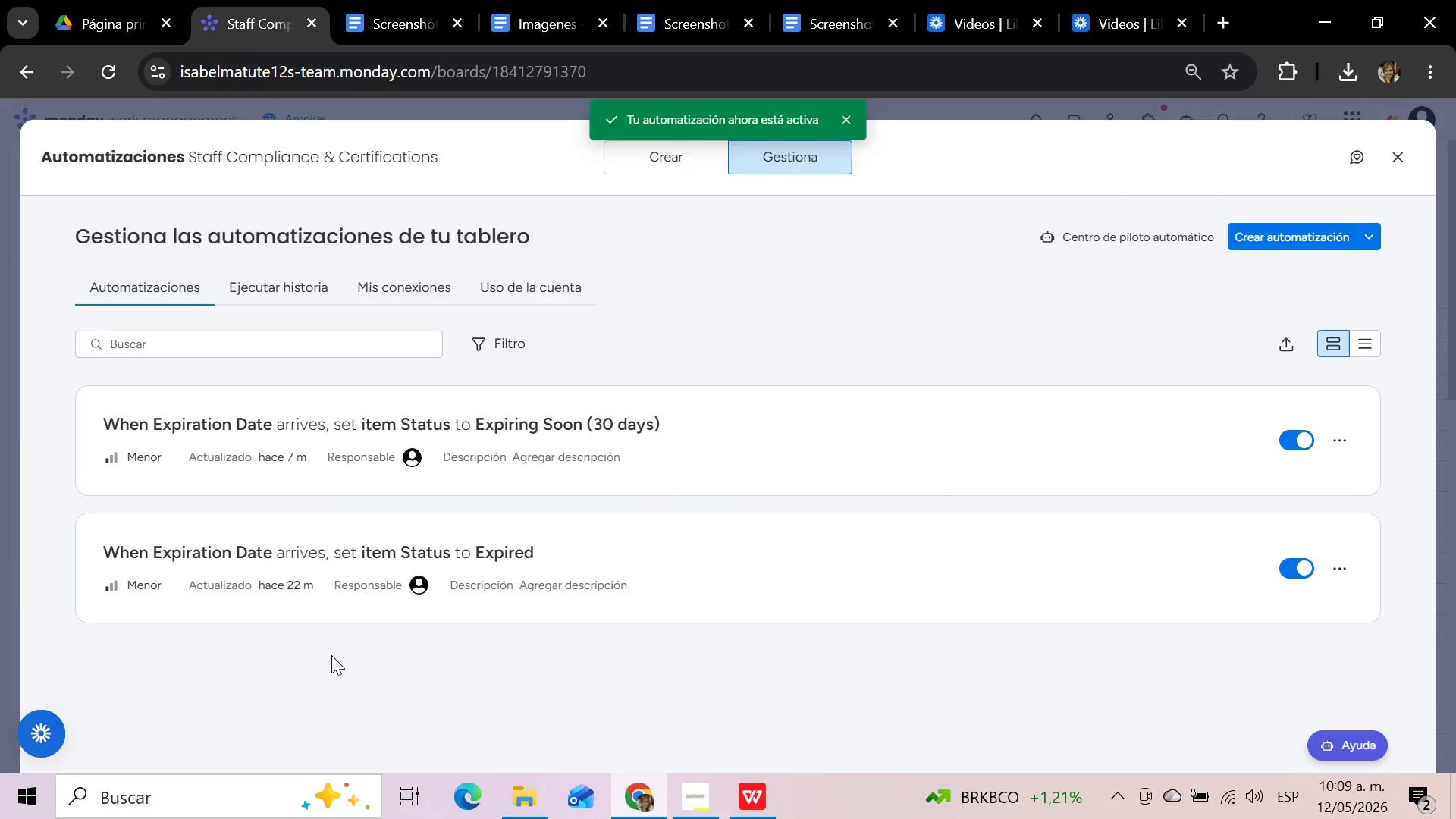 
left_click([275, 551])
 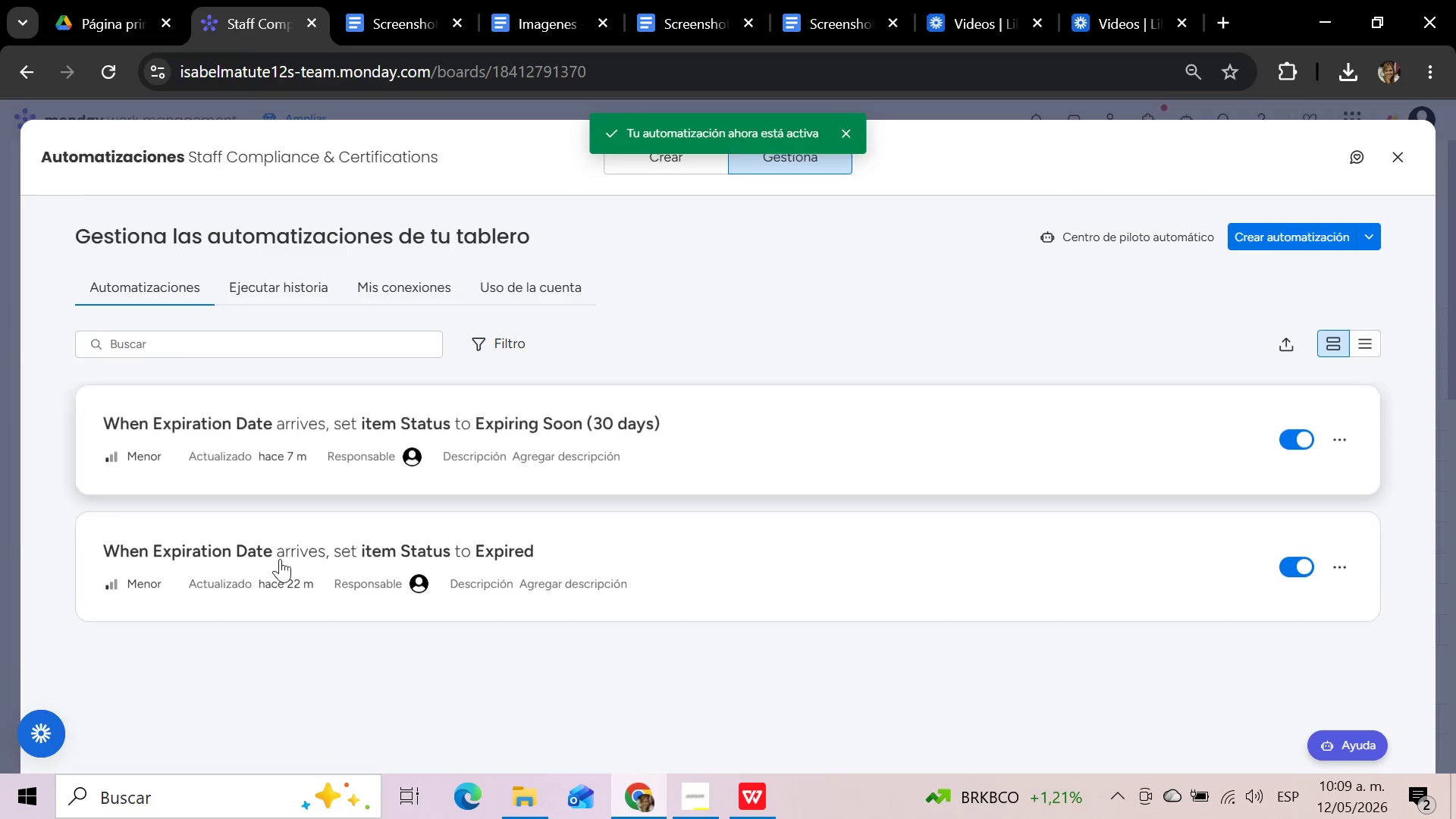 
wait(5.09)
 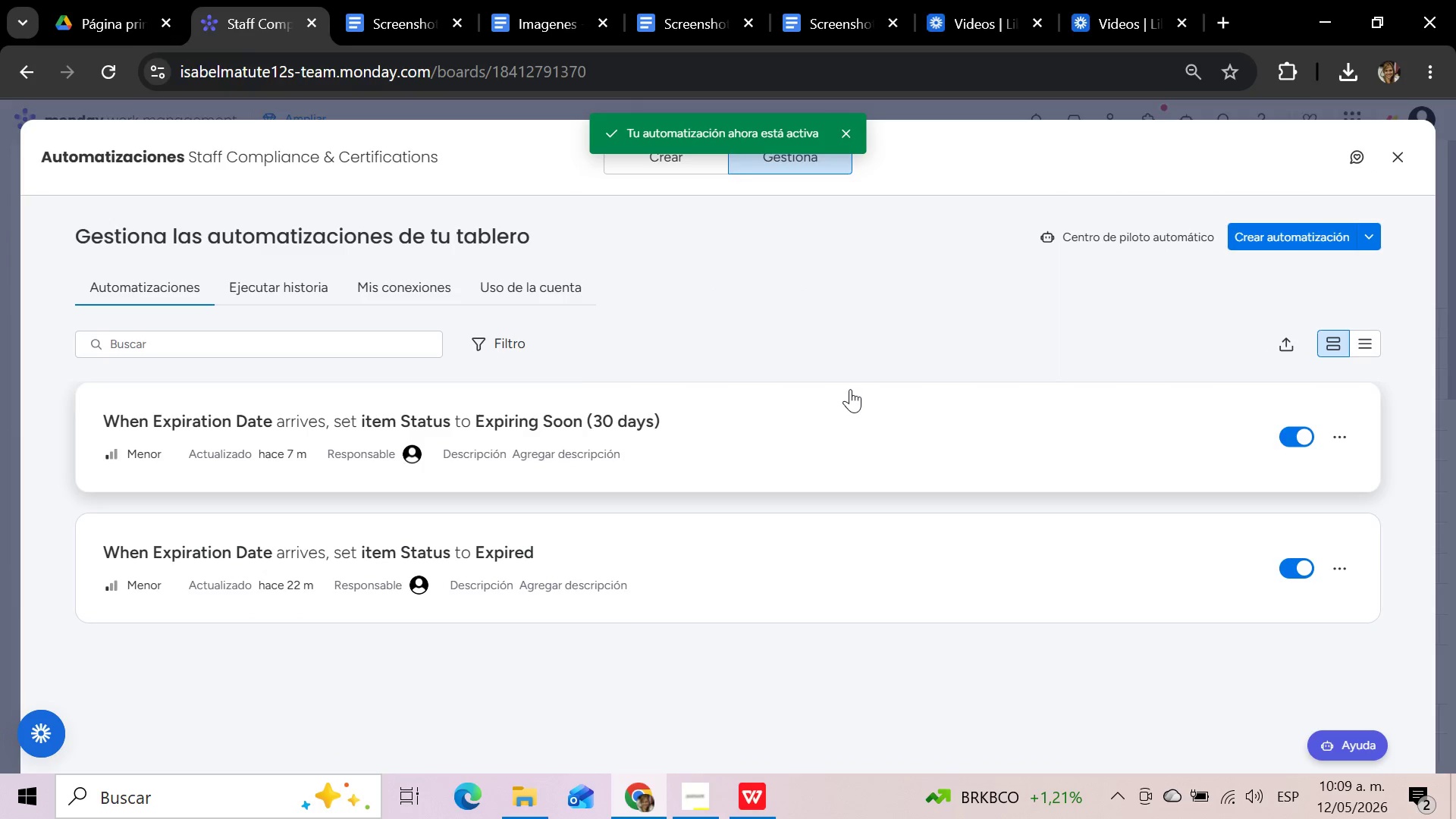 
left_click([280, 545])
 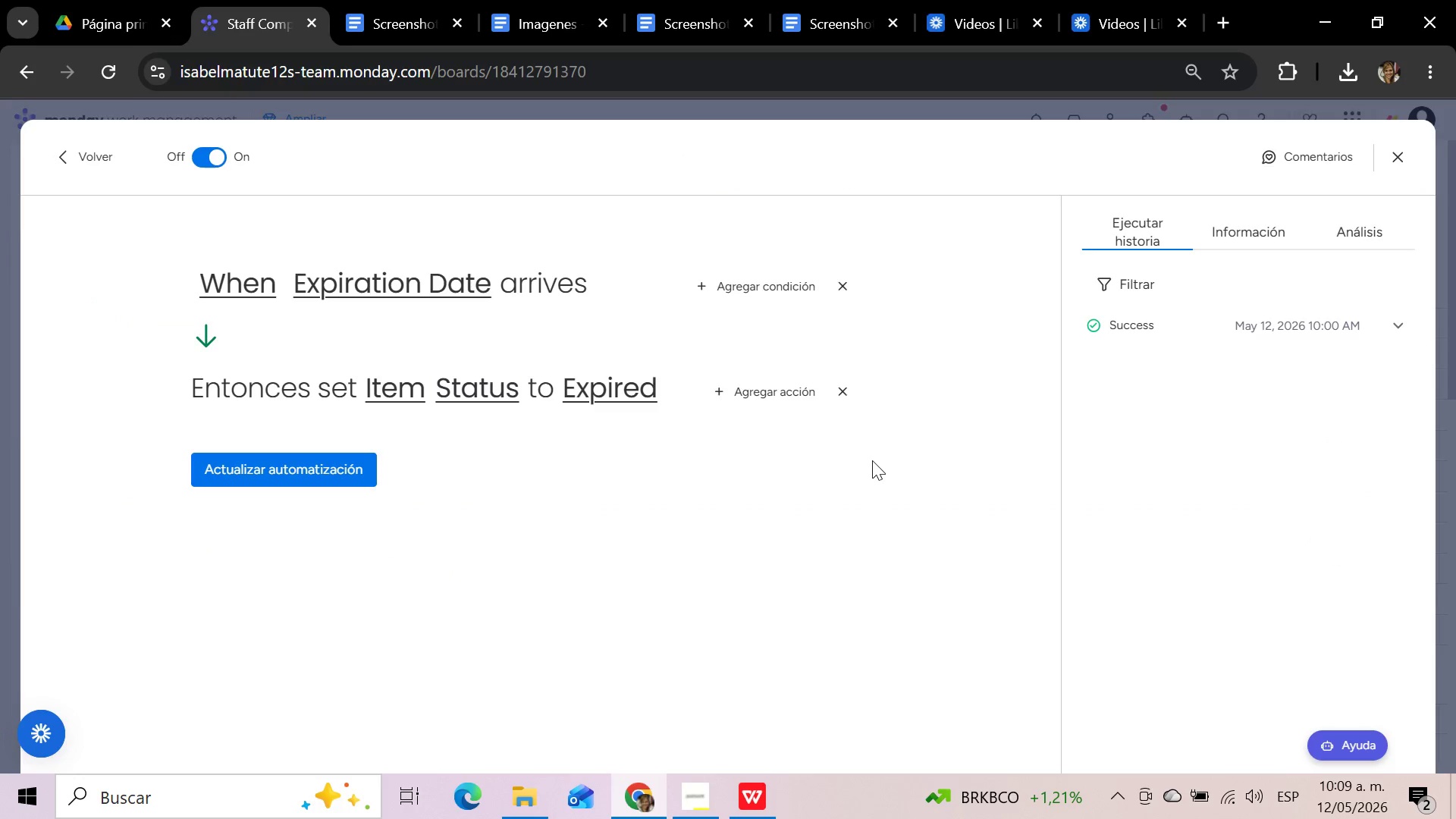 
hold_key(key=MetaLeft, duration=1.34)
 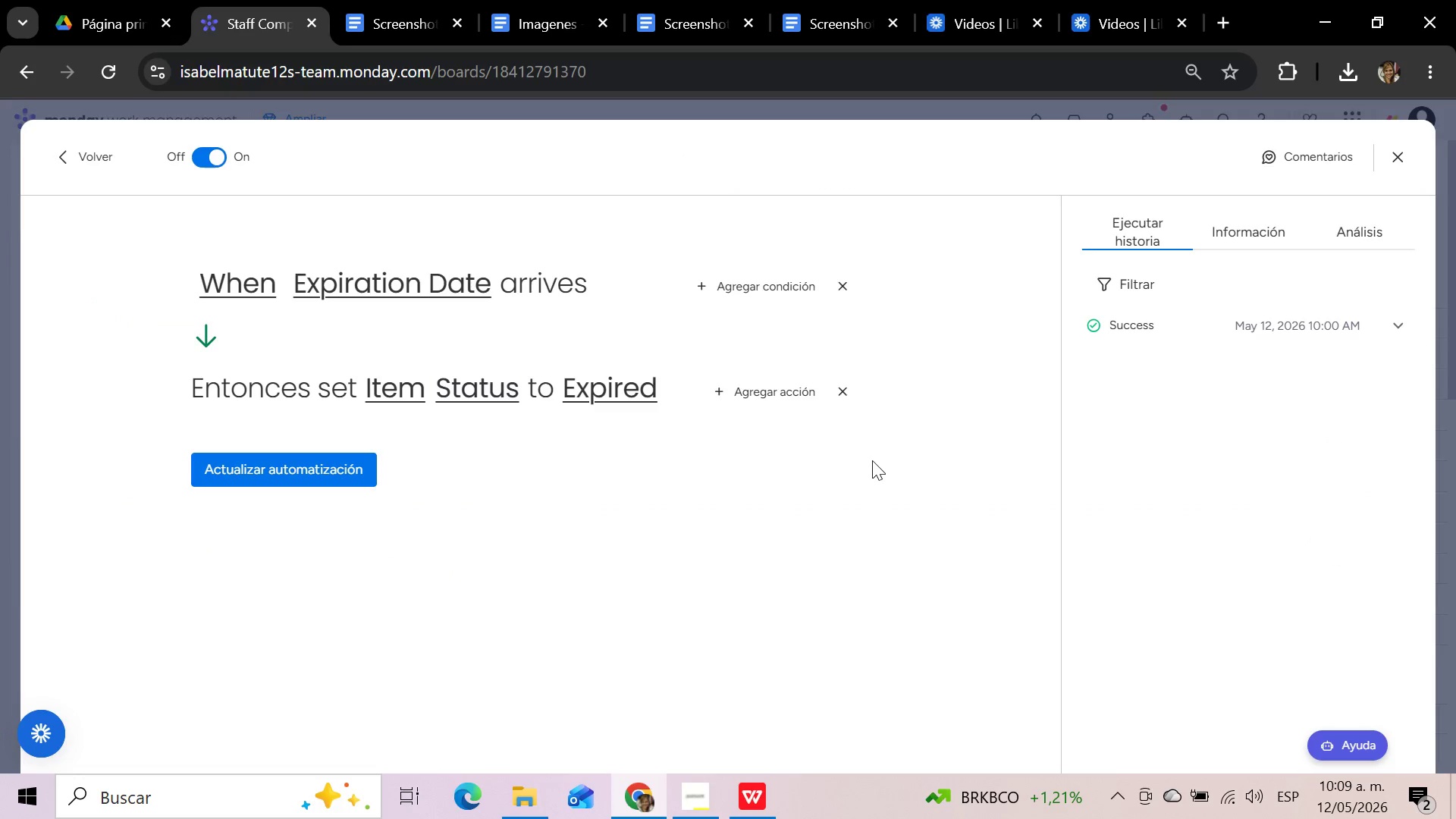 
hold_key(key=ShiftLeft, duration=0.92)
 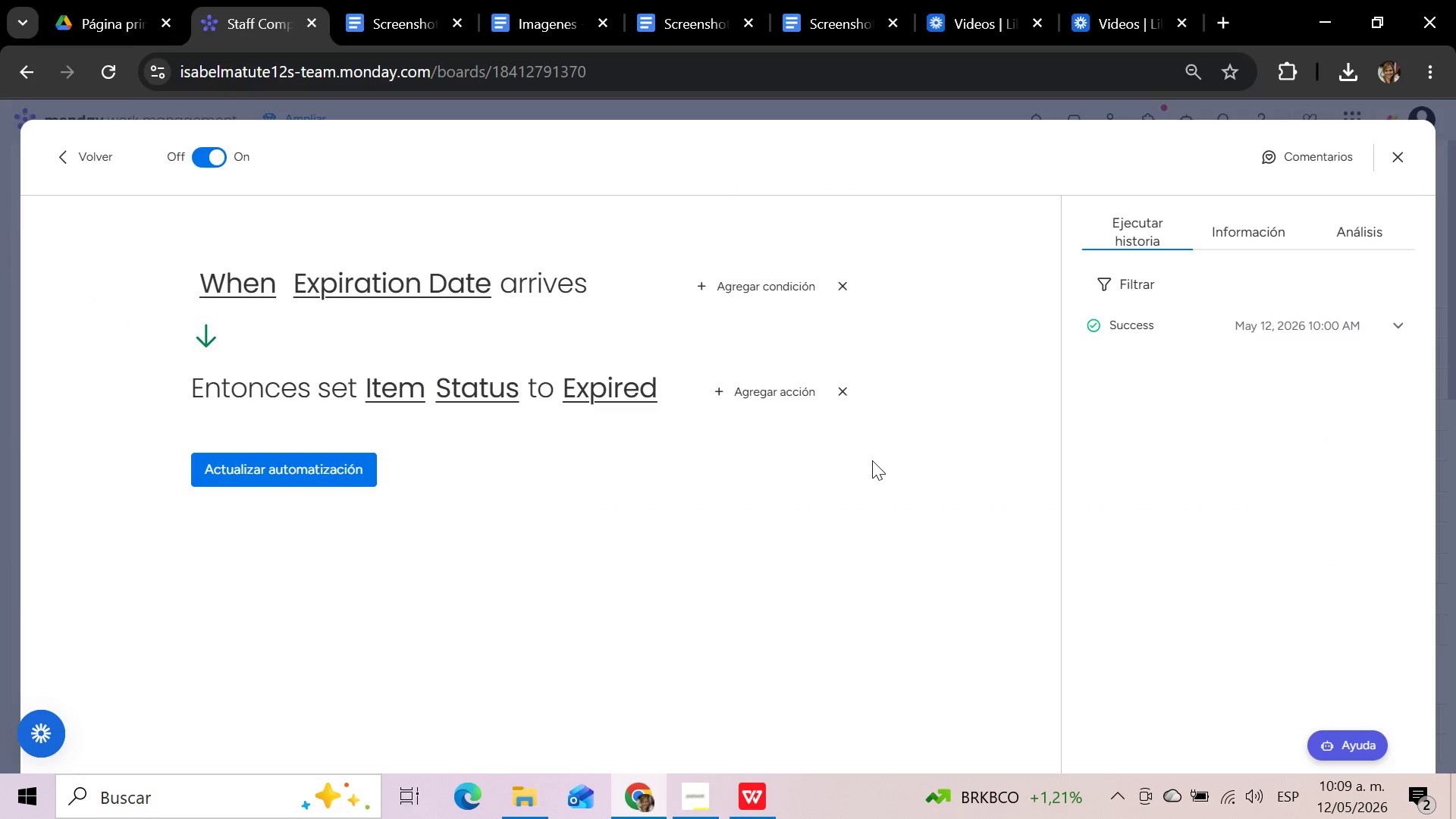 
hold_key(key=S, duration=0.39)
 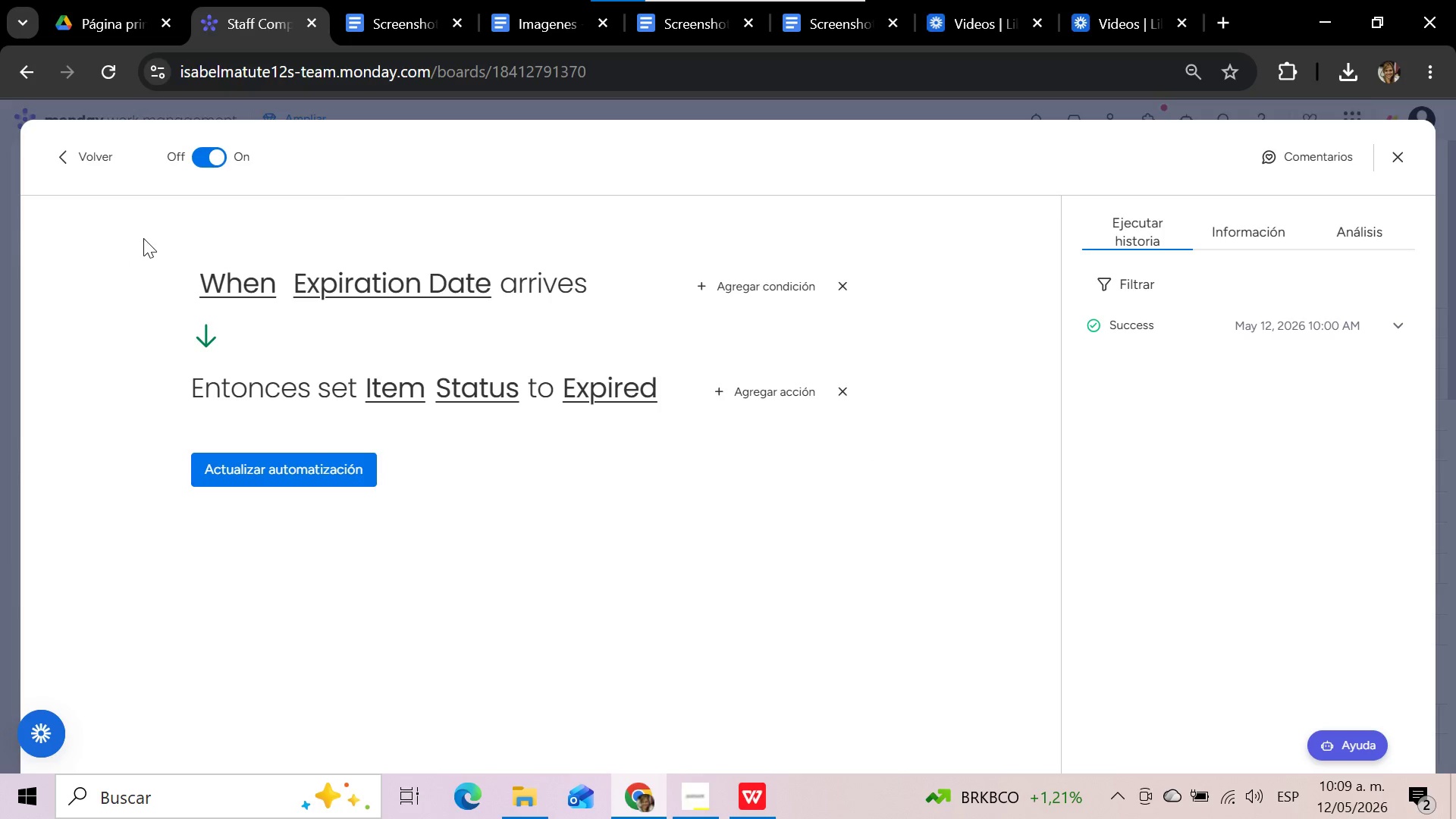 
wait(5.91)
 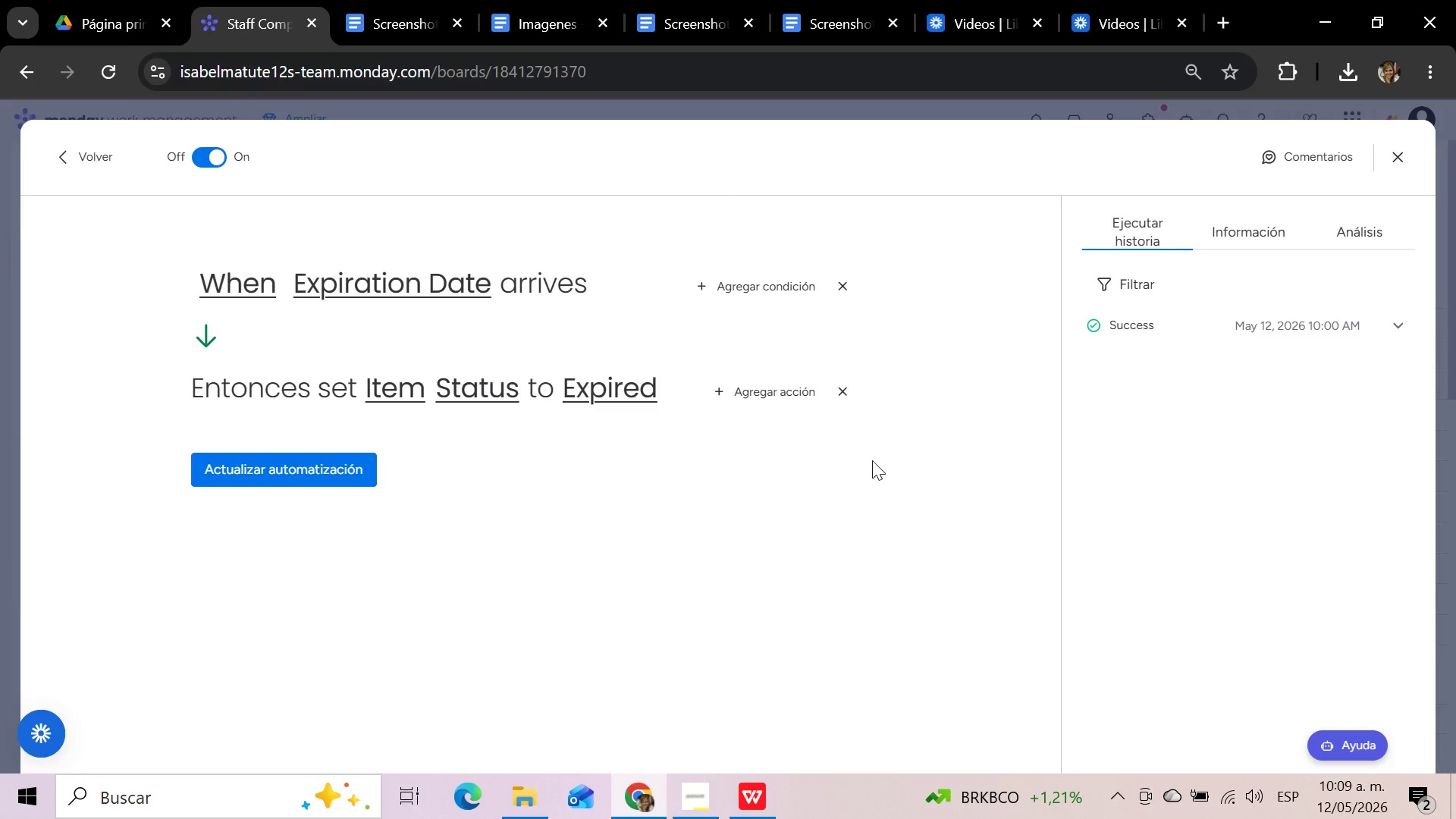 
left_click_drag(start_coordinate=[140, 251], to_coordinate=[686, 506])
 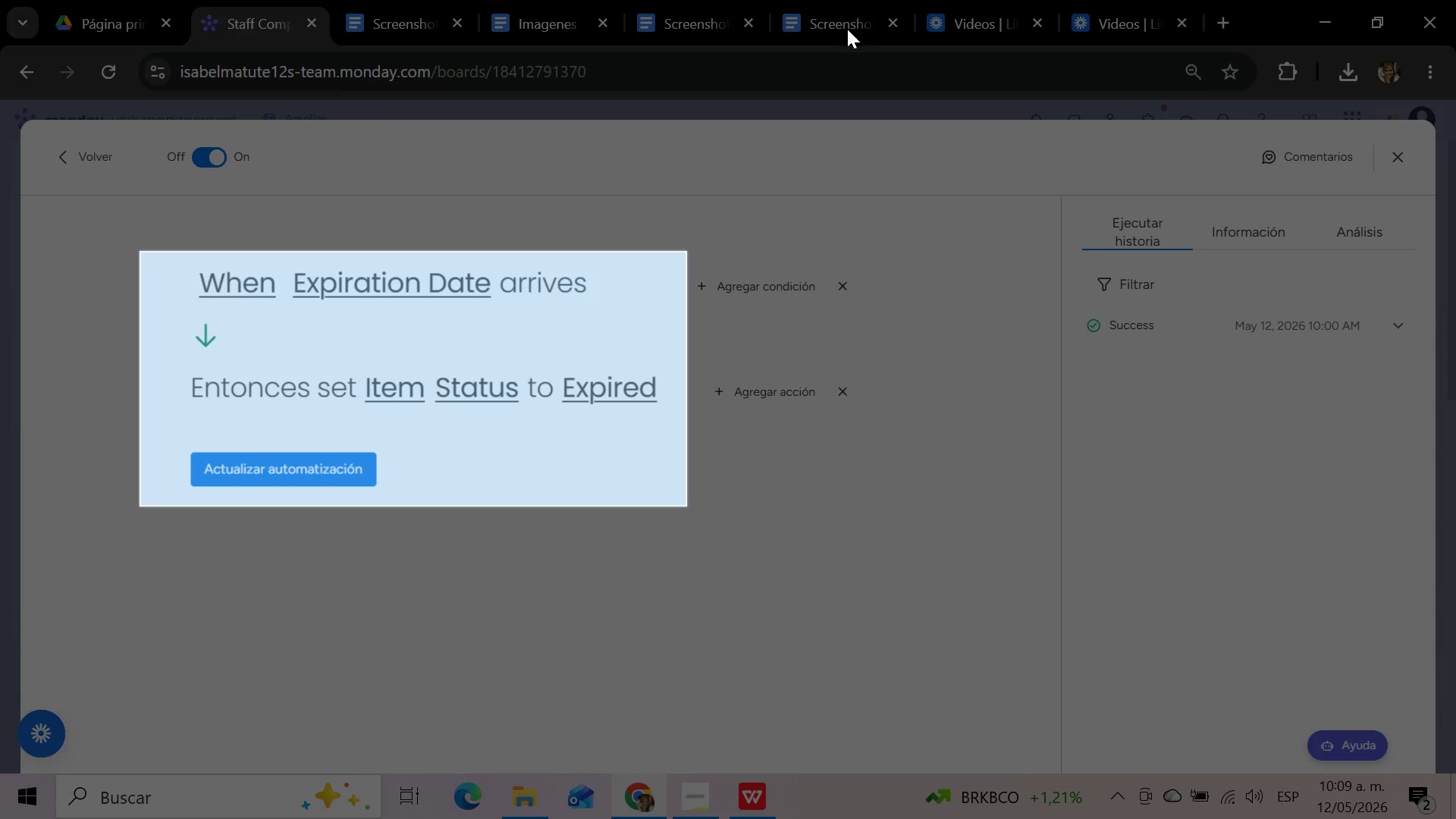 
left_click([852, 18])
 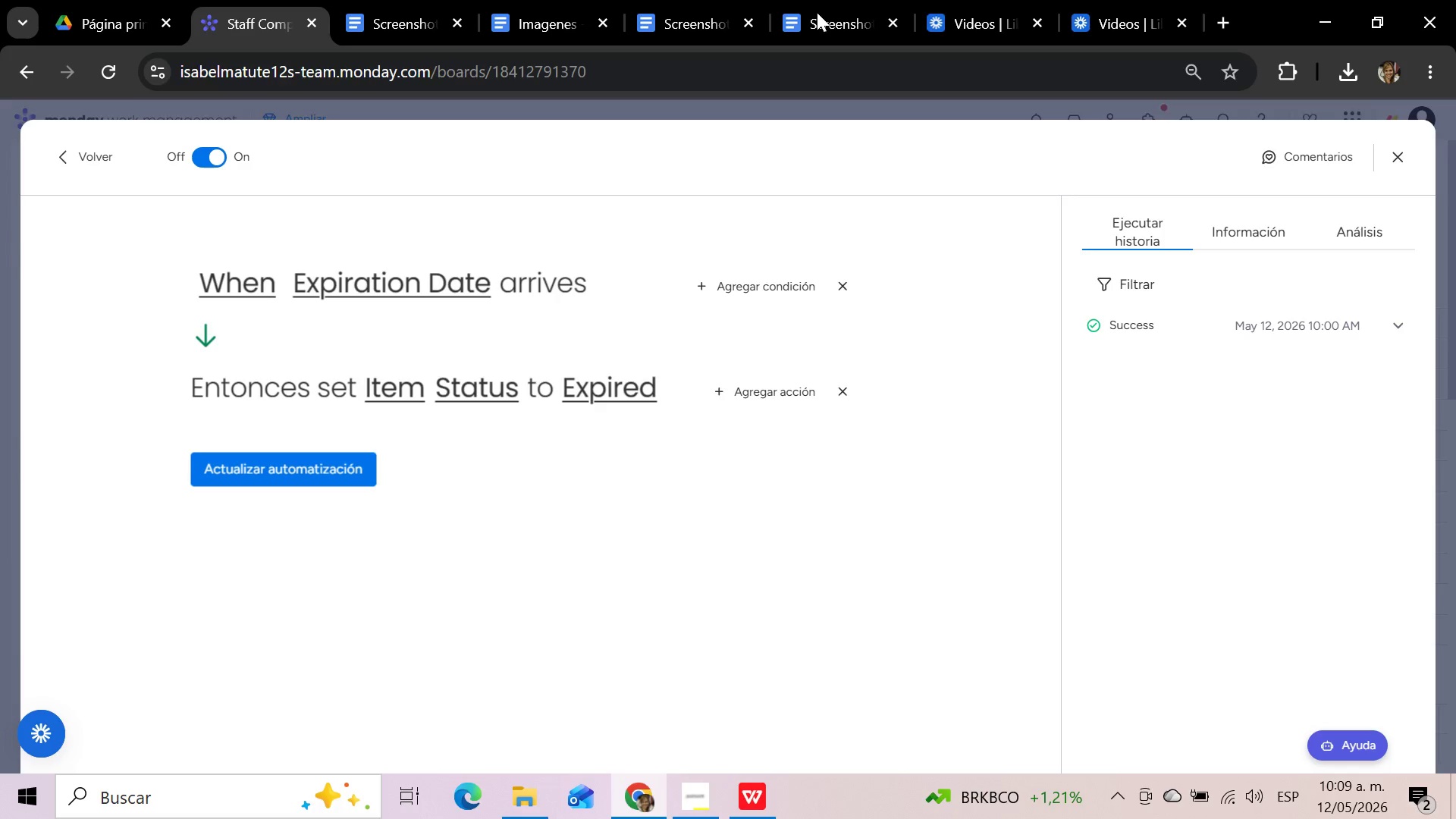 
left_click([815, 20])
 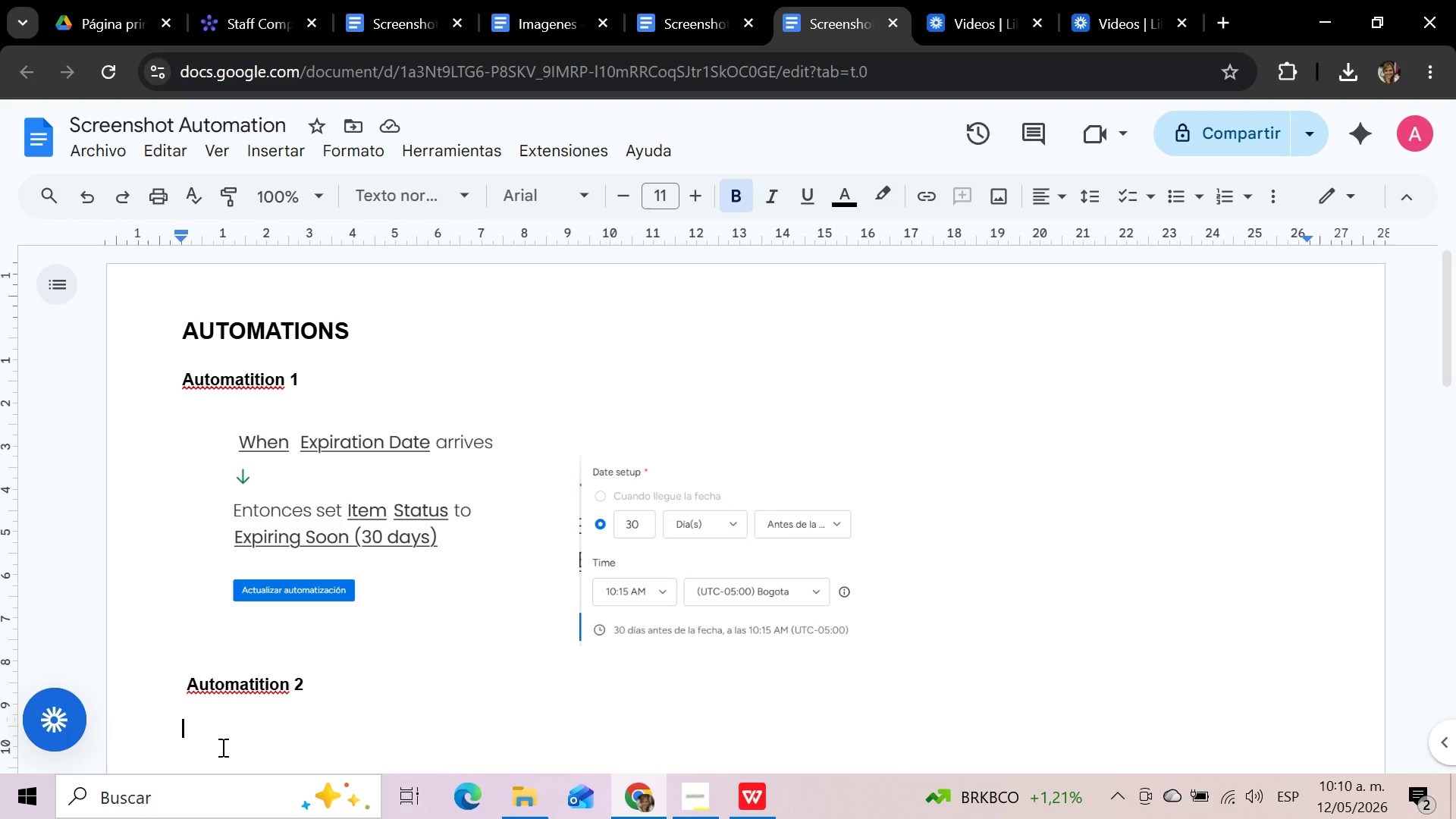 
left_click([221, 747])
 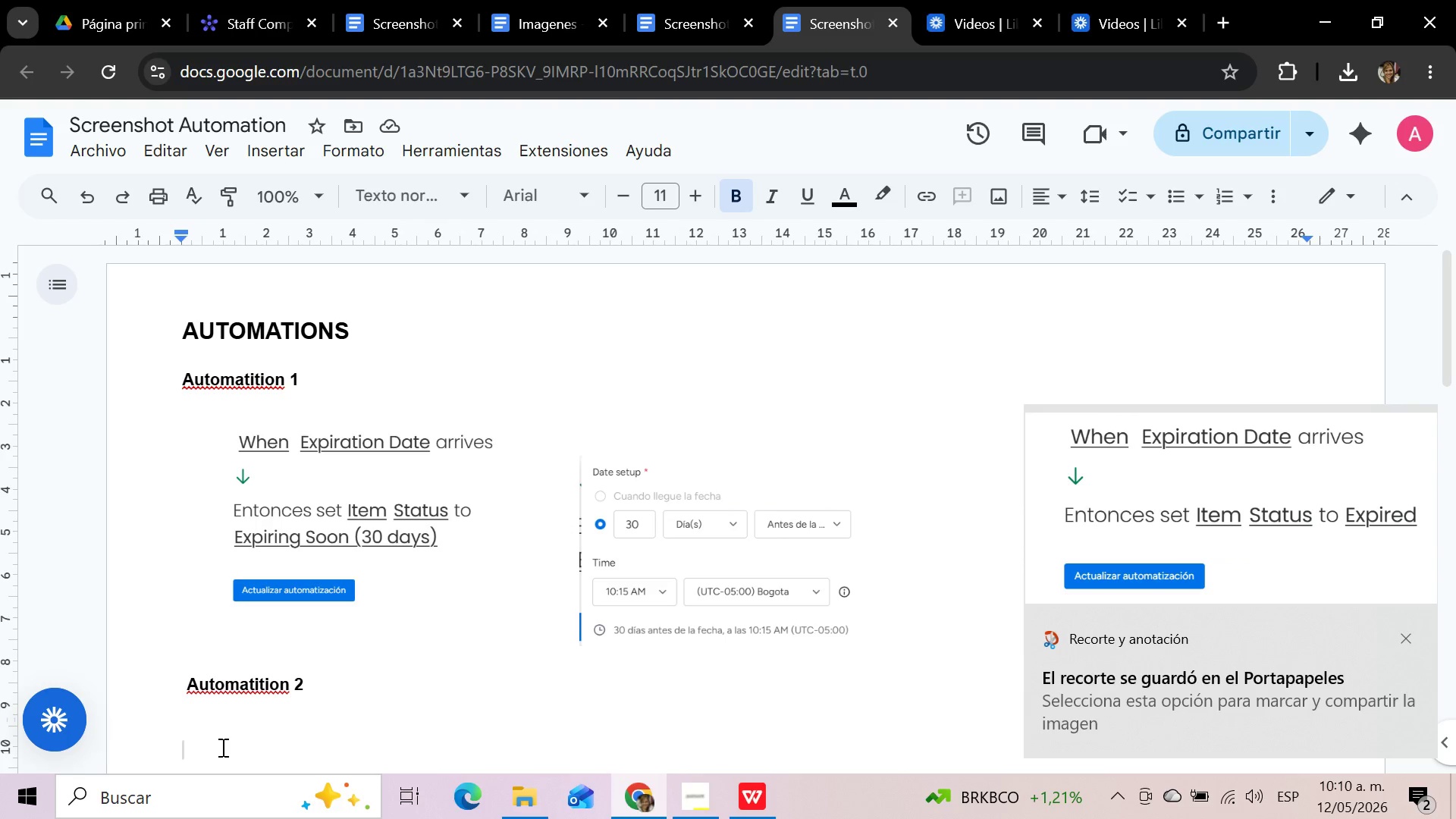 
key(Control+V)
 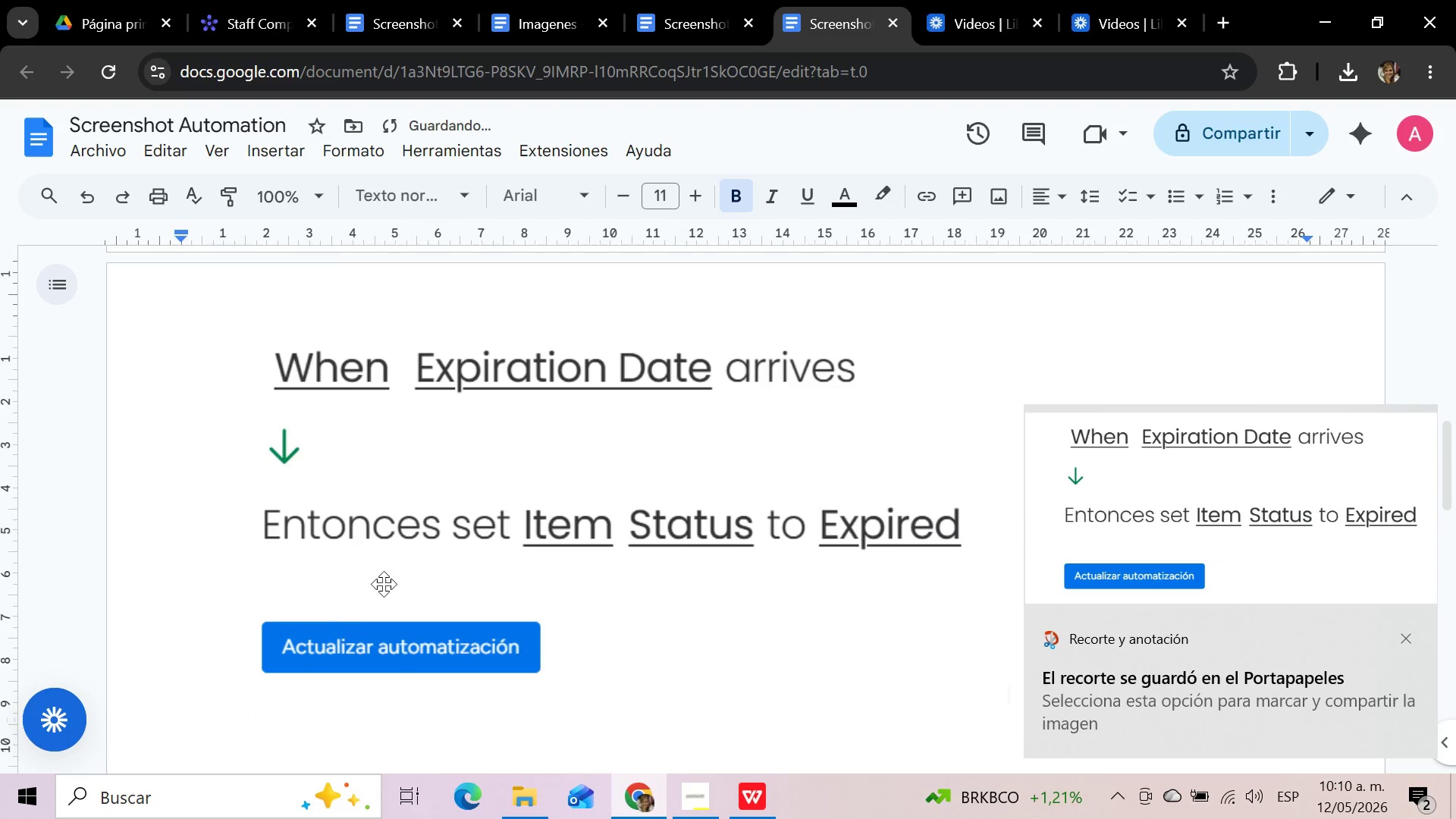 
left_click([384, 584])
 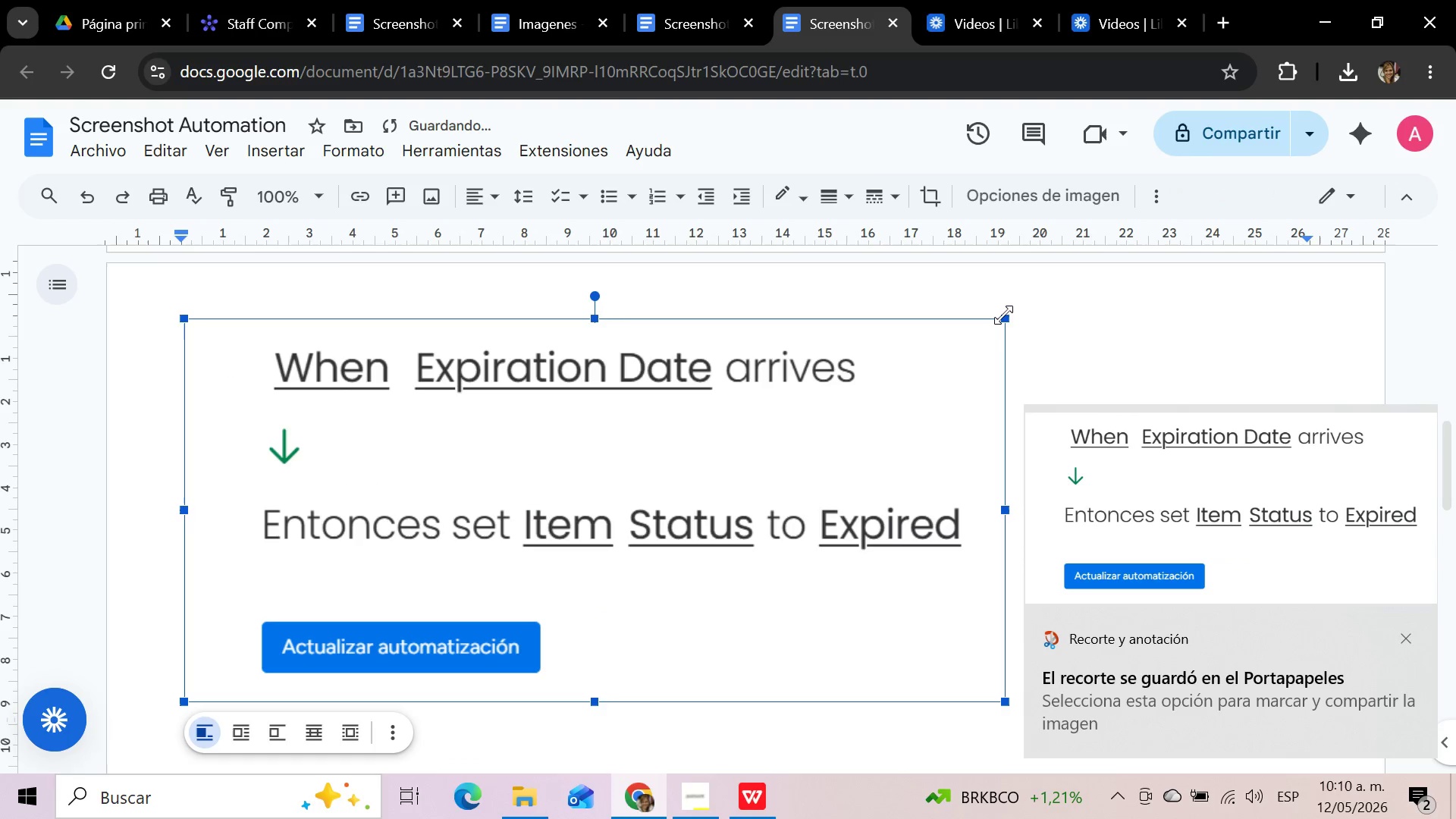 
left_click_drag(start_coordinate=[1003, 315], to_coordinate=[606, 572])
 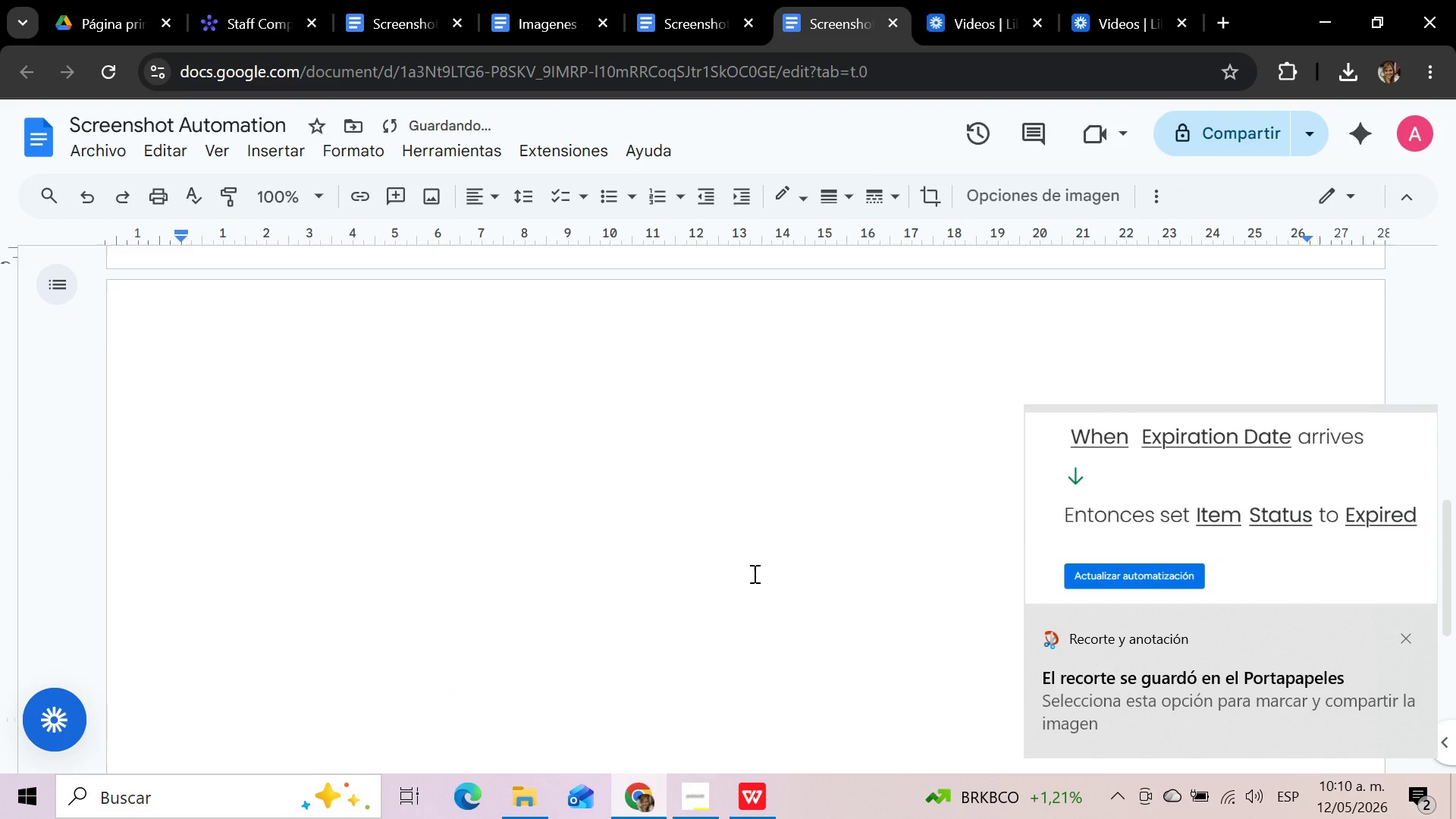 
scroll: coordinate [753, 573], scroll_direction: up, amount: 7.0
 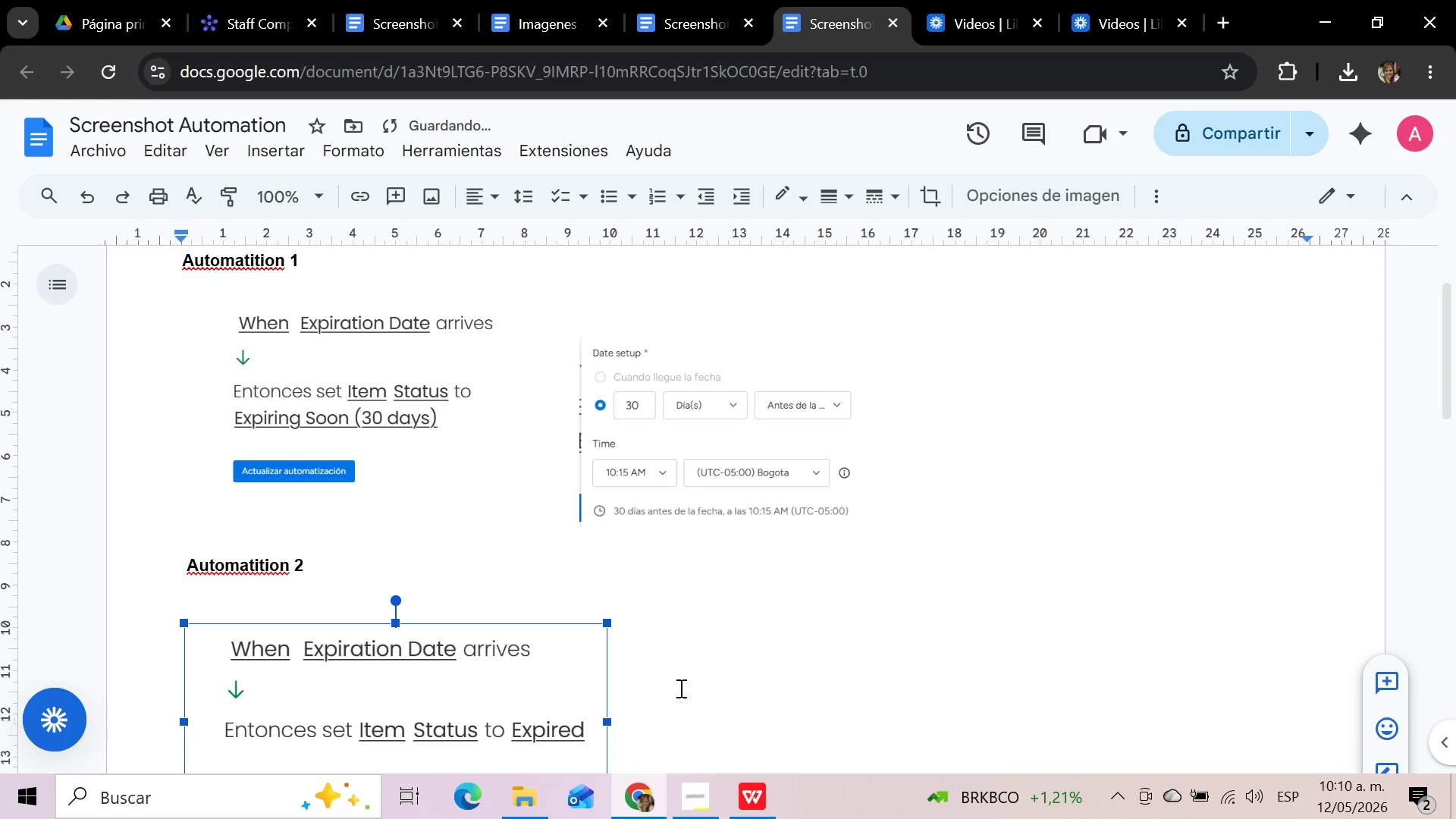 
left_click([674, 700])
 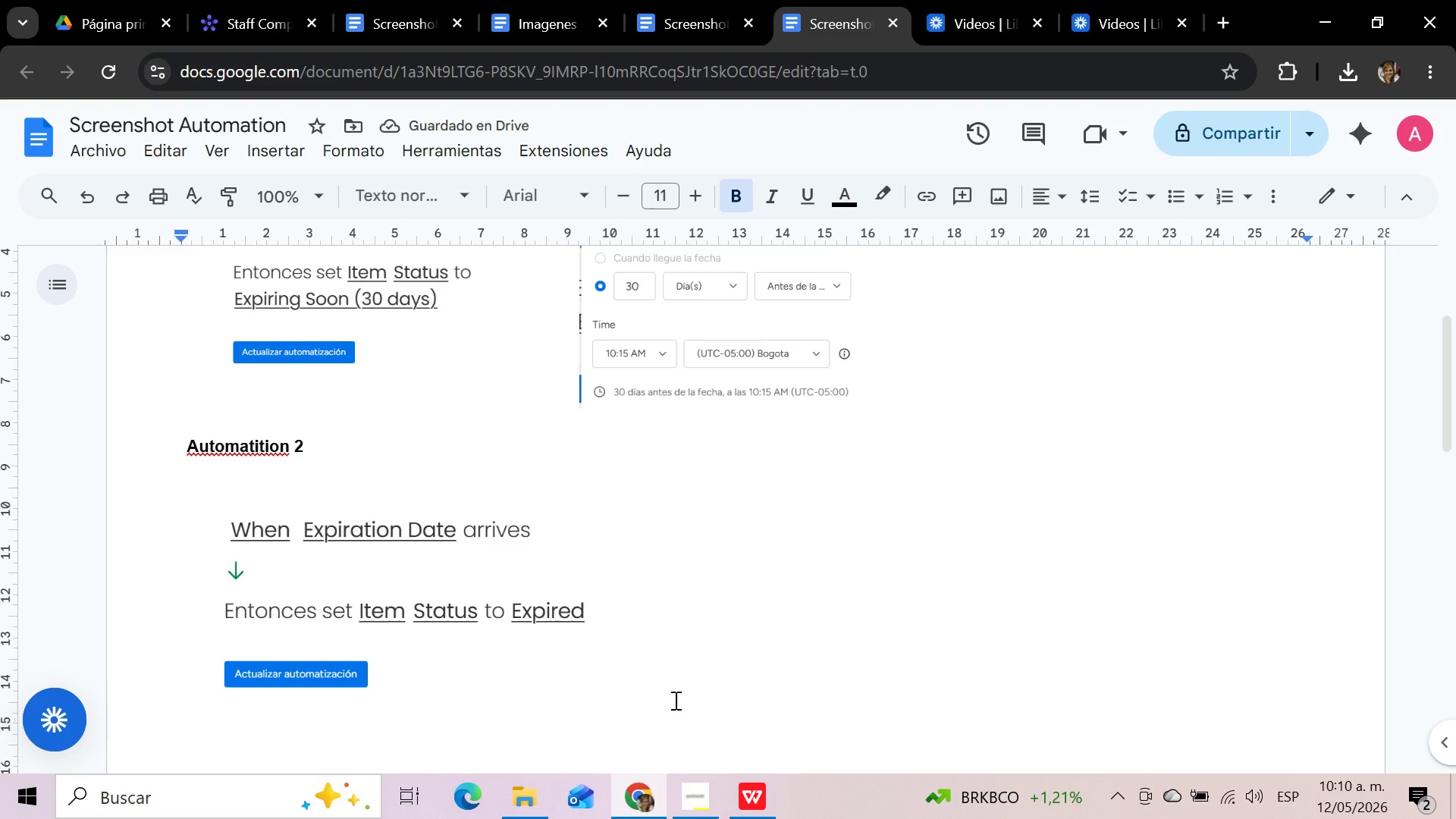 
key(Space)
 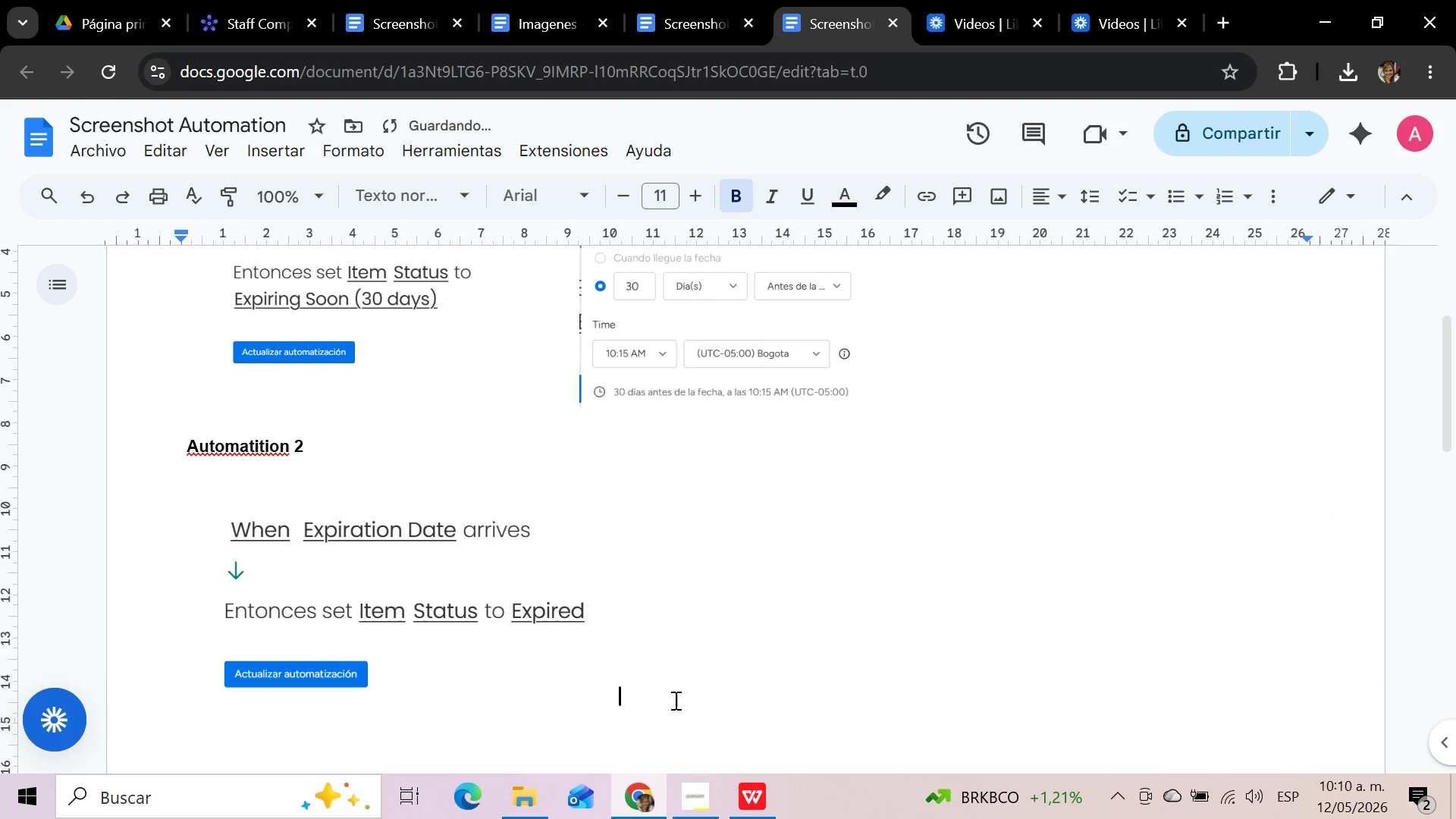 
key(Space)
 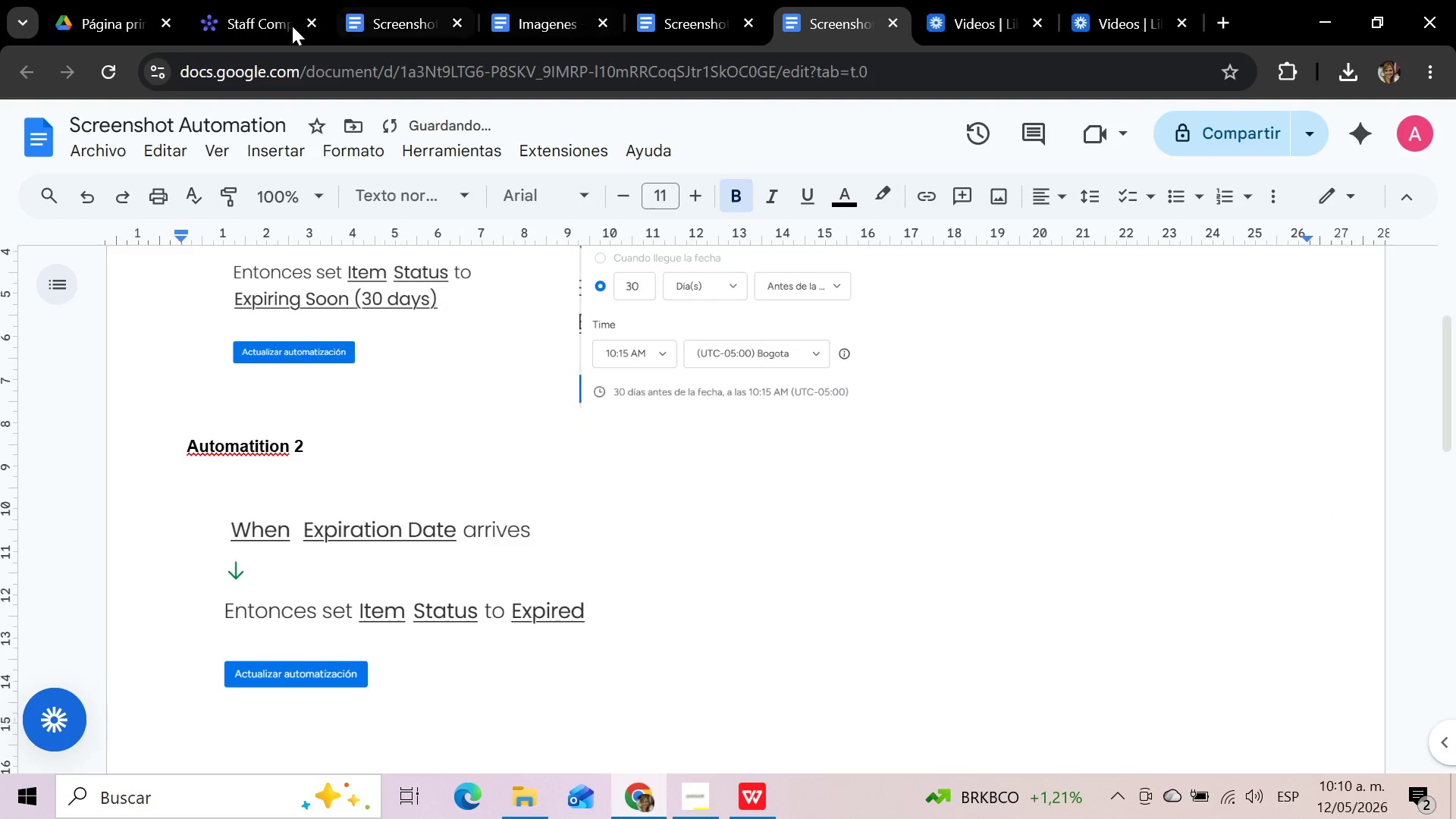 
left_click([240, 17])
 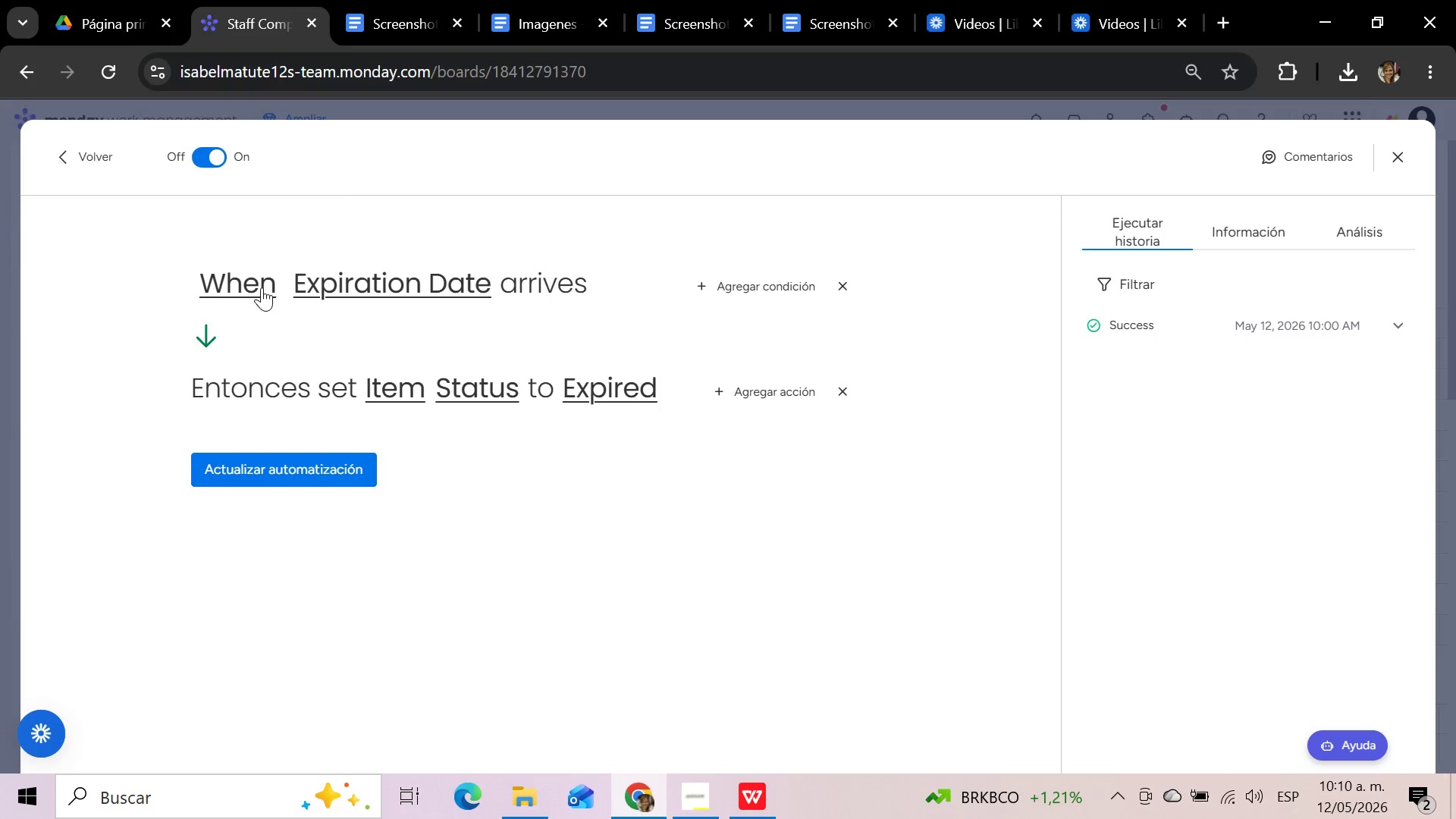 
wait(5.92)
 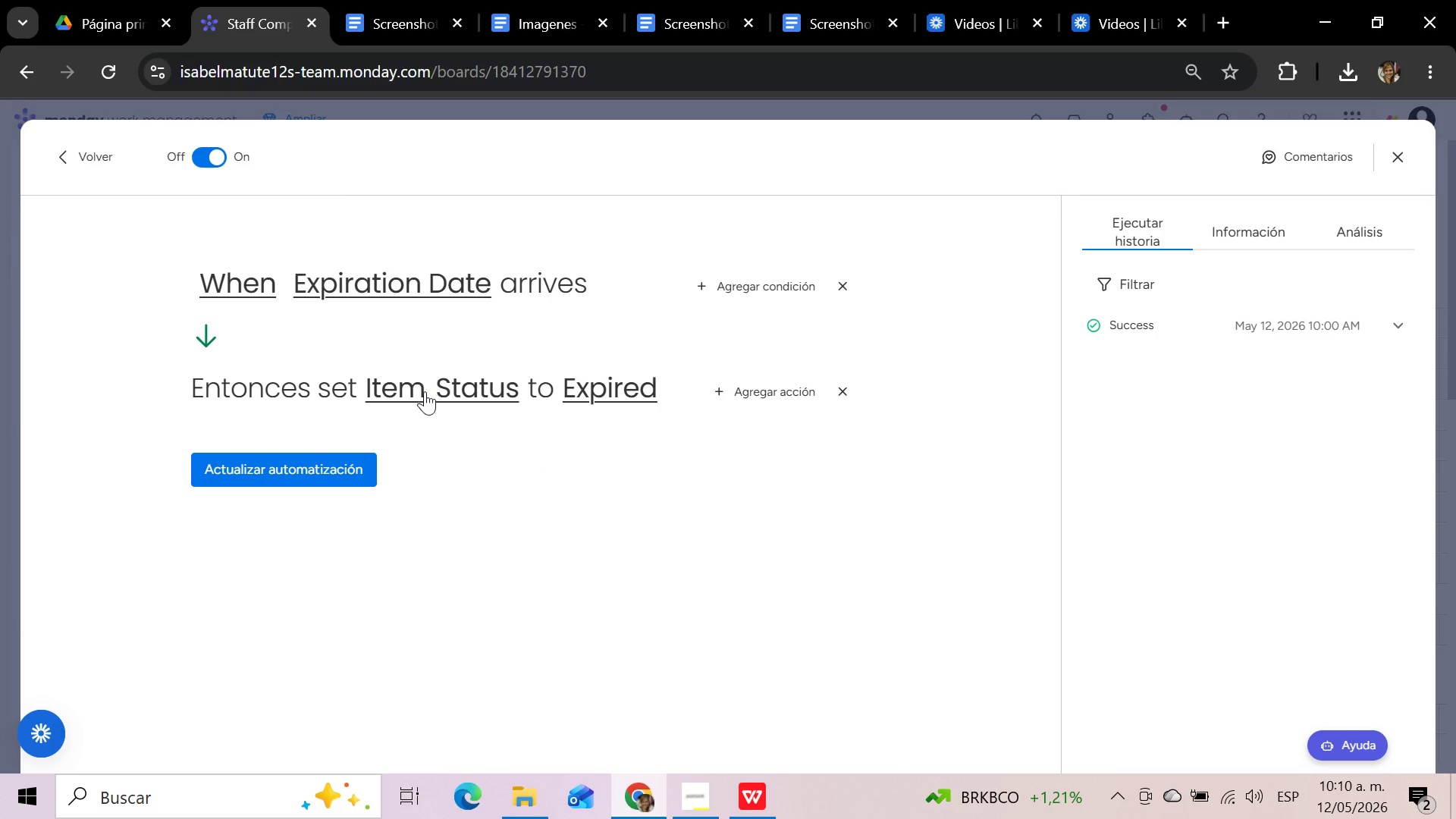 
left_click([262, 287])
 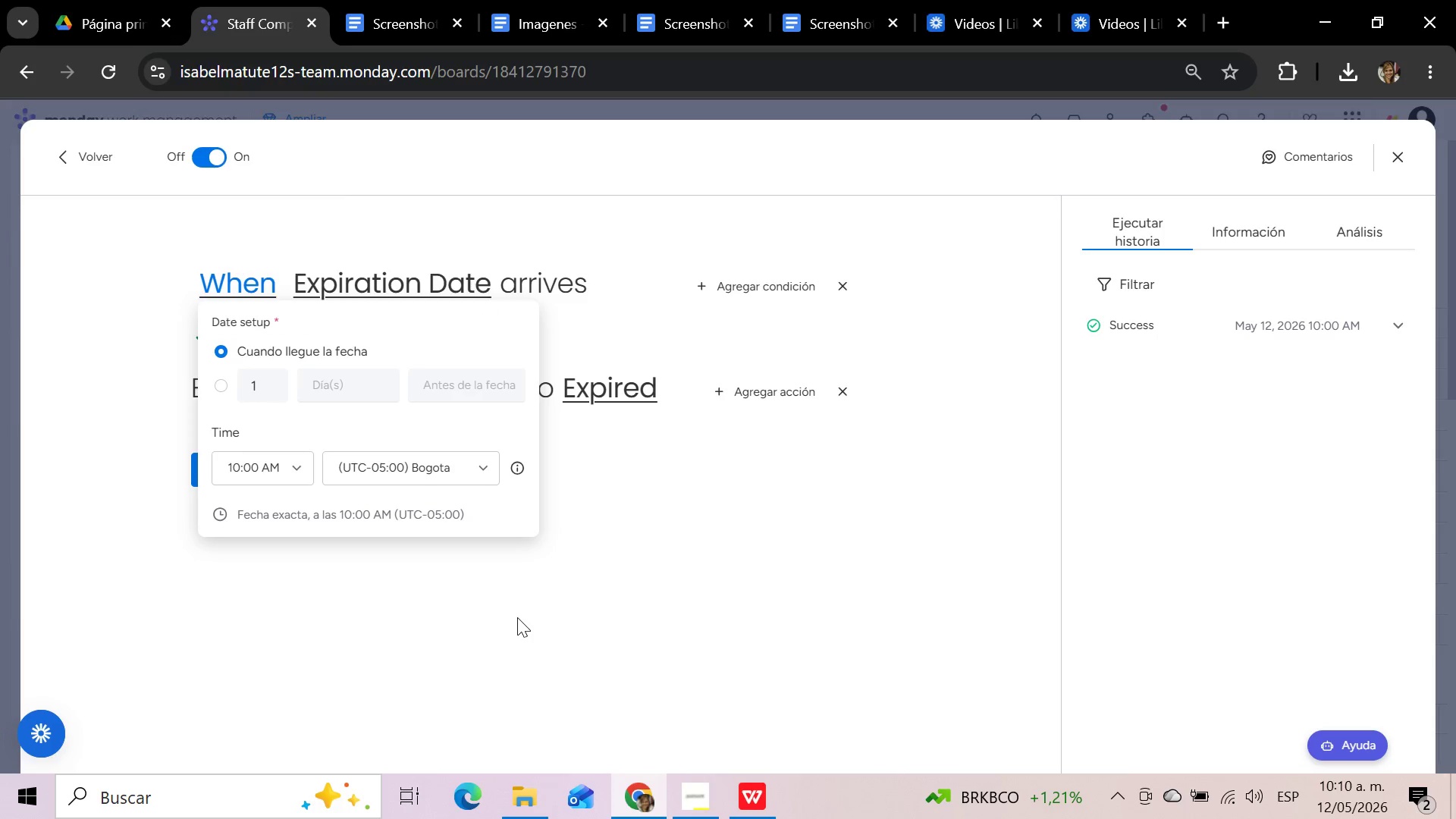 
wait(5.95)
 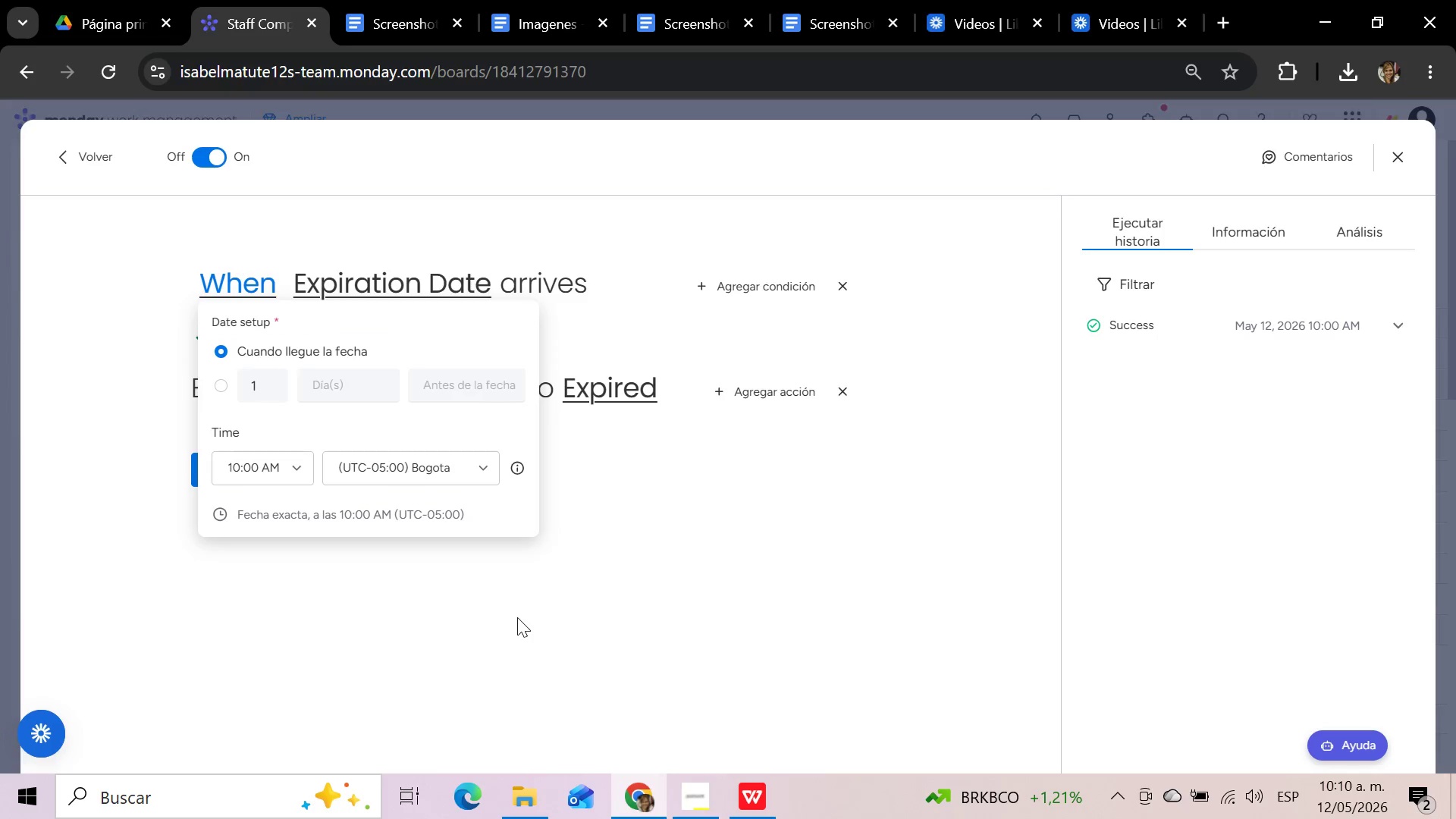 
key(Meta+Shift+S)
 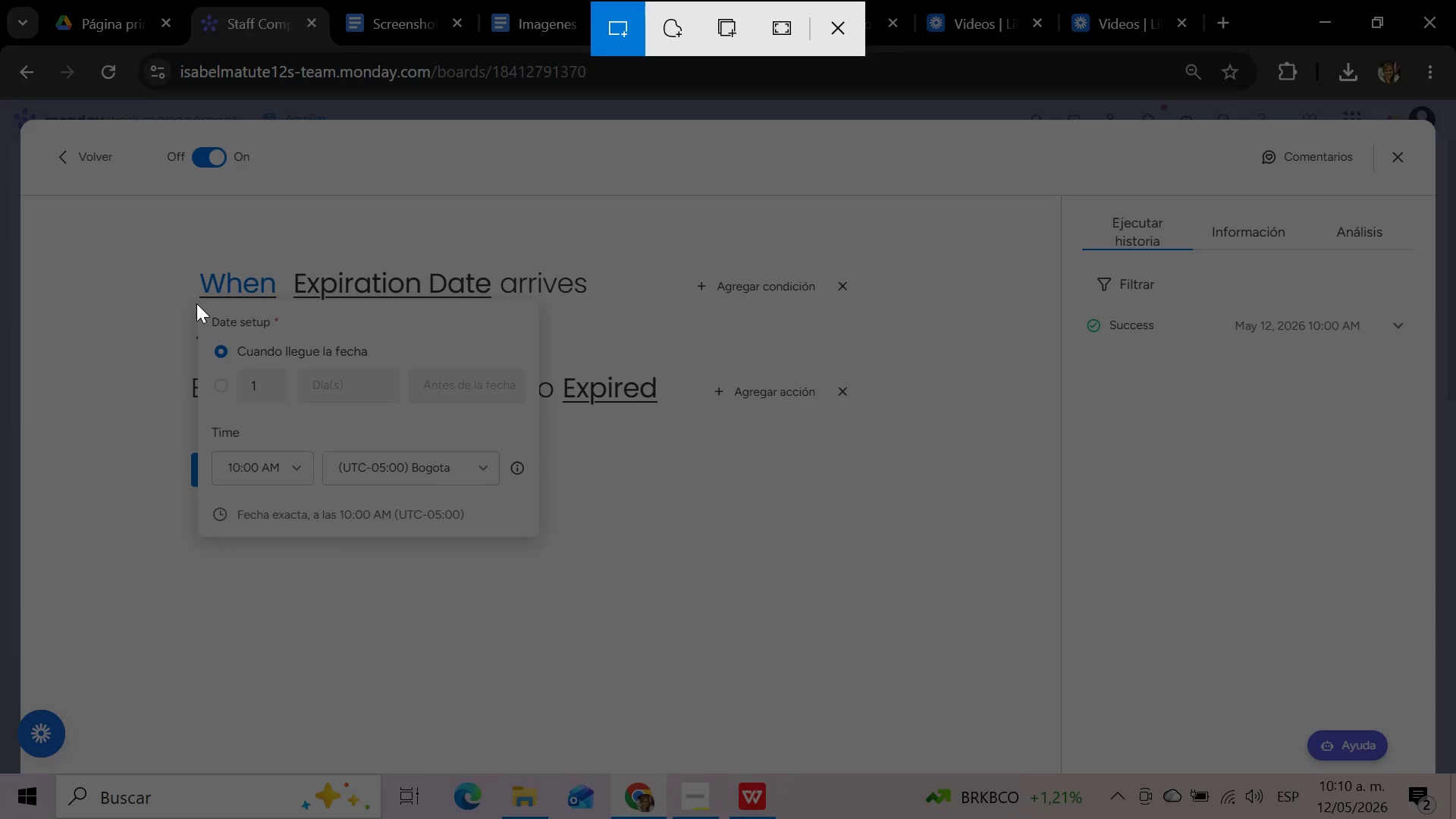 
wait(5.81)
 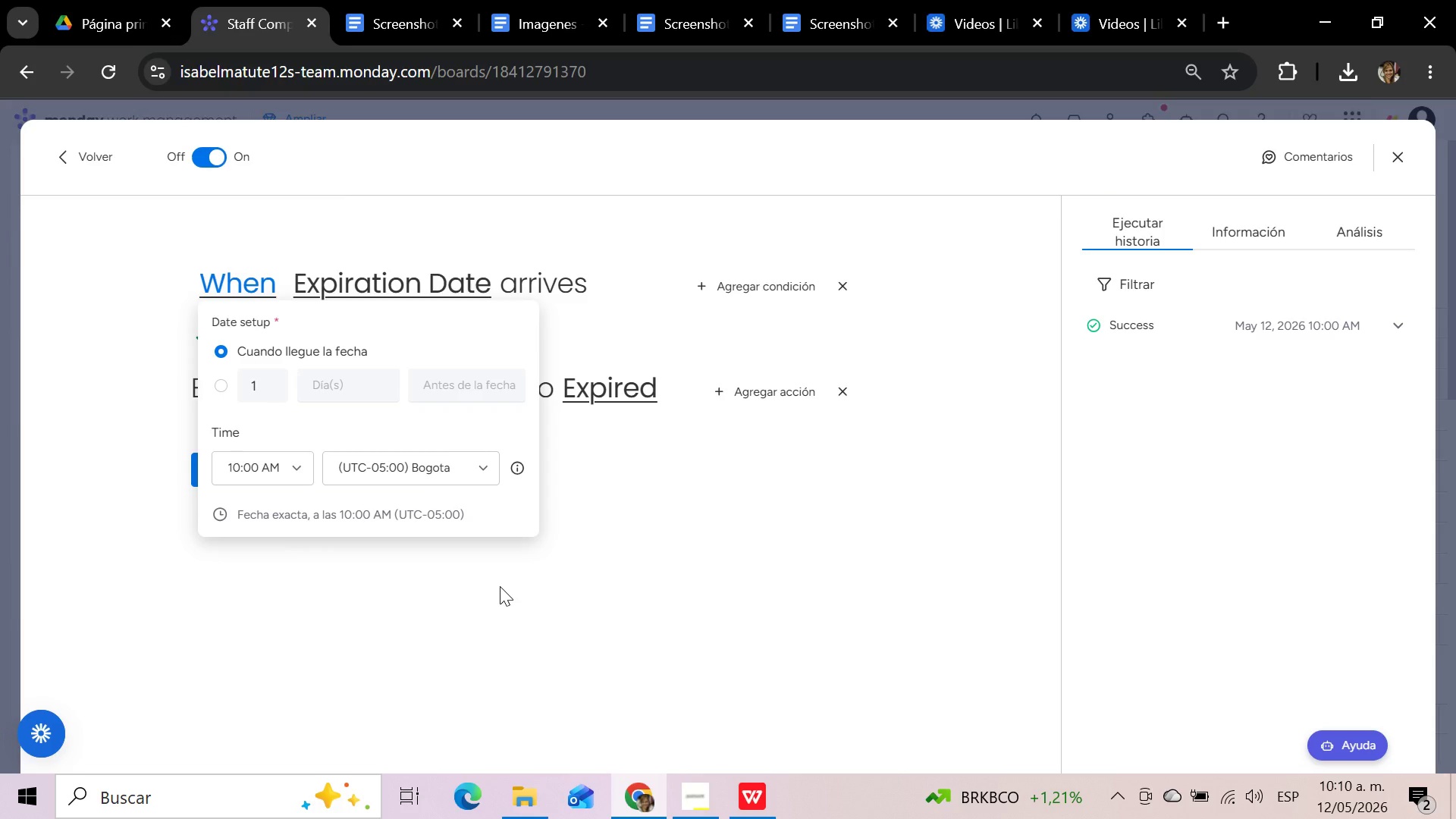 
left_click_drag(start_coordinate=[196, 303], to_coordinate=[541, 368])
 